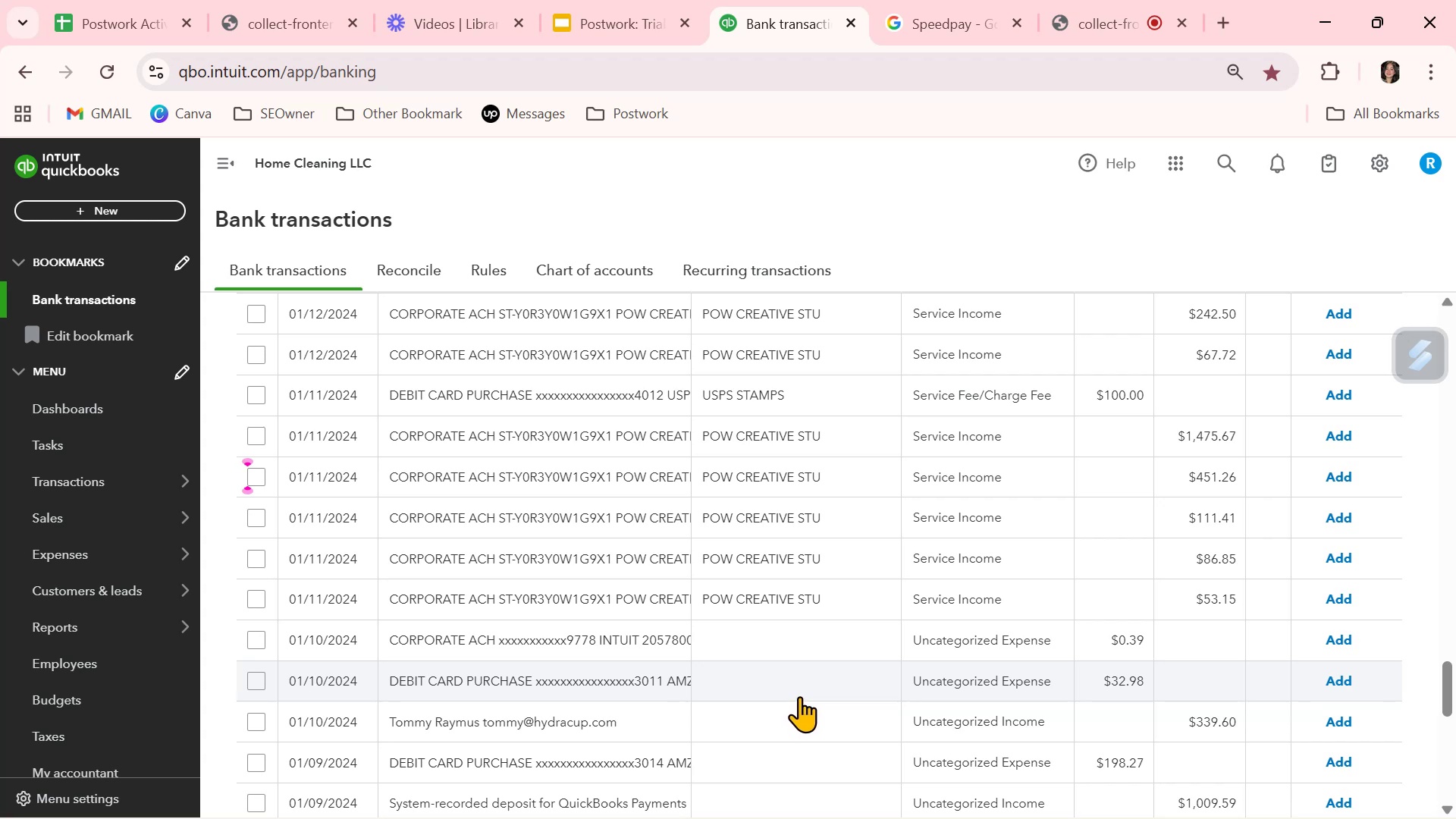 
wait(16.52)
 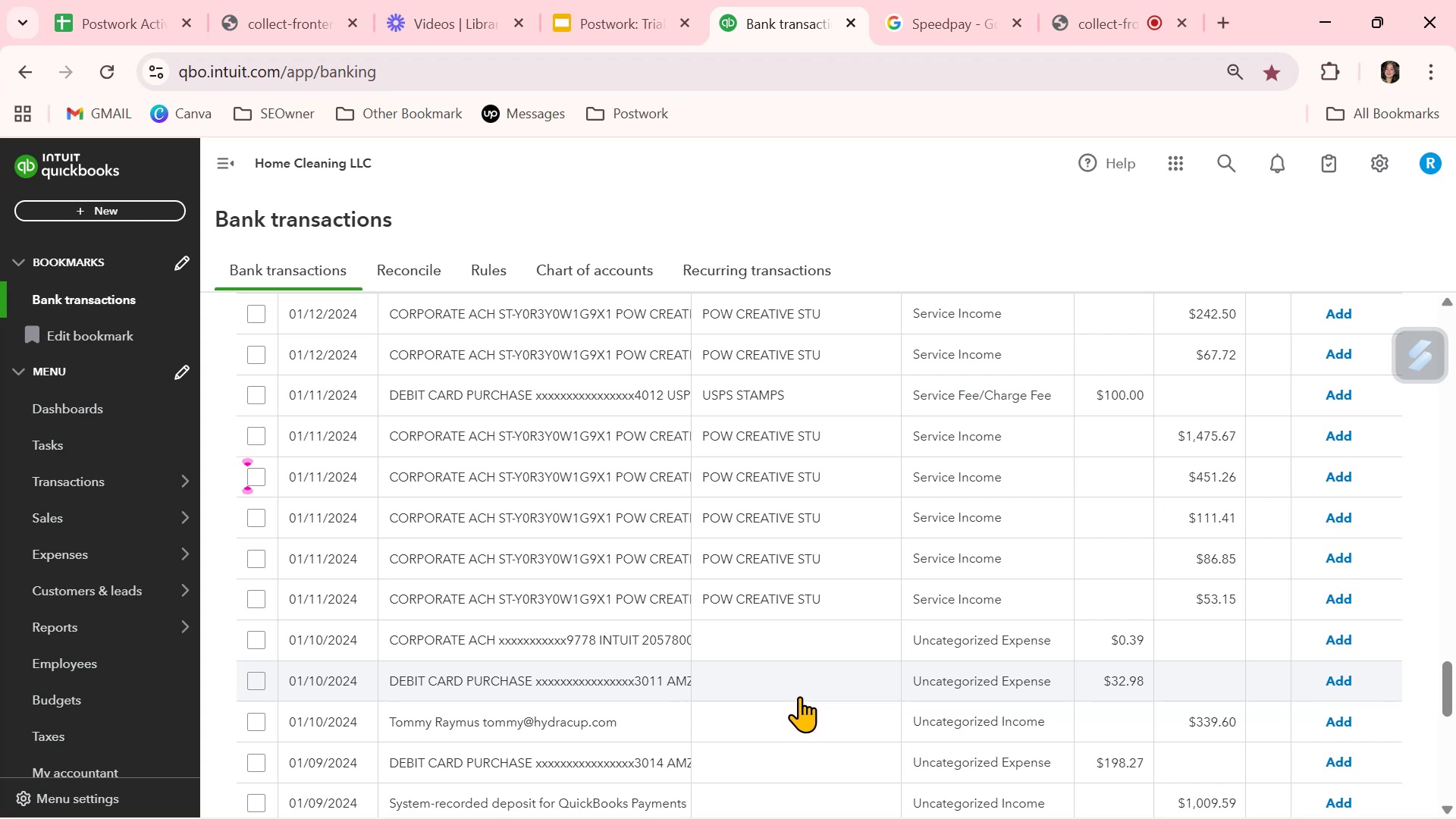 
scroll: coordinate [817, 661], scroll_direction: up, amount: 2.0
 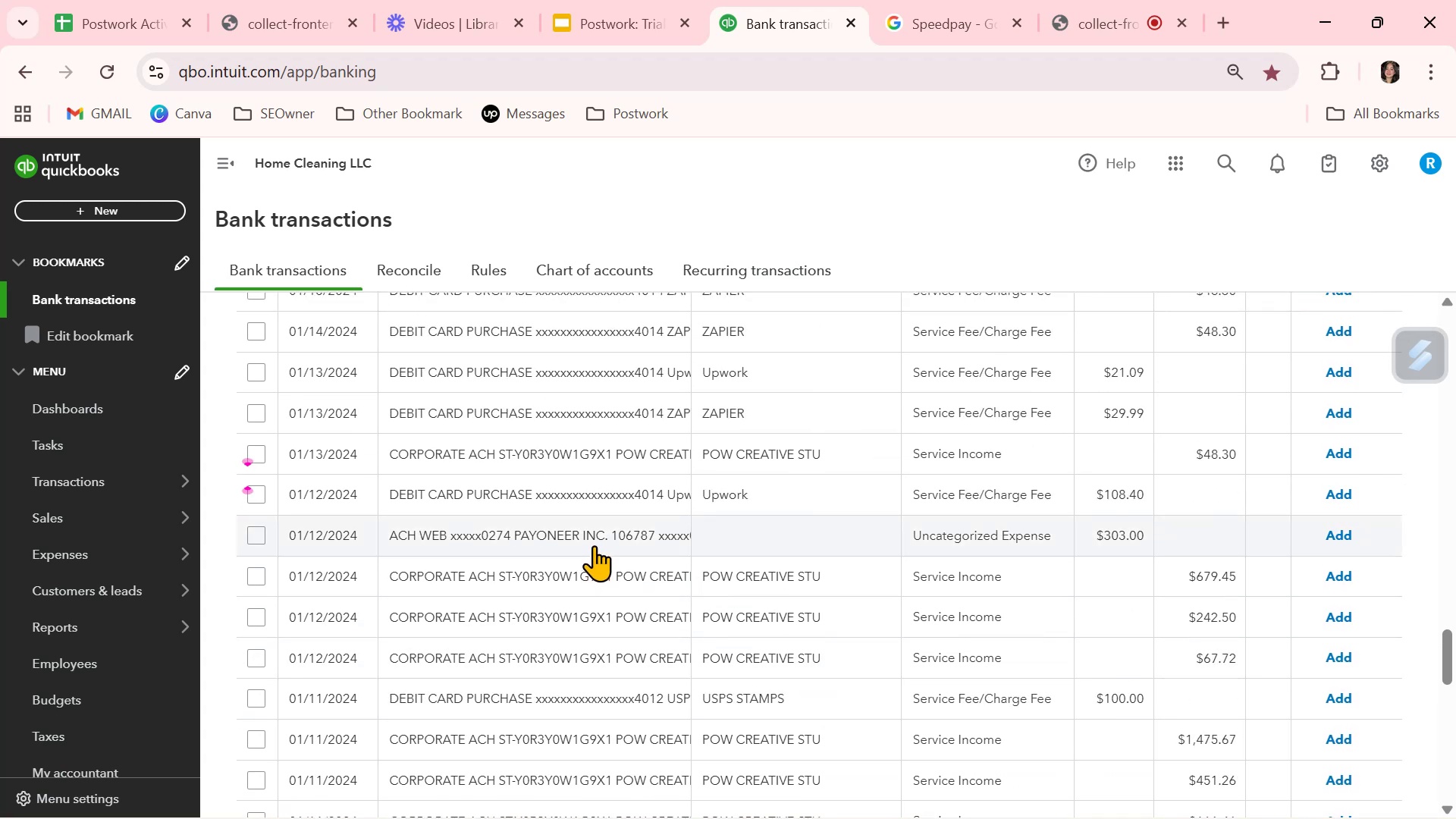 
left_click([595, 544])
 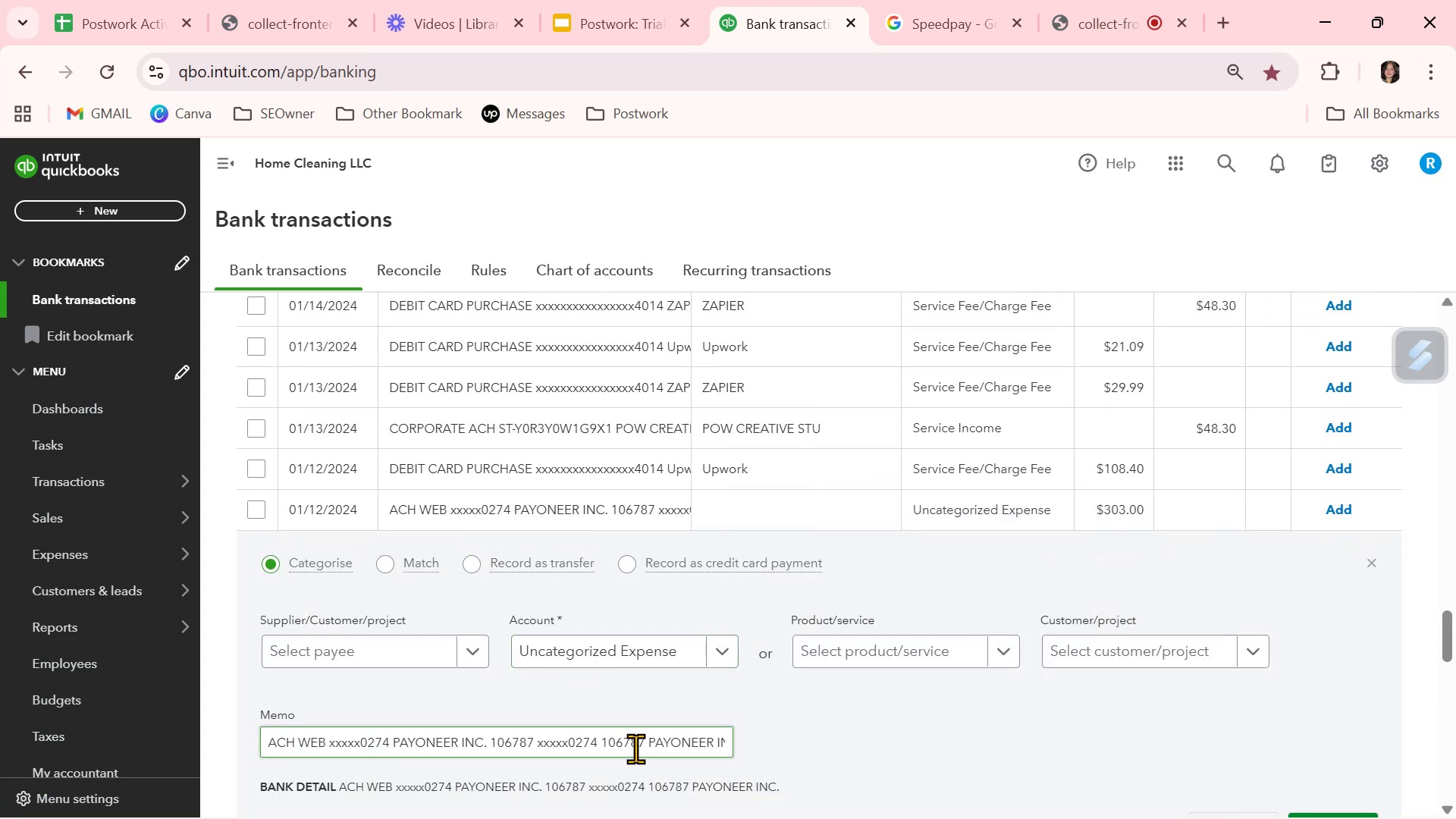 
left_click([635, 748])
 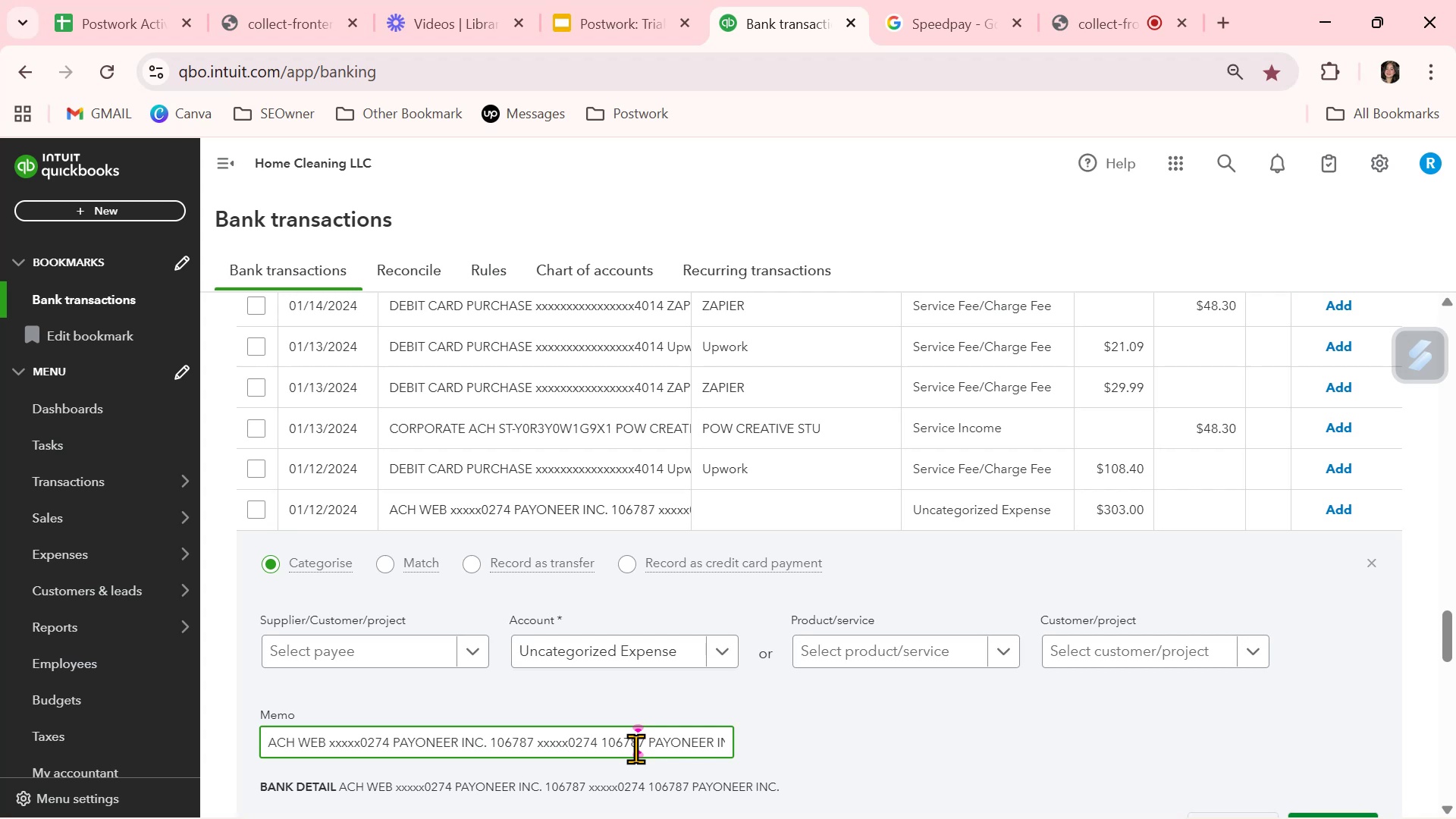 
hold_key(key=ArrowRight, duration=1.52)
 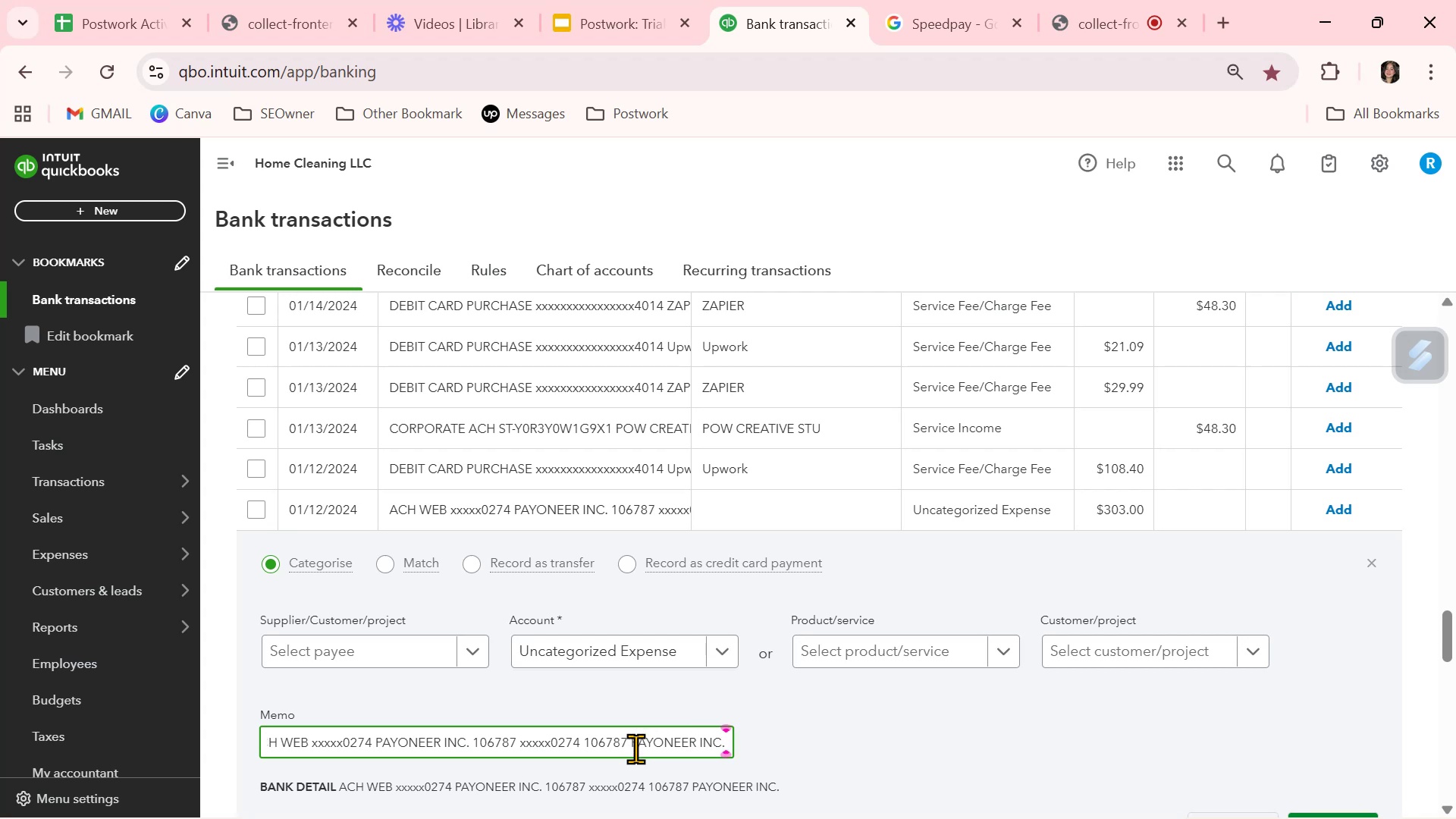 
key(ArrowRight)
 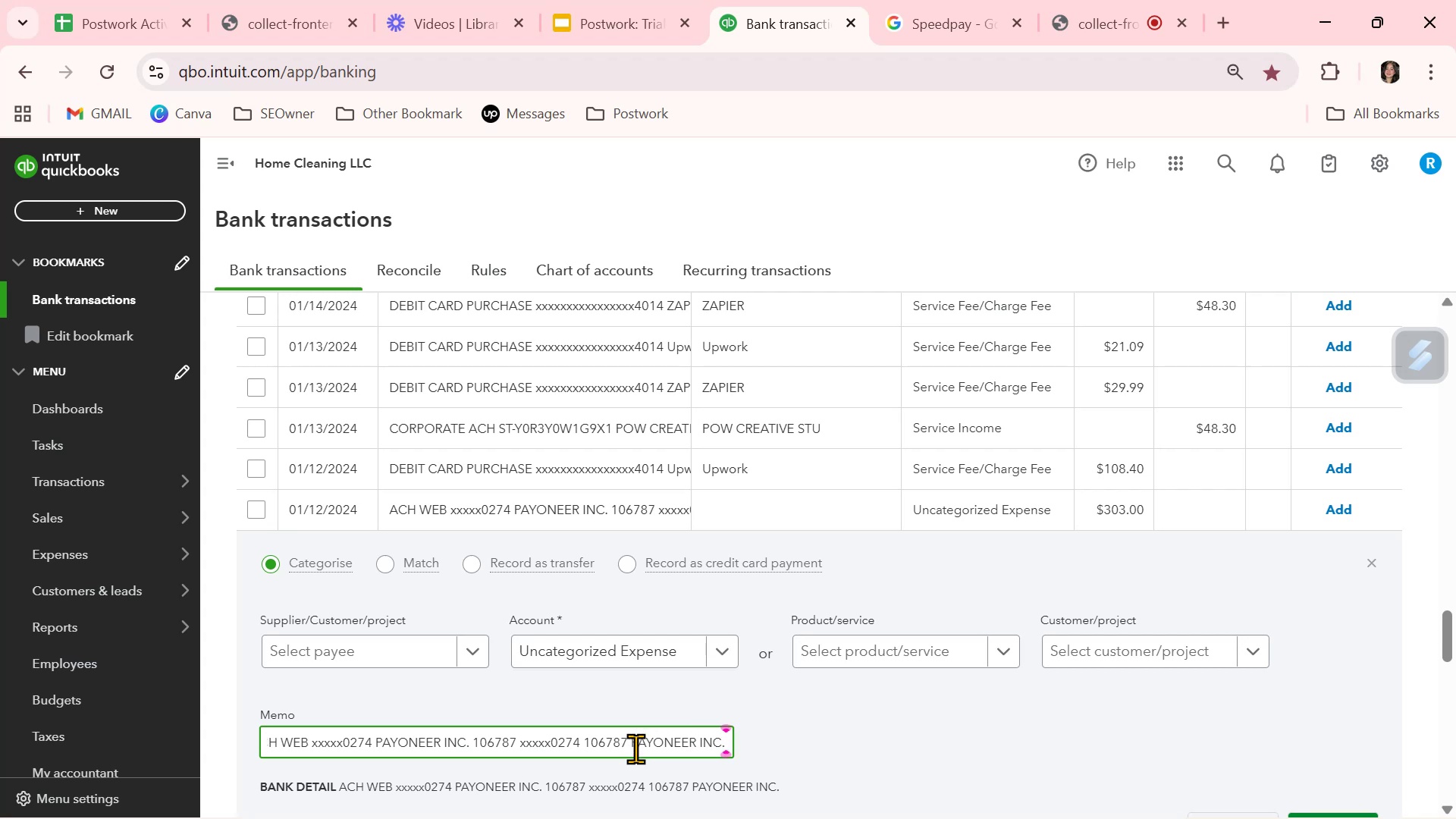 
key(ArrowRight)
 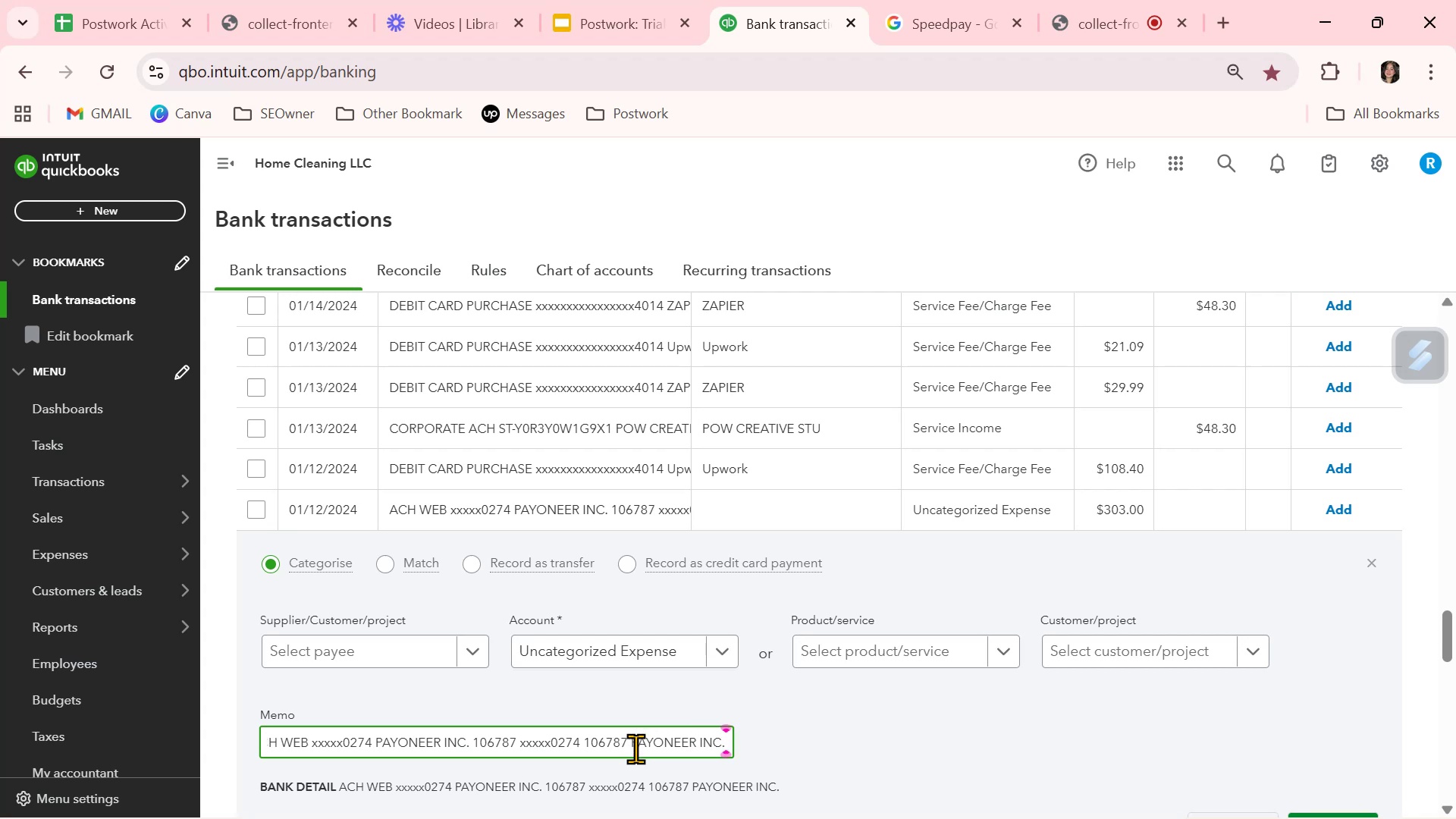 
key(ArrowRight)
 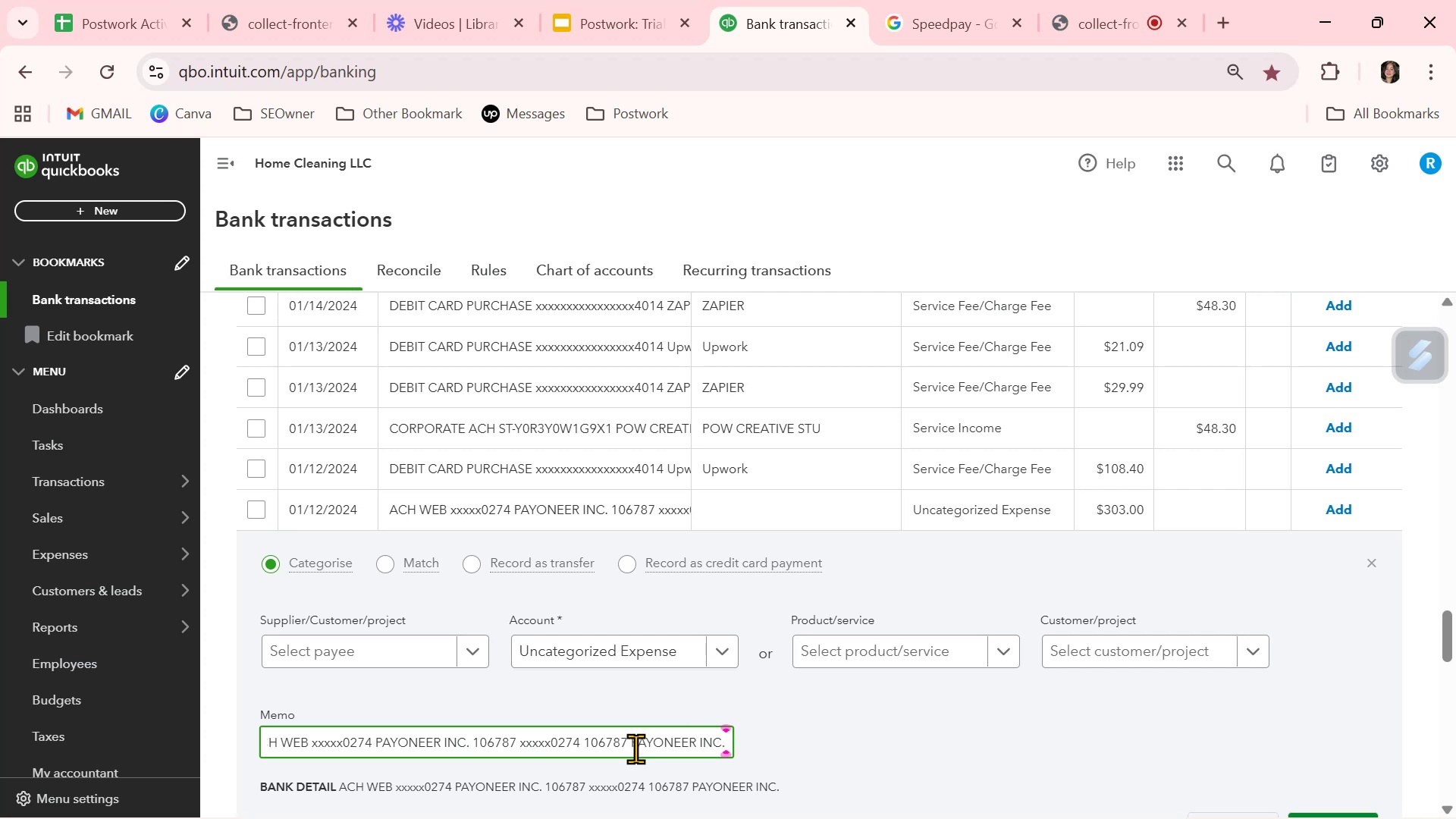 
key(ArrowRight)
 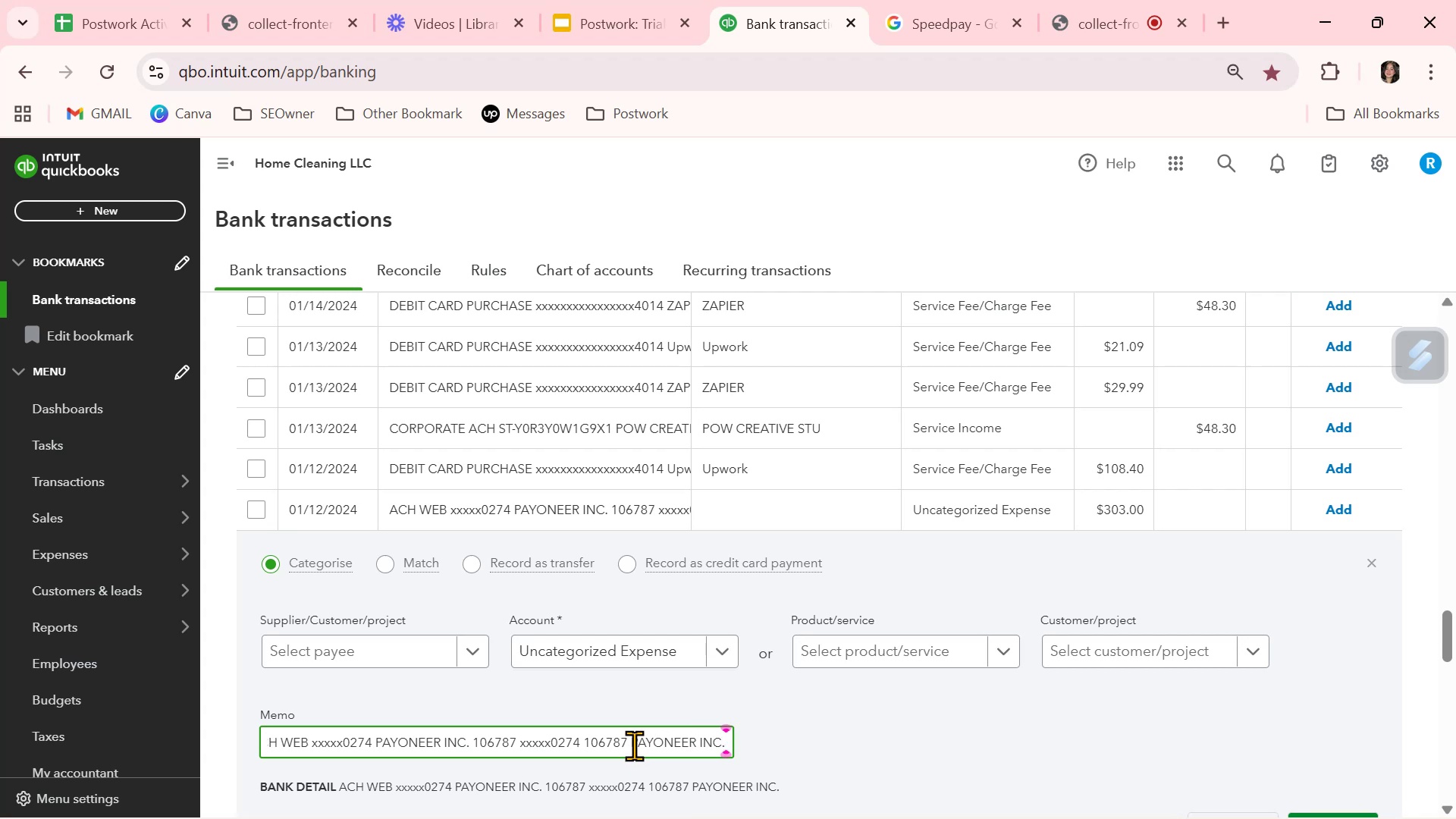 
left_click_drag(start_coordinate=[632, 745], to_coordinate=[749, 746])
 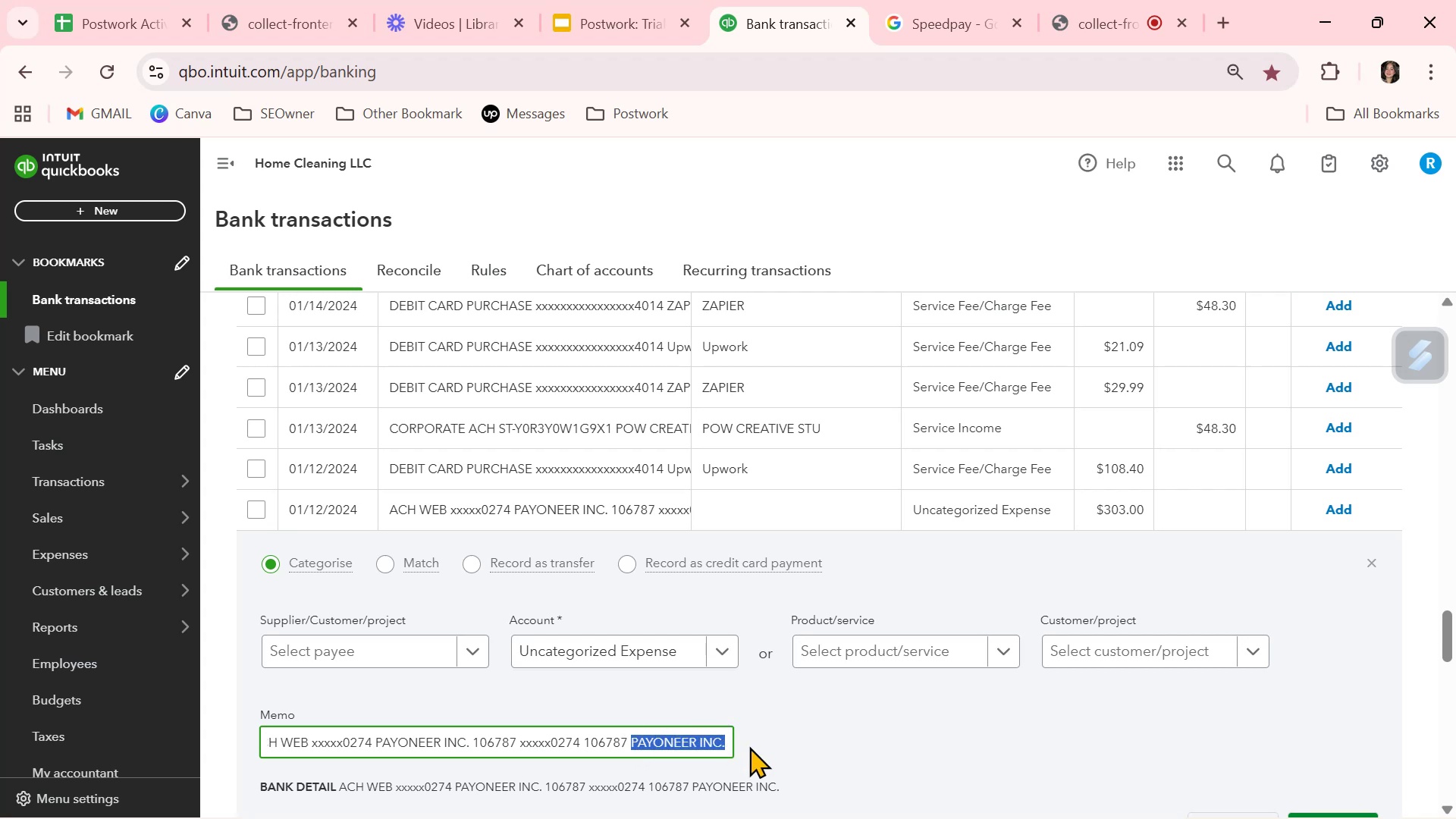 
key(Control+ControlLeft)
 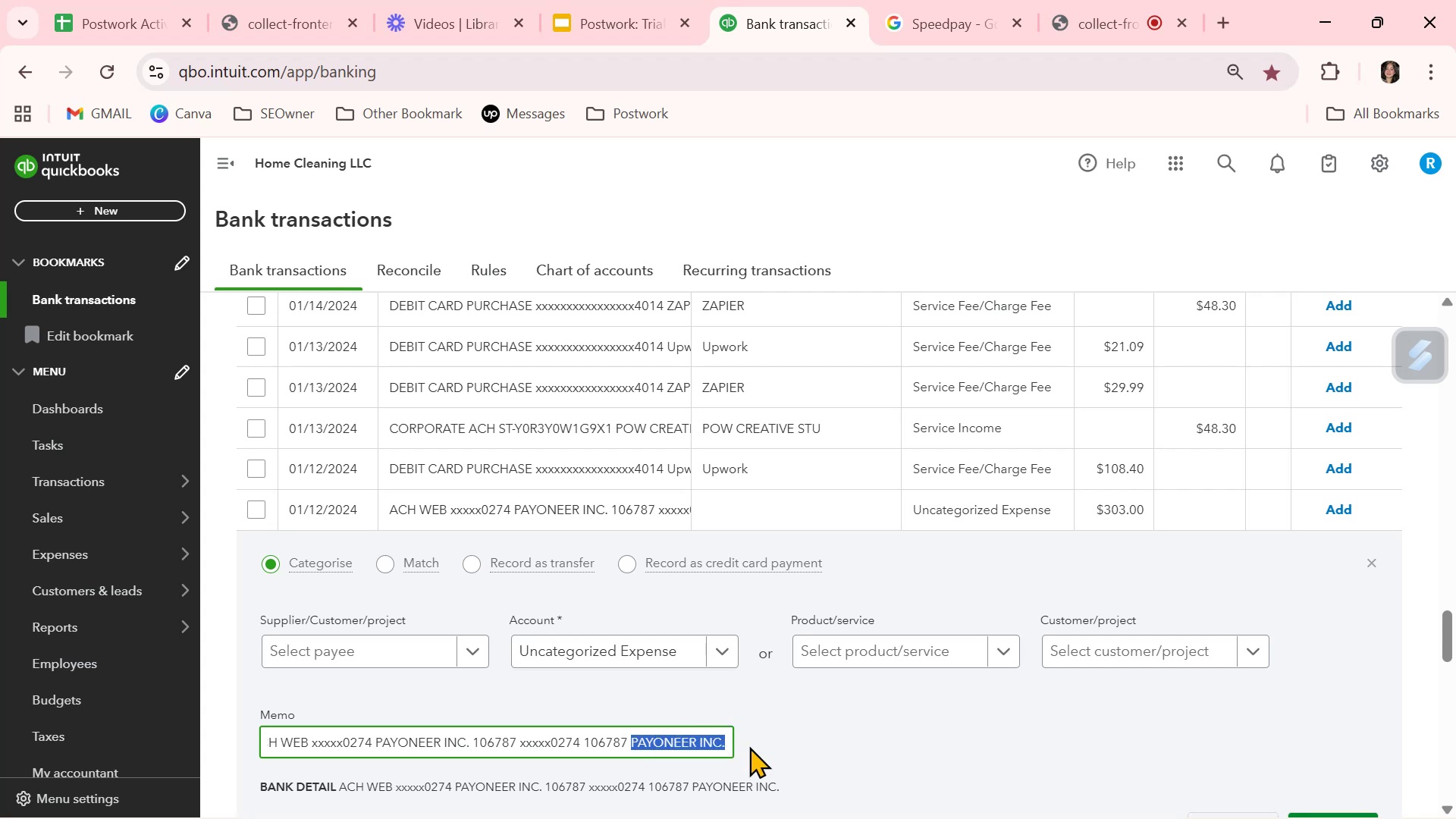 
key(Control+C)
 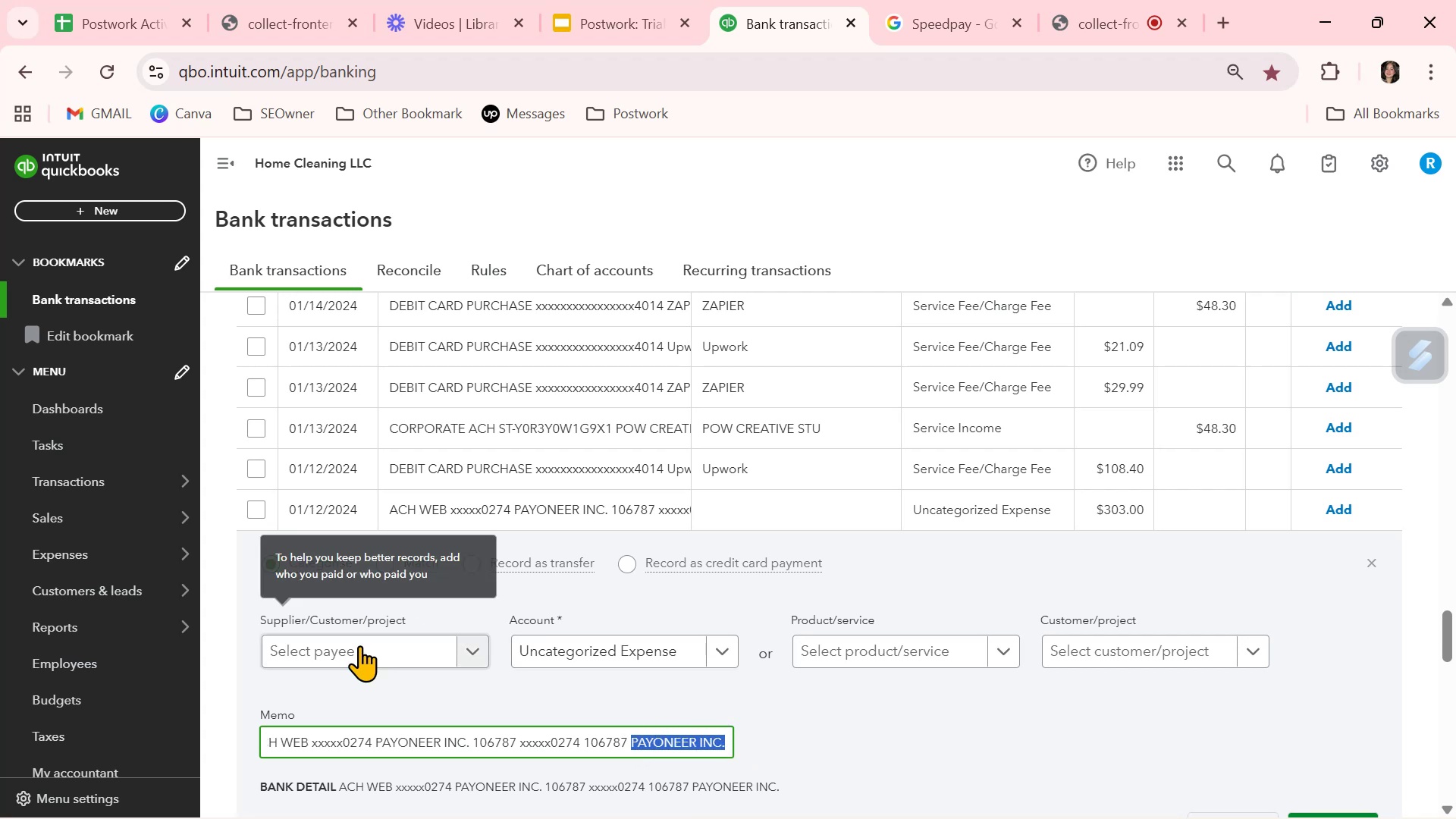 
left_click([364, 652])
 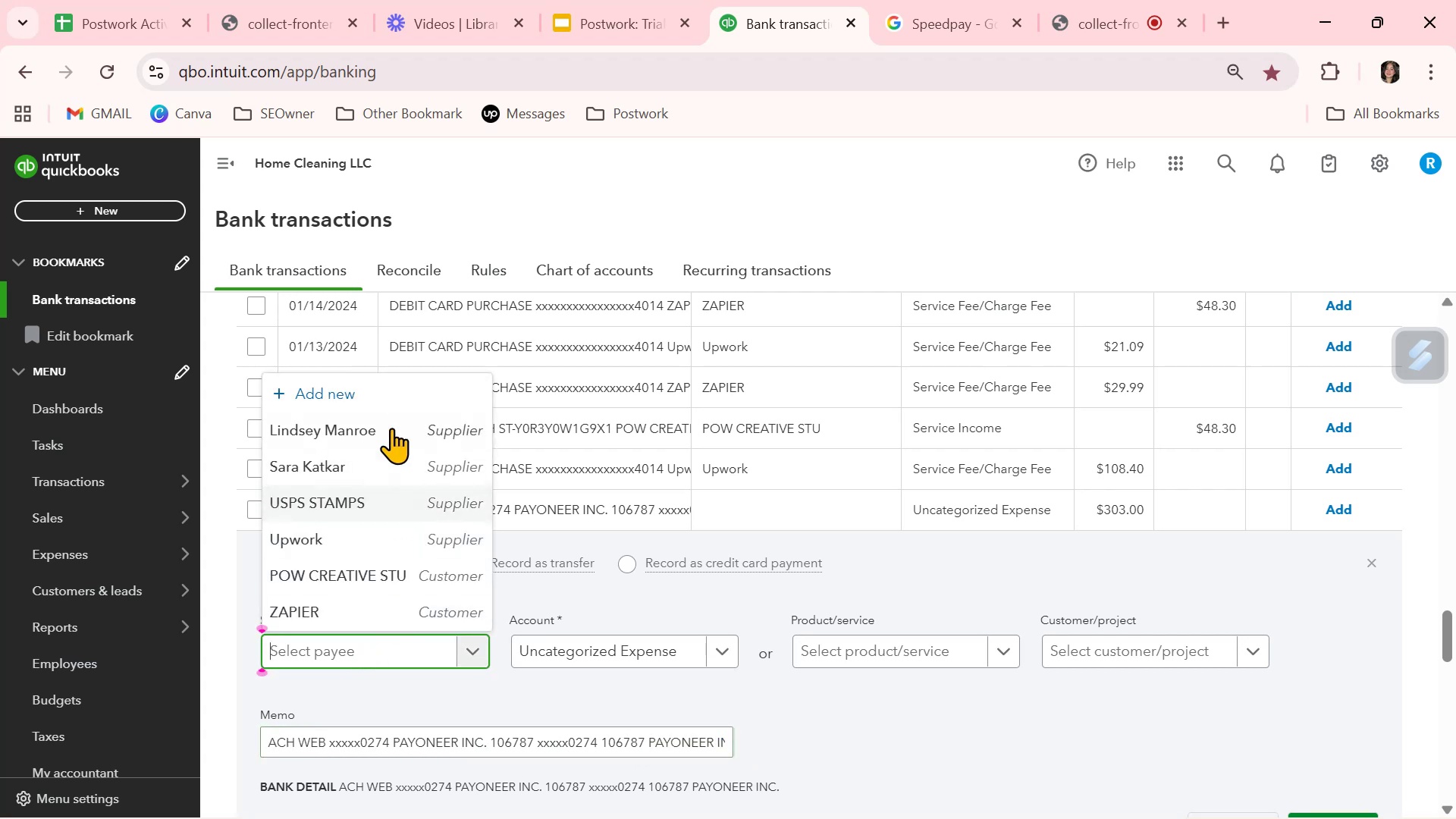 
left_click([393, 397])
 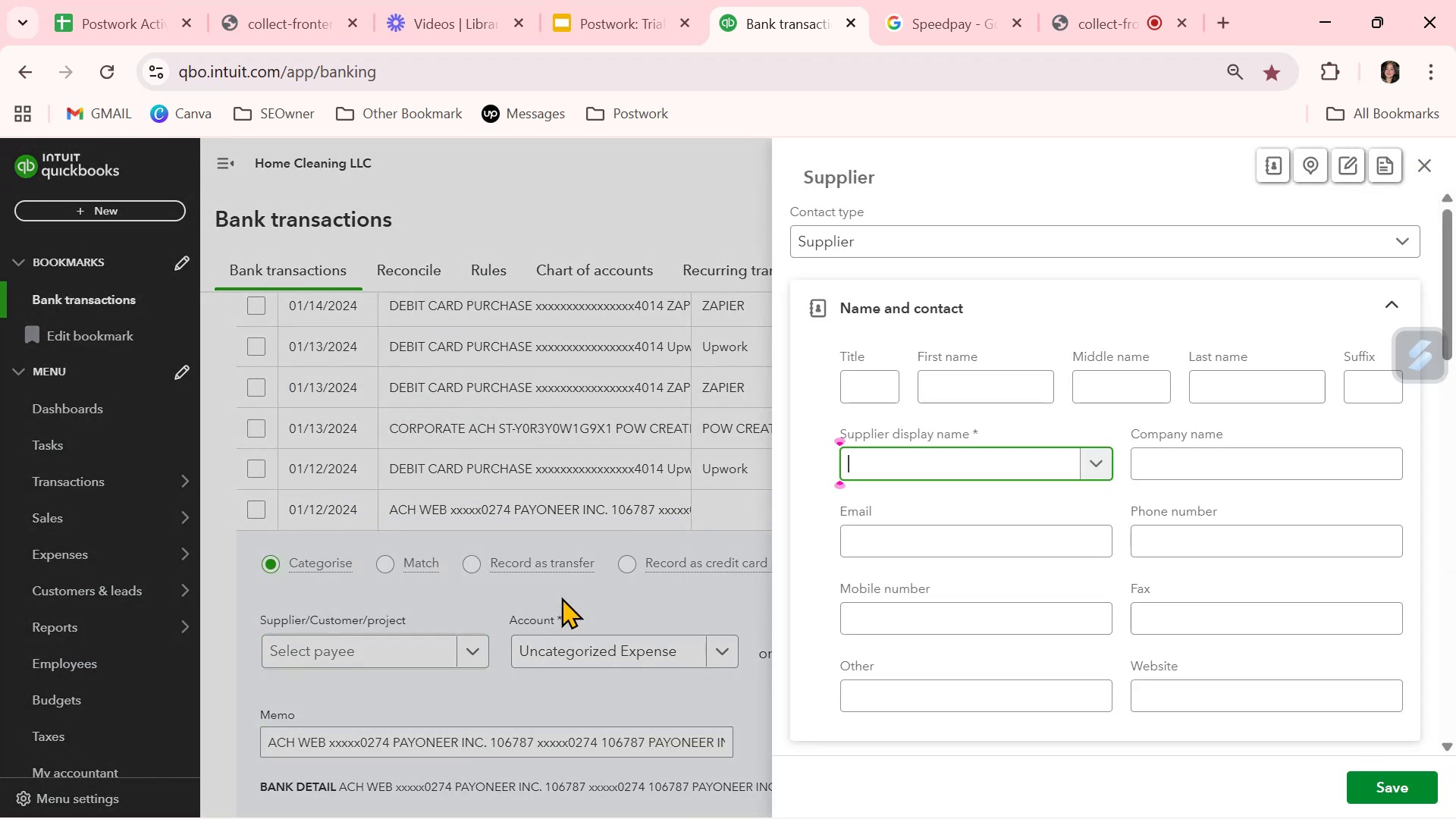 
key(Control+ControlLeft)
 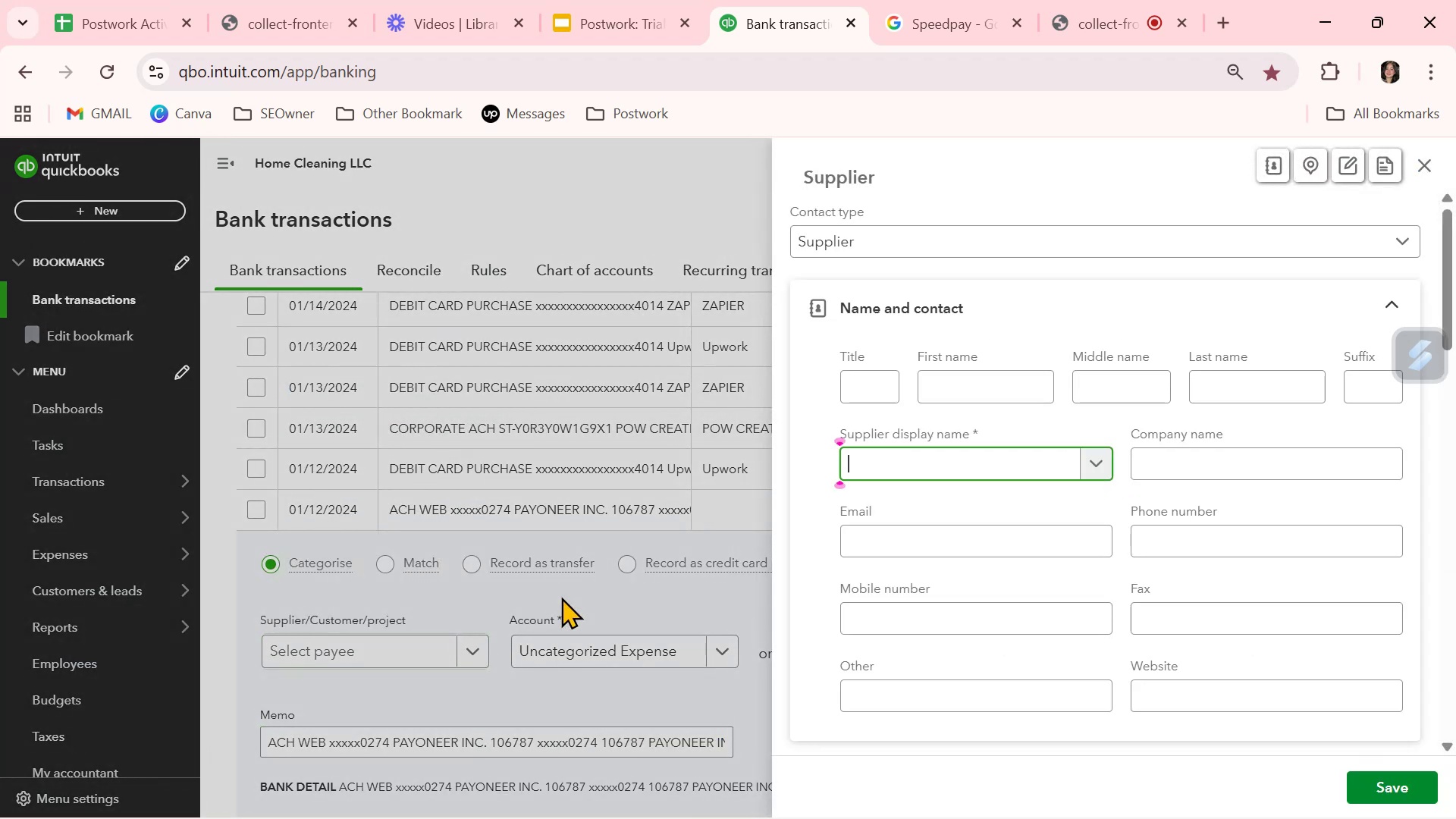 
key(Control+V)
 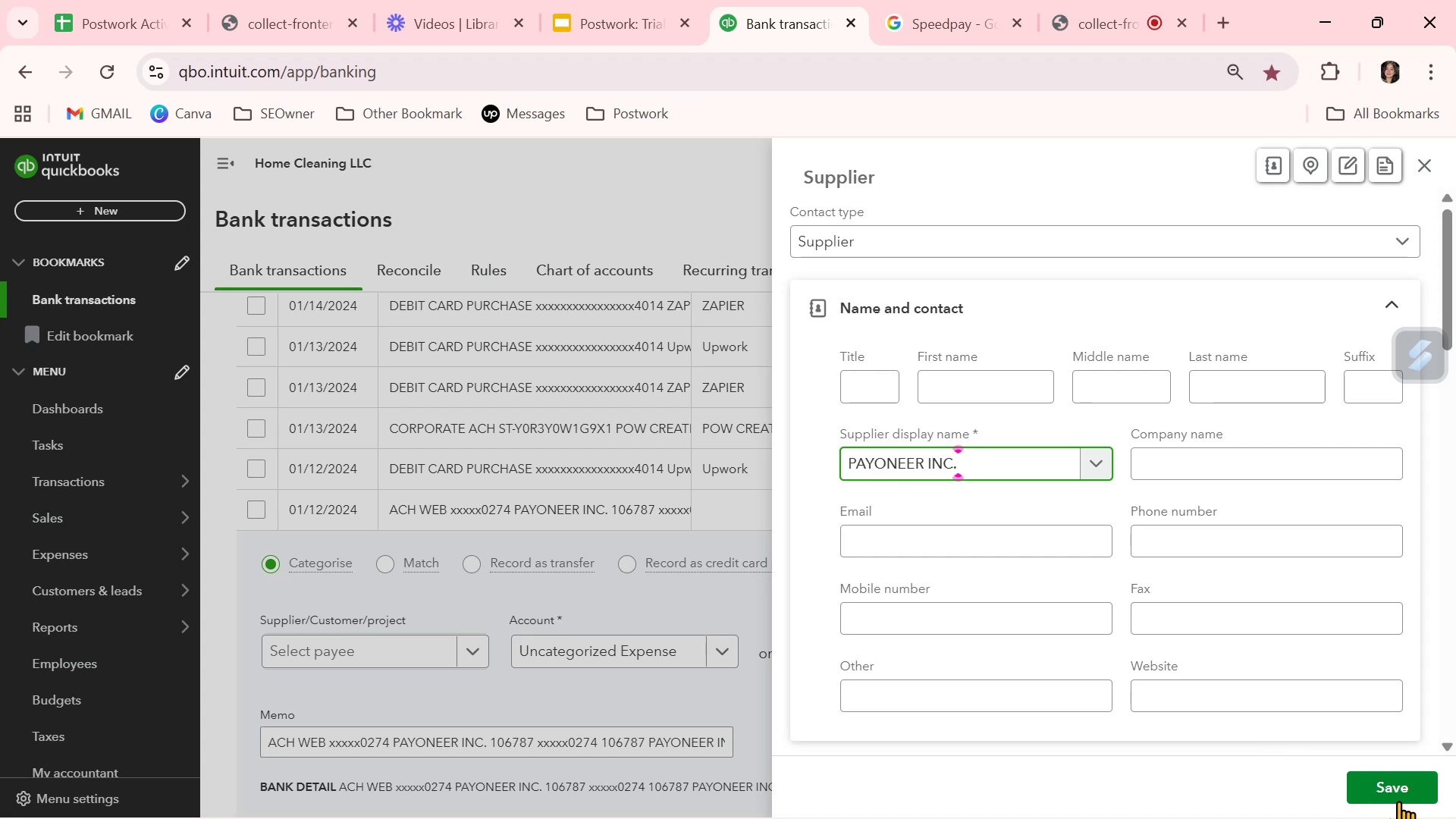 
left_click([1402, 789])
 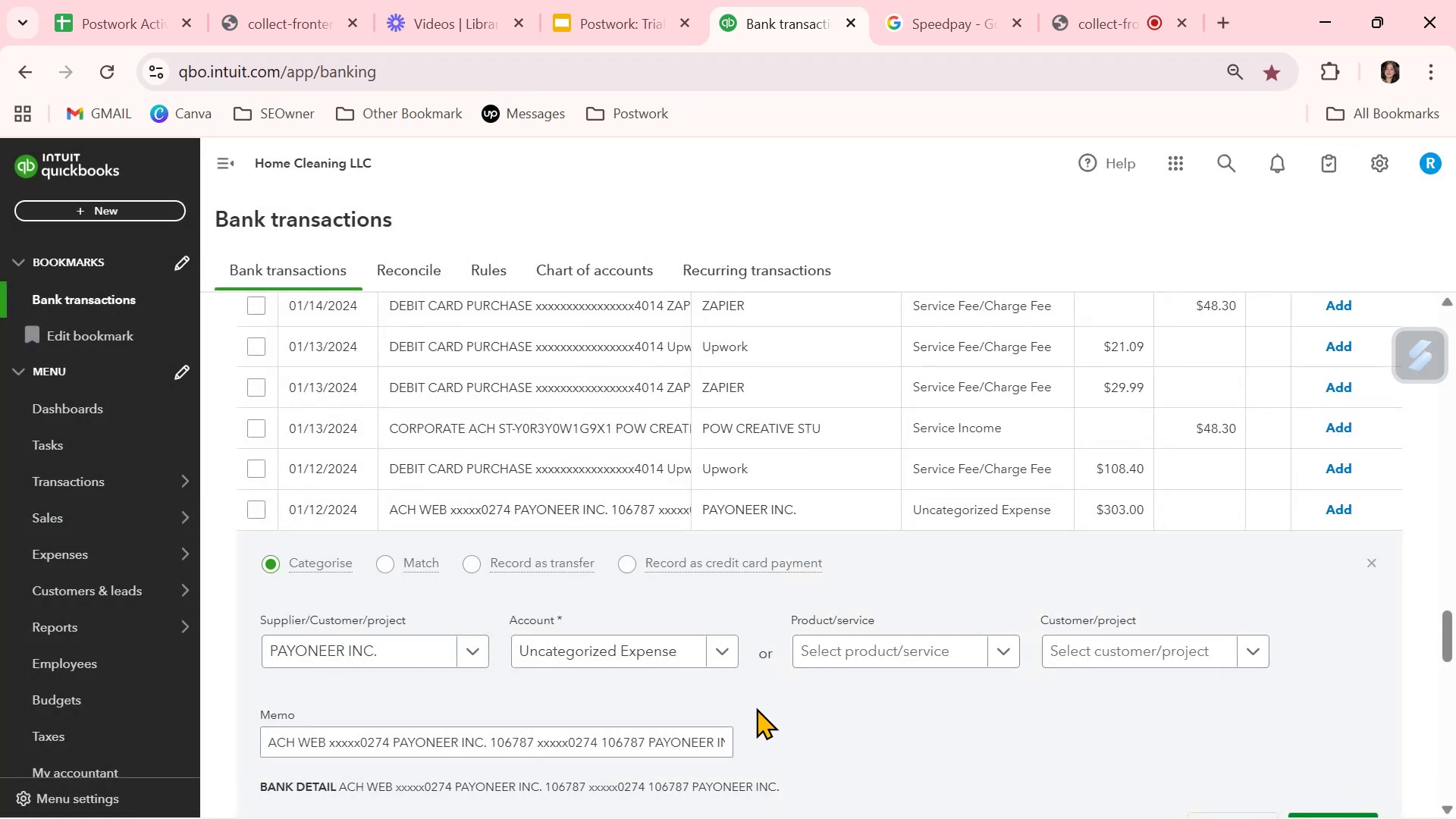 
left_click([642, 645])
 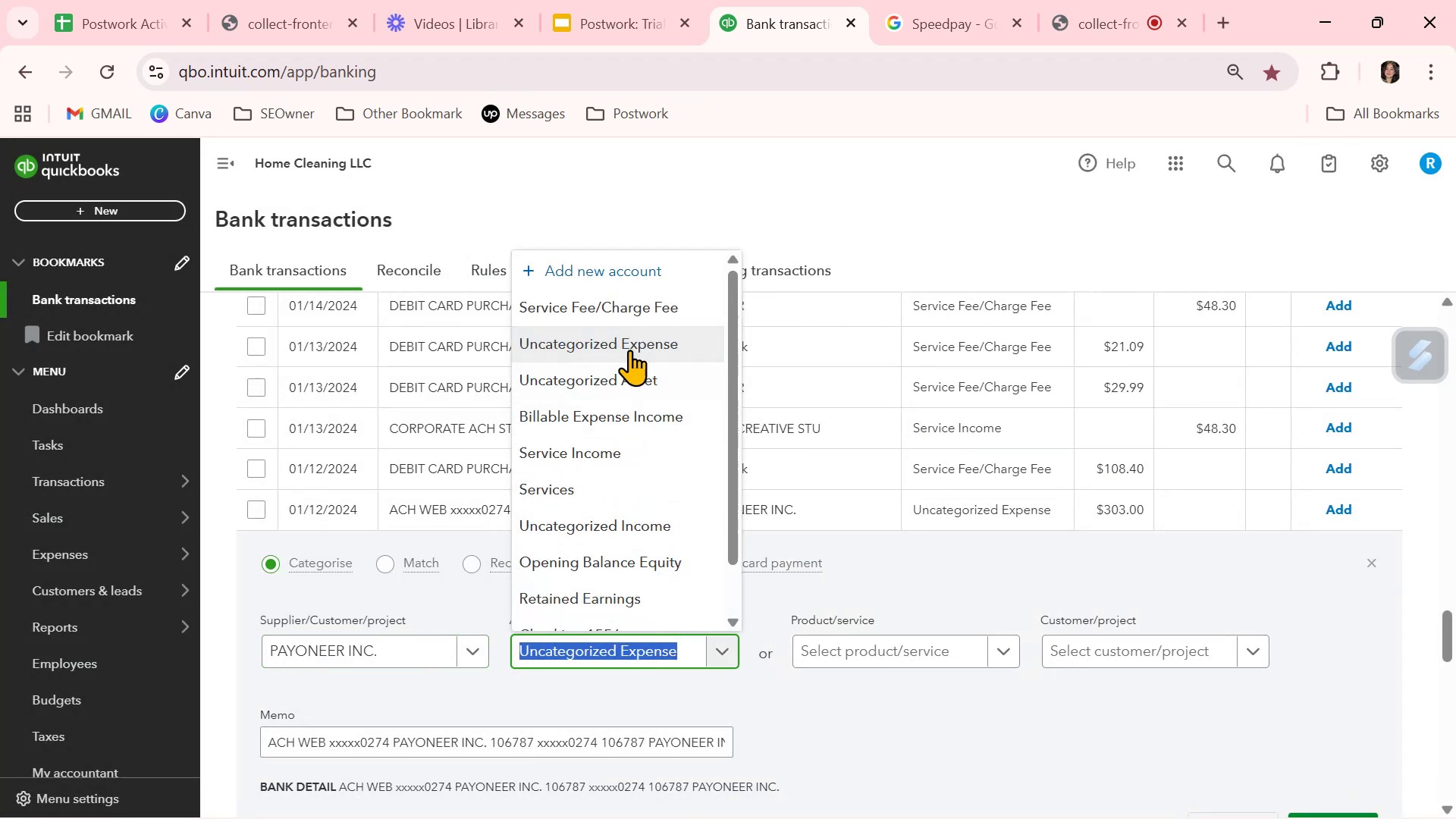 
left_click([635, 312])
 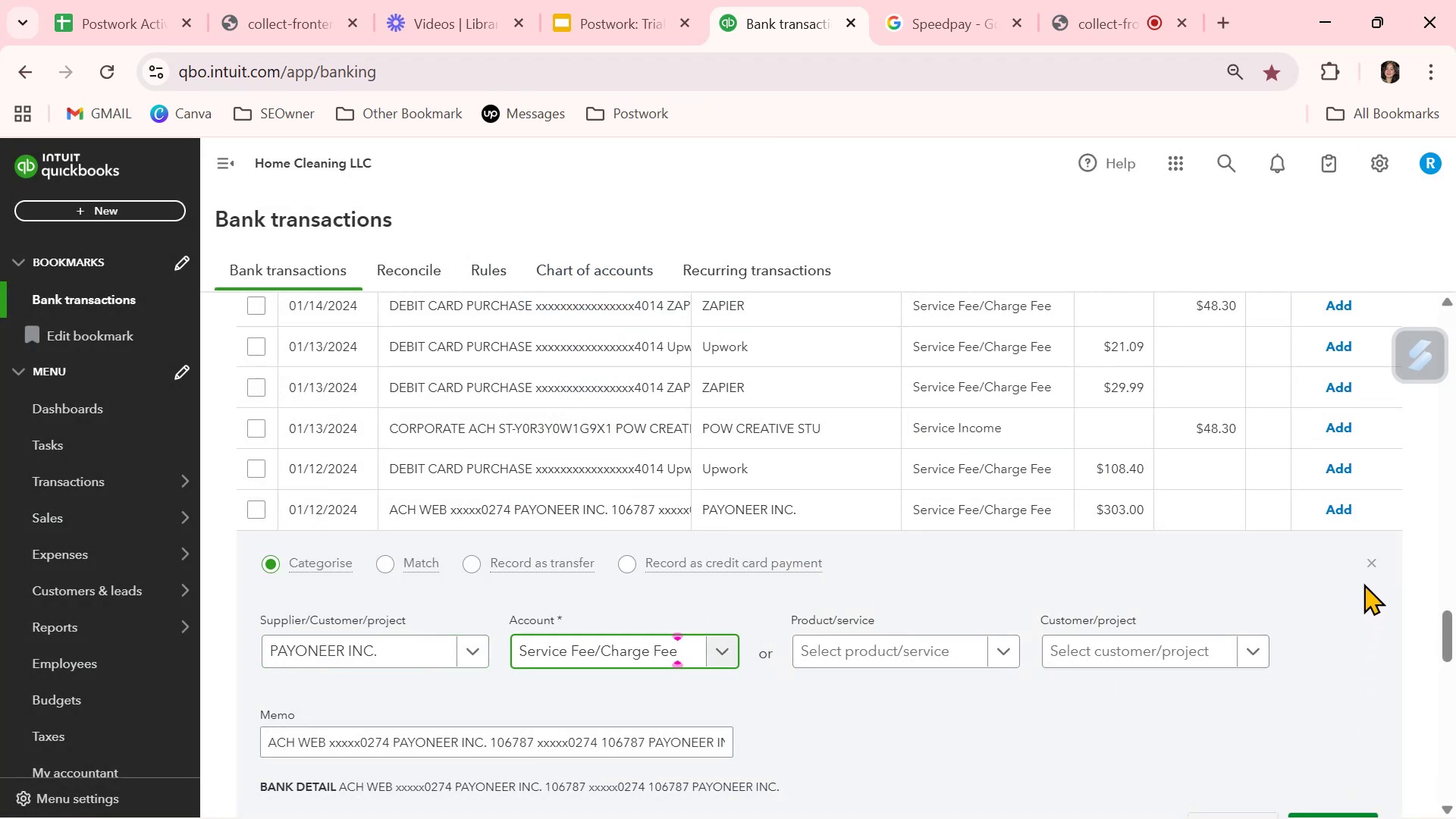 
left_click([1370, 559])
 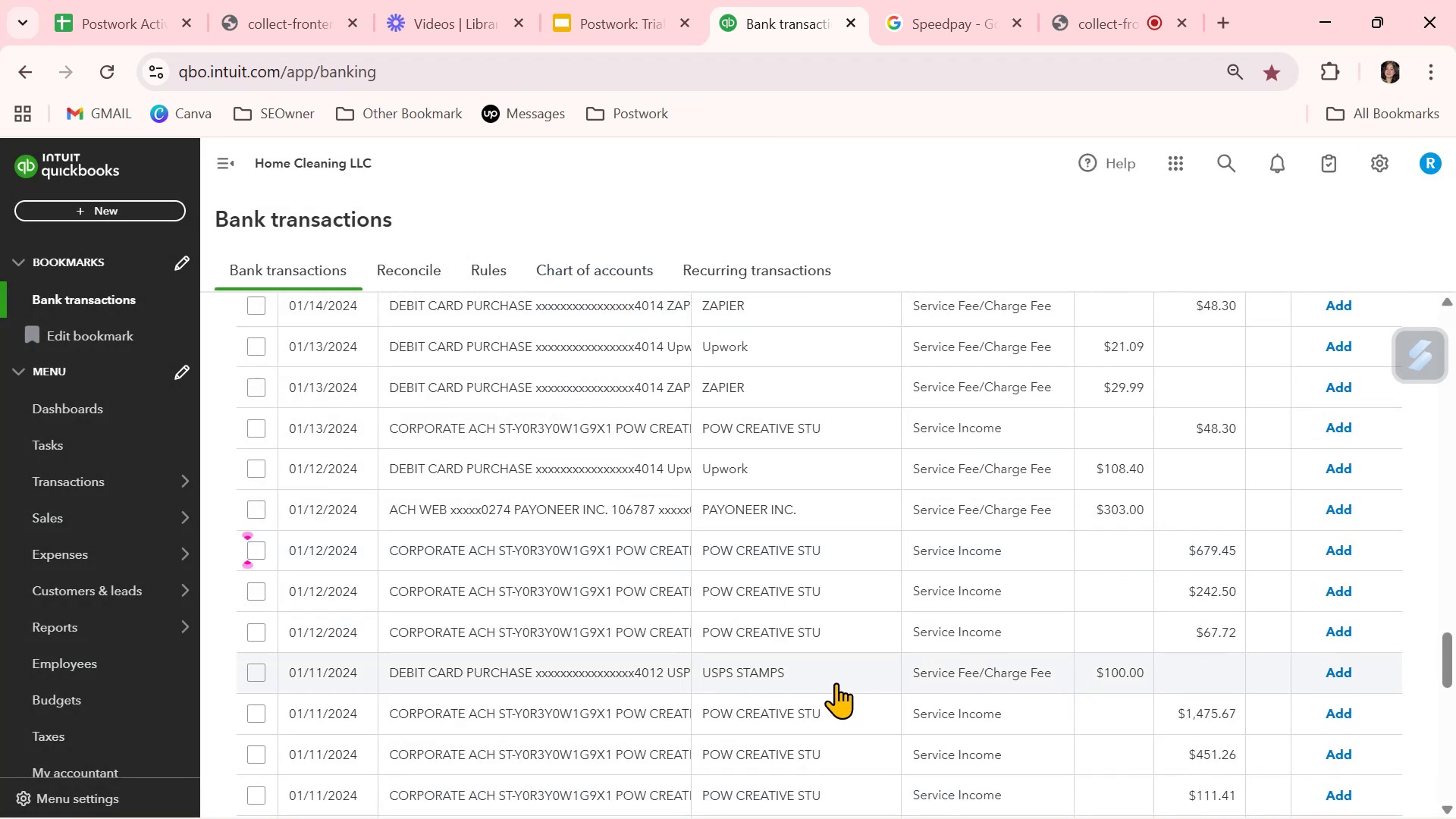 
scroll: coordinate [836, 682], scroll_direction: up, amount: 4.0
 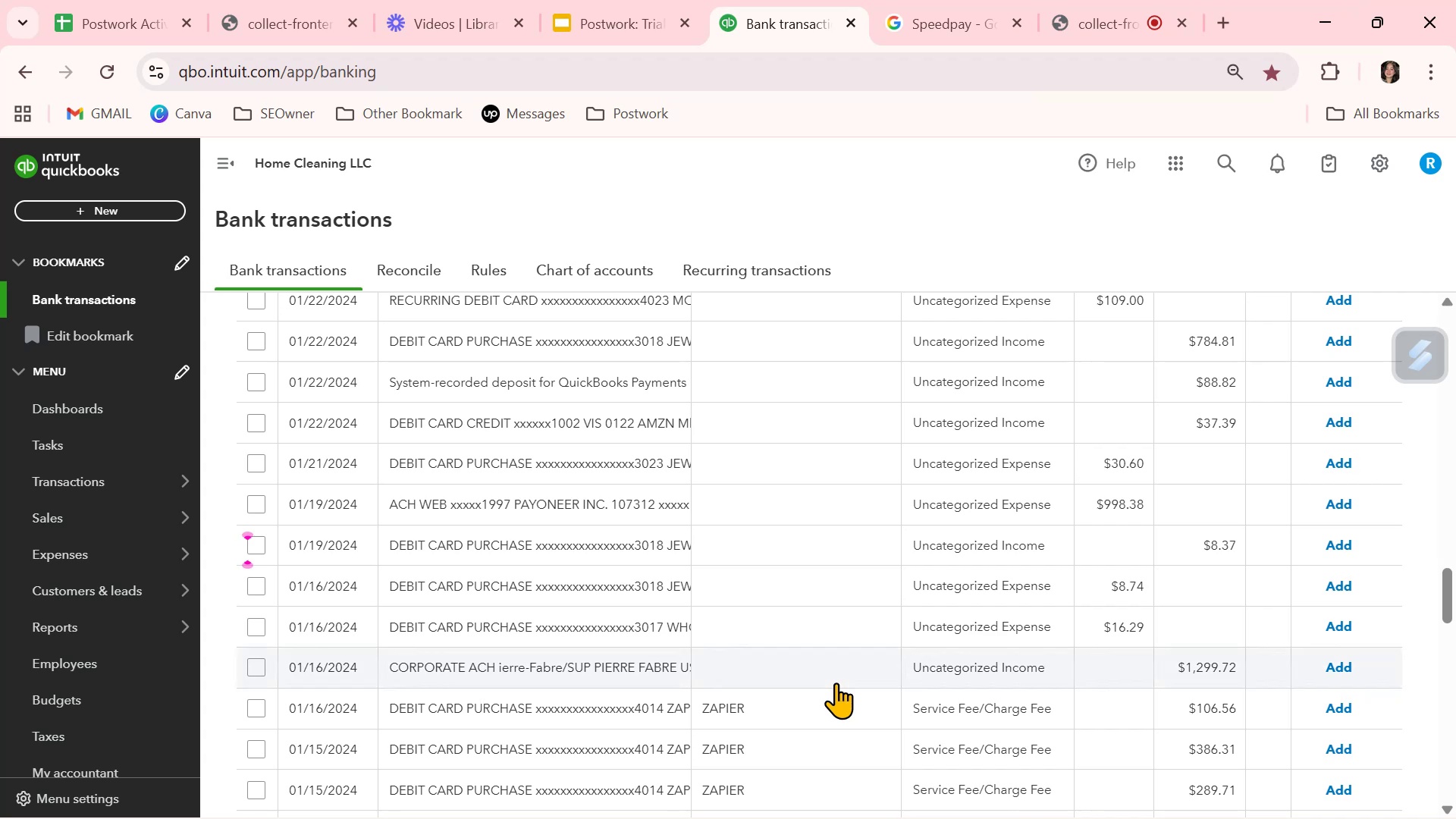 
scroll: coordinate [836, 682], scroll_direction: down, amount: 9.0
 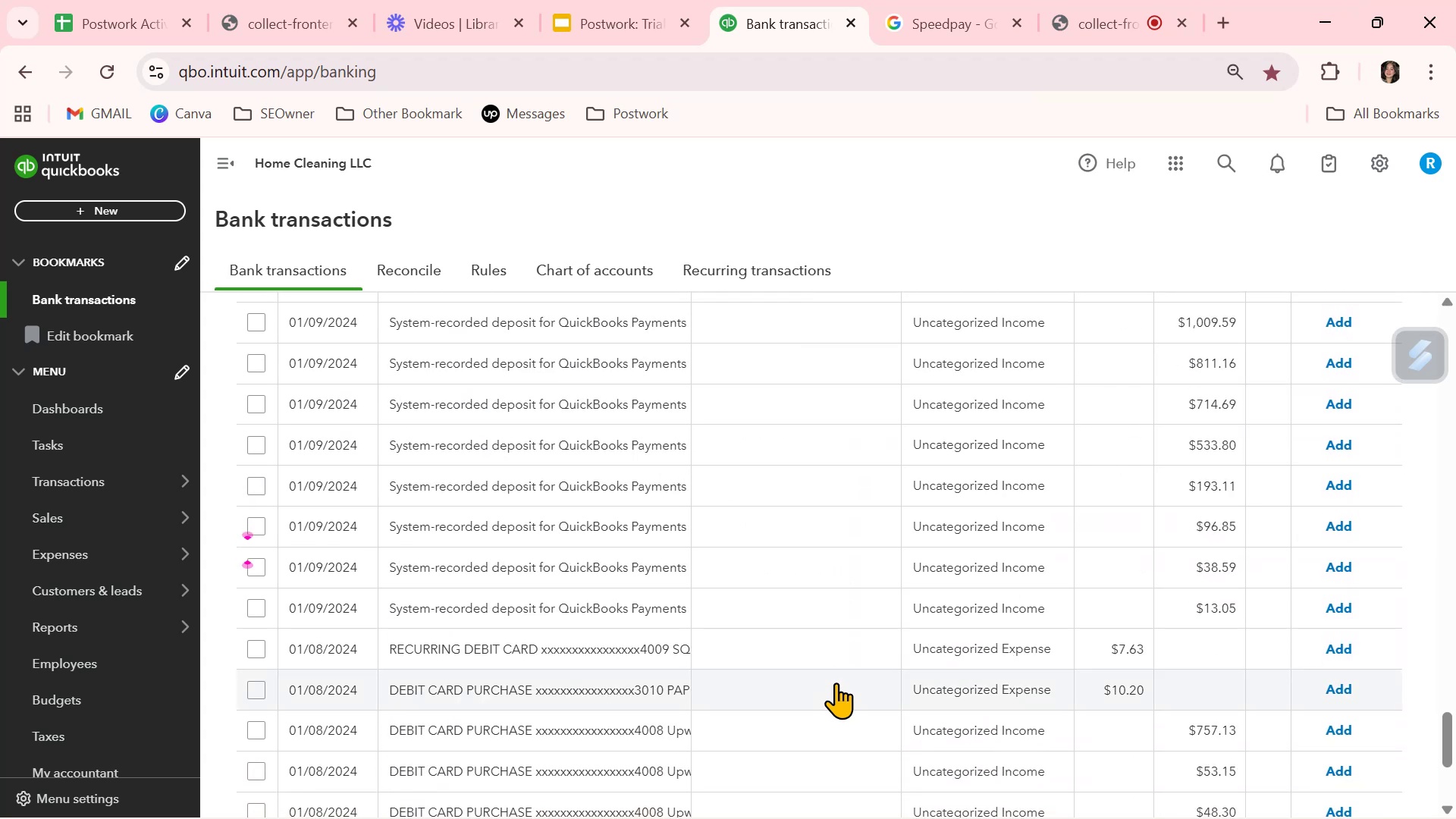 
scroll: coordinate [836, 682], scroll_direction: up, amount: 1.0
 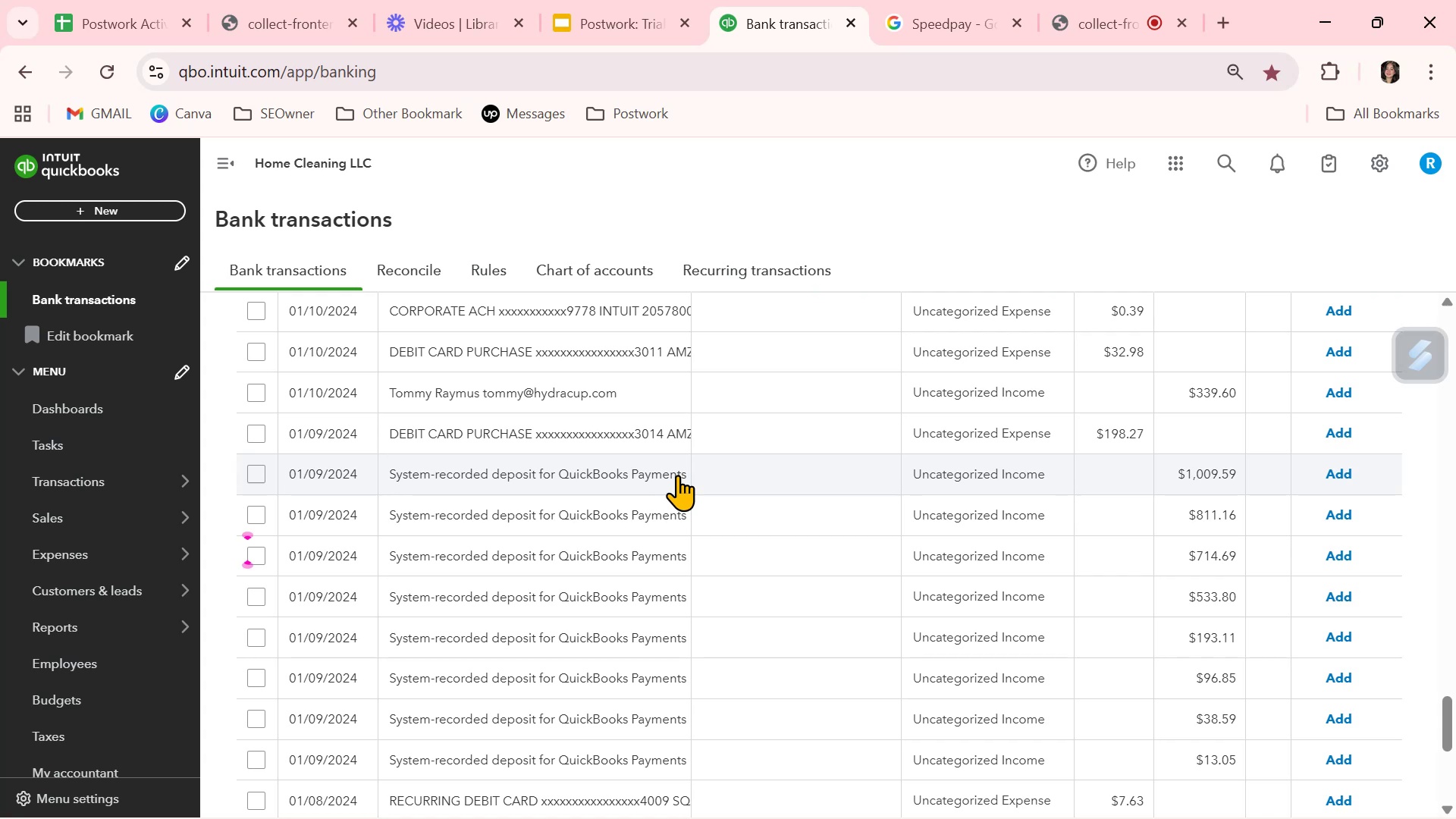 
wait(22.69)
 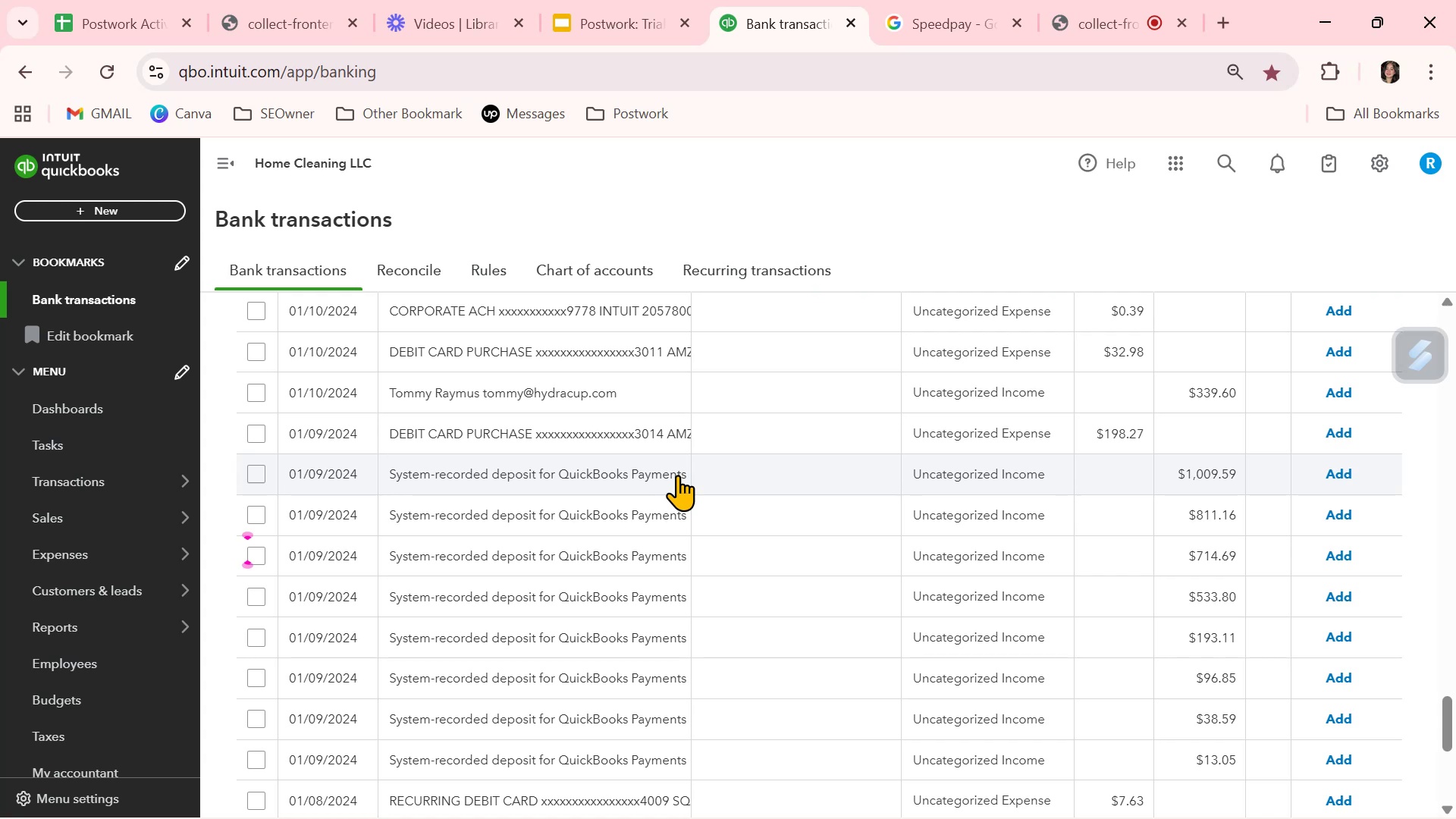 
scroll: coordinate [572, 613], scroll_direction: down, amount: 1.0
 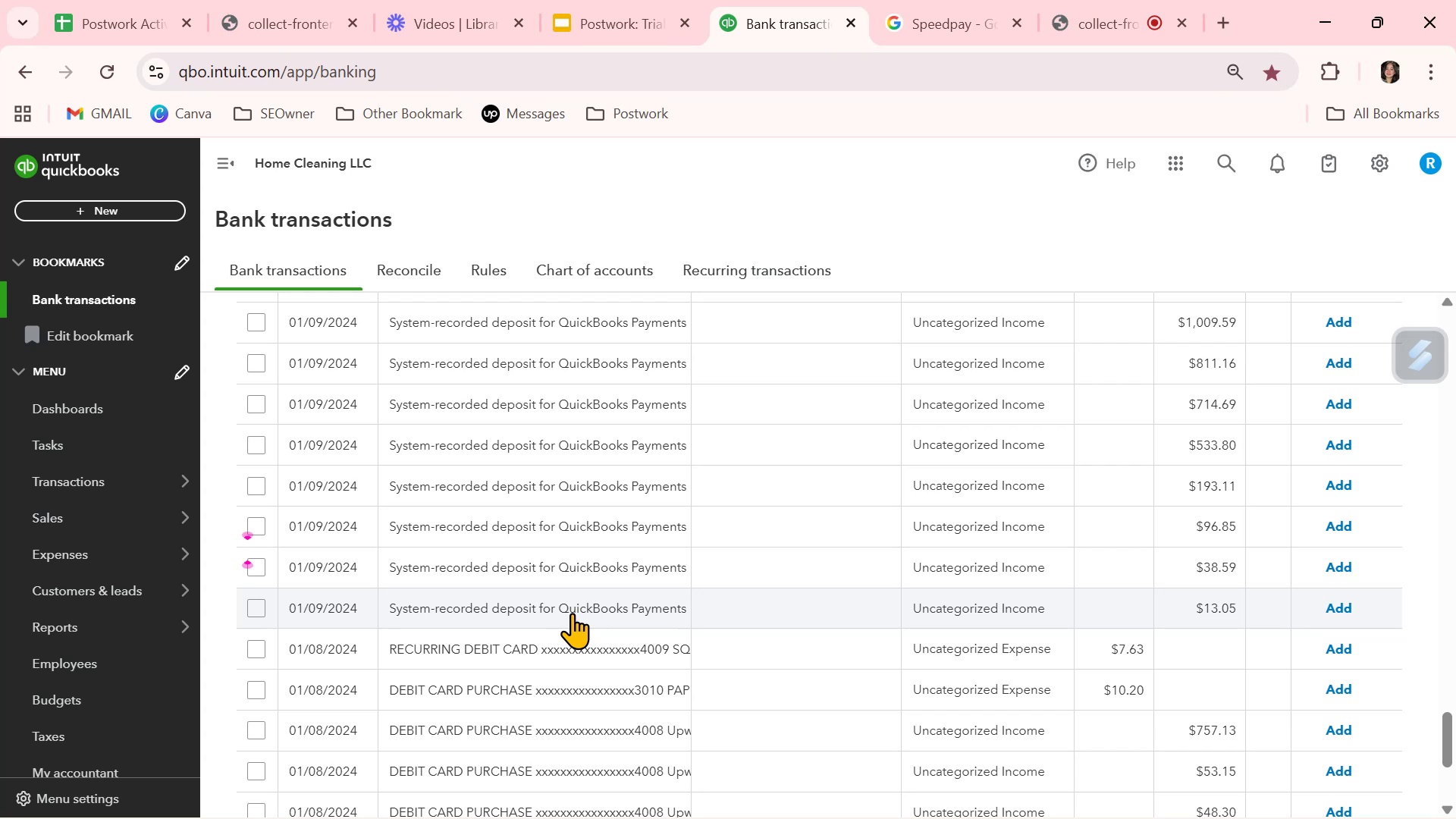 
wait(5.55)
 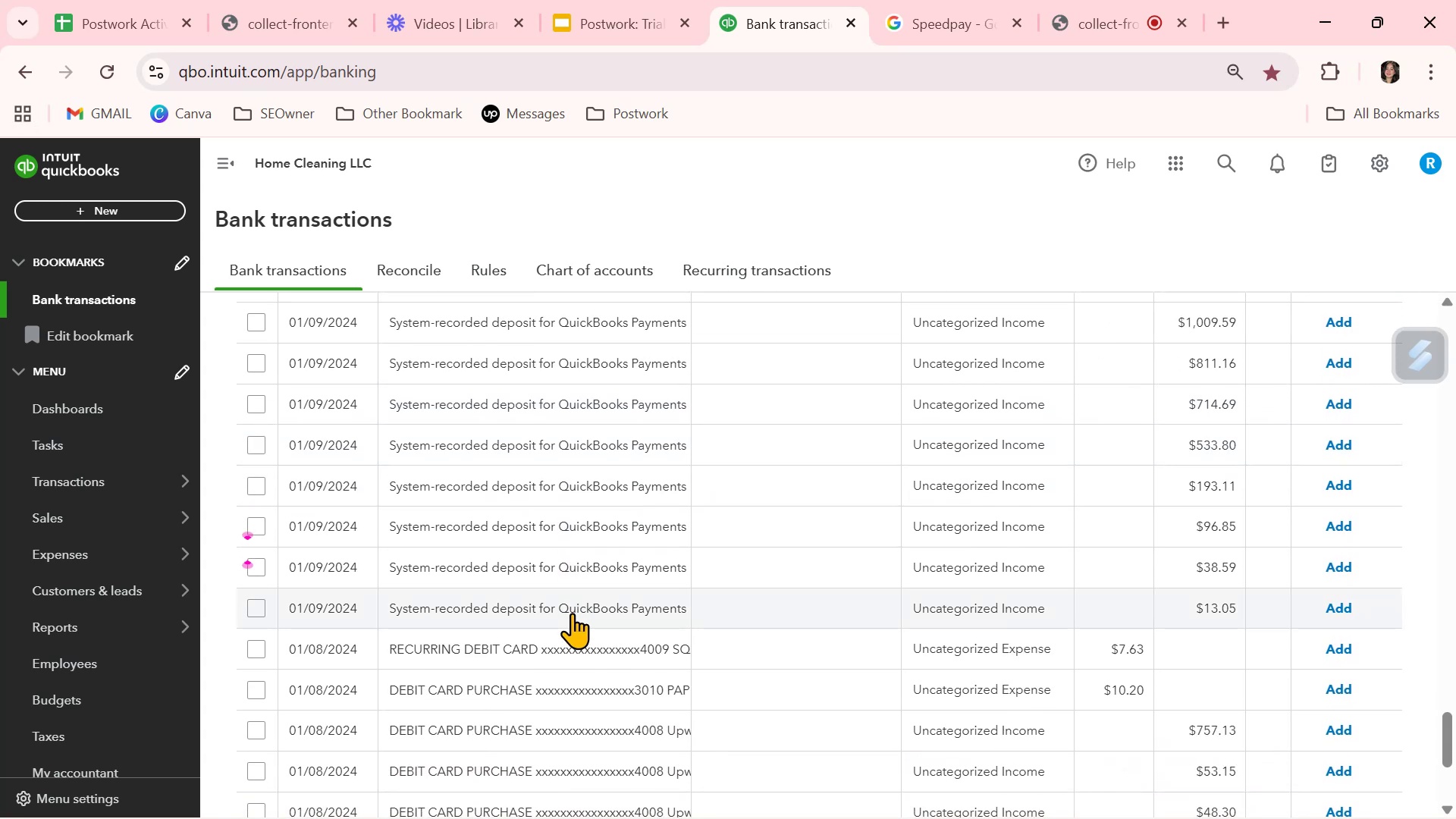 
scroll: coordinate [572, 613], scroll_direction: down, amount: 1.0
 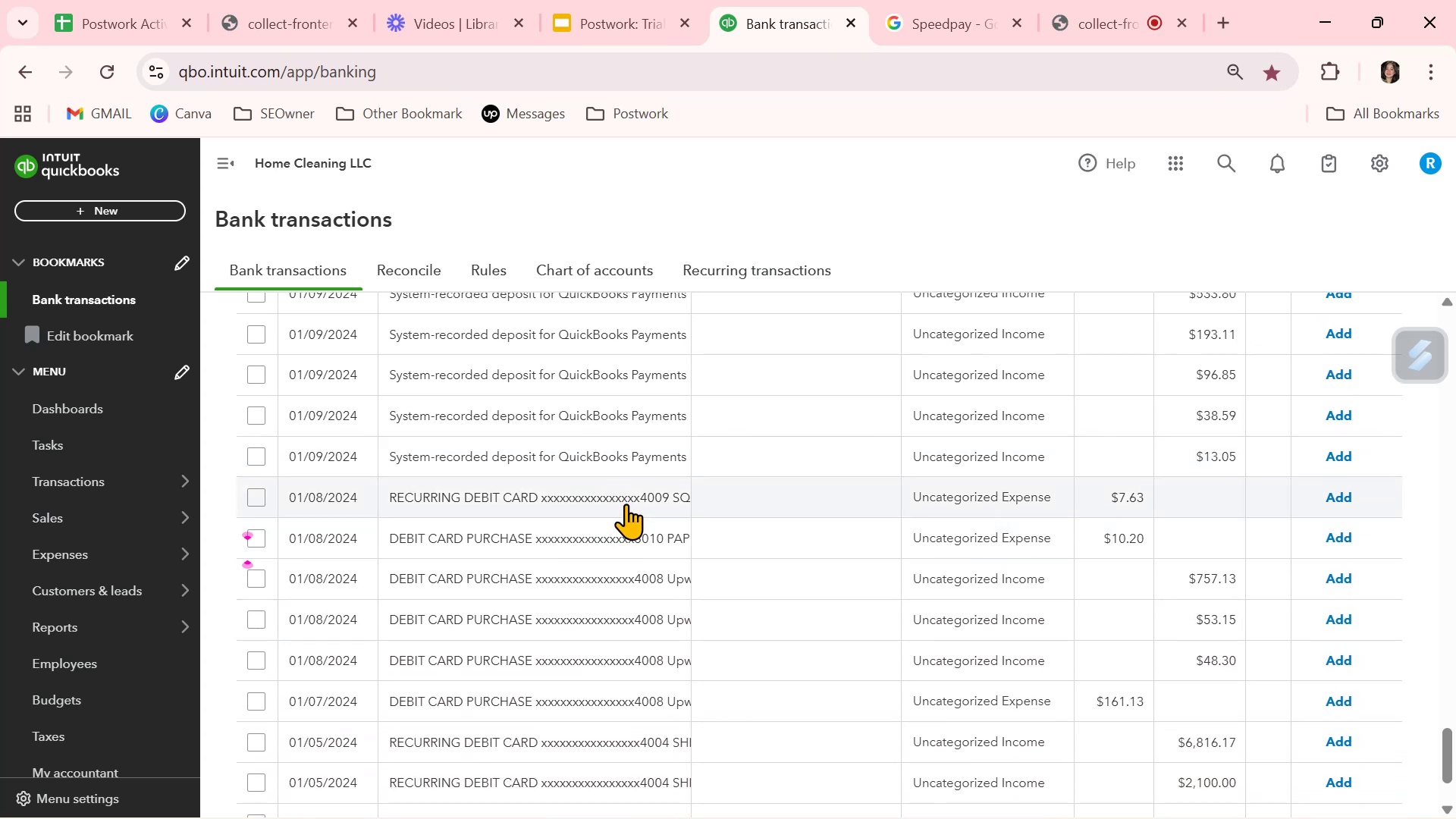 
left_click([626, 504])
 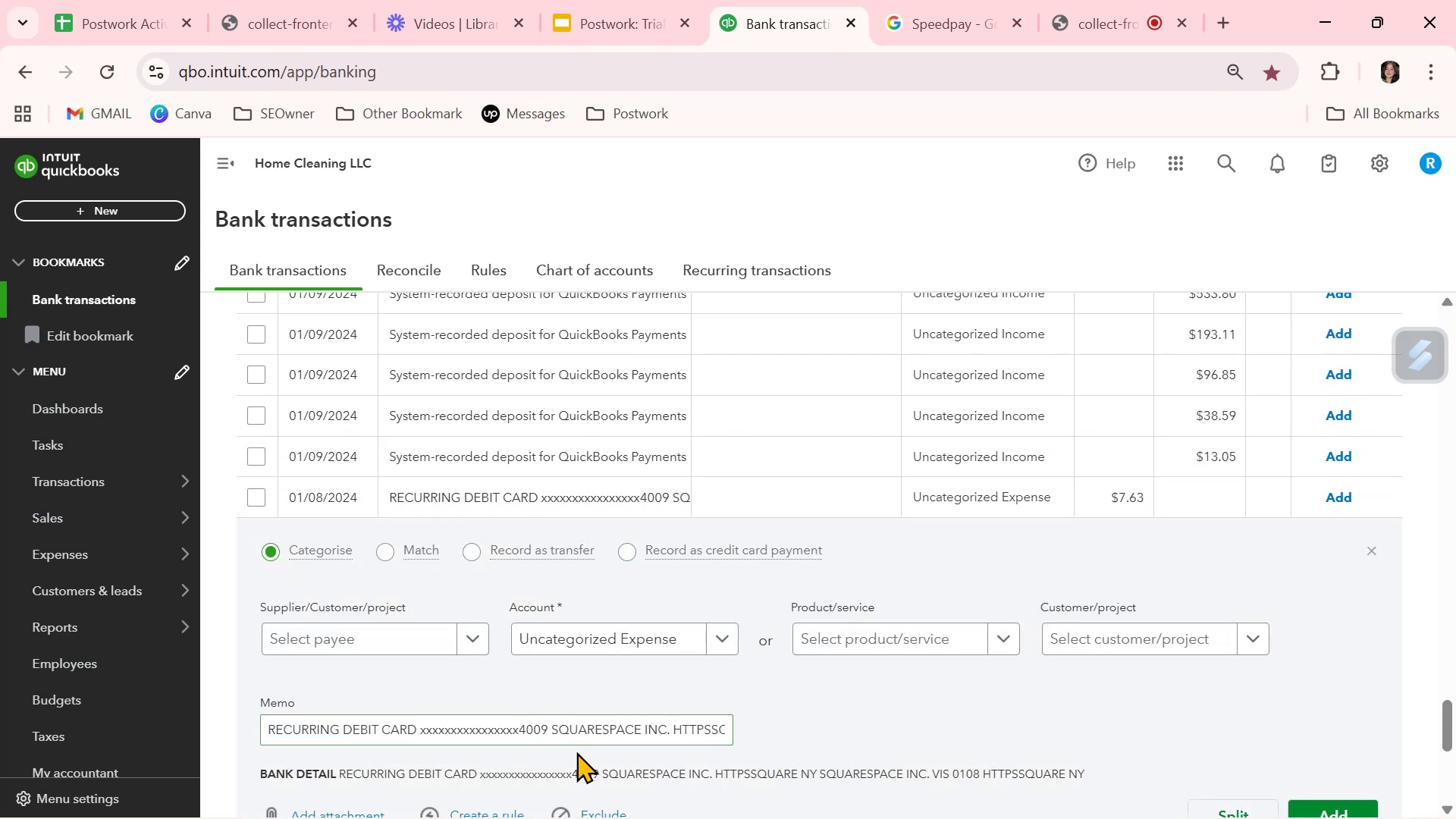 
left_click_drag(start_coordinate=[552, 726], to_coordinate=[668, 726])
 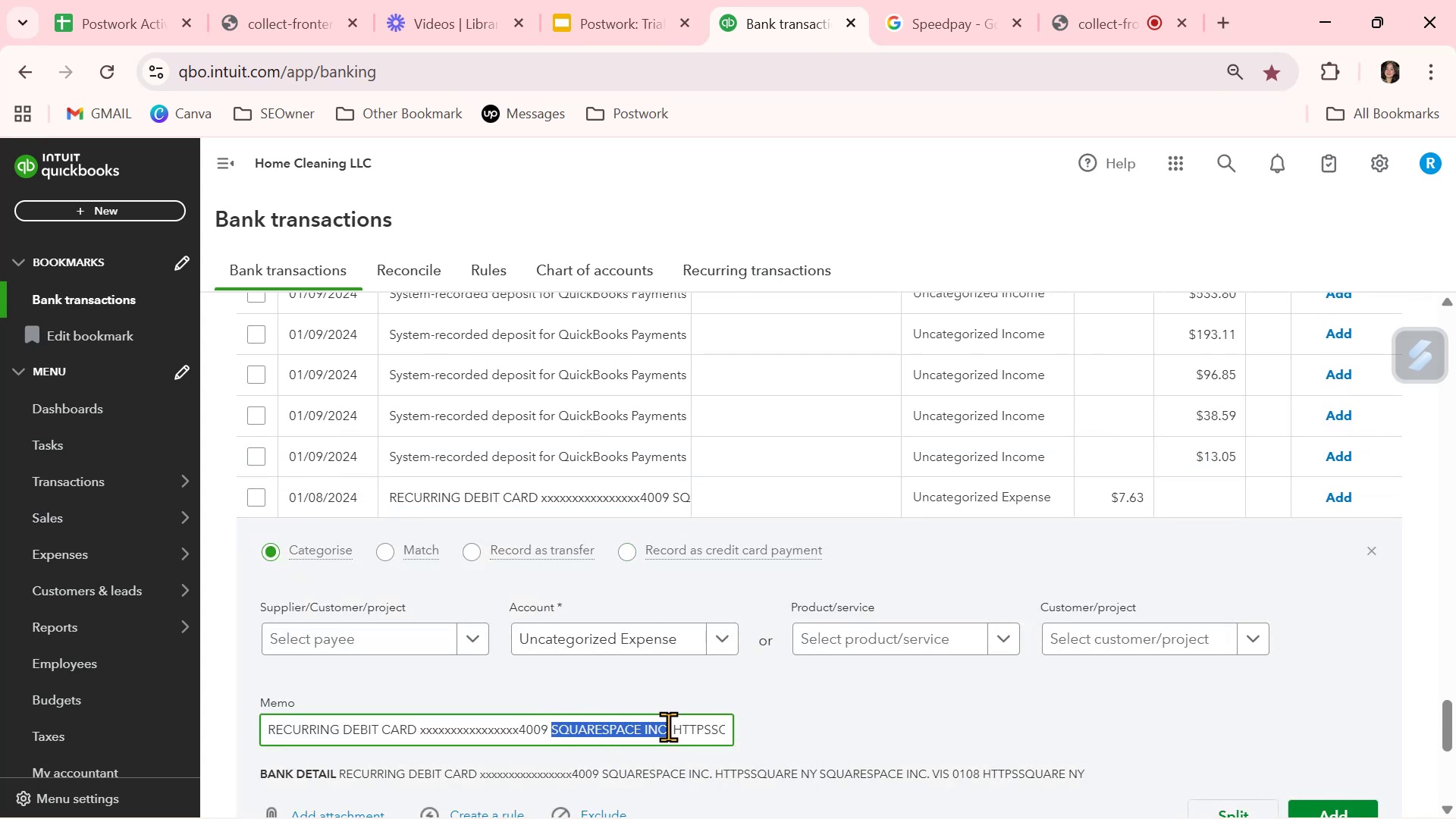 
key(Control+ControlLeft)
 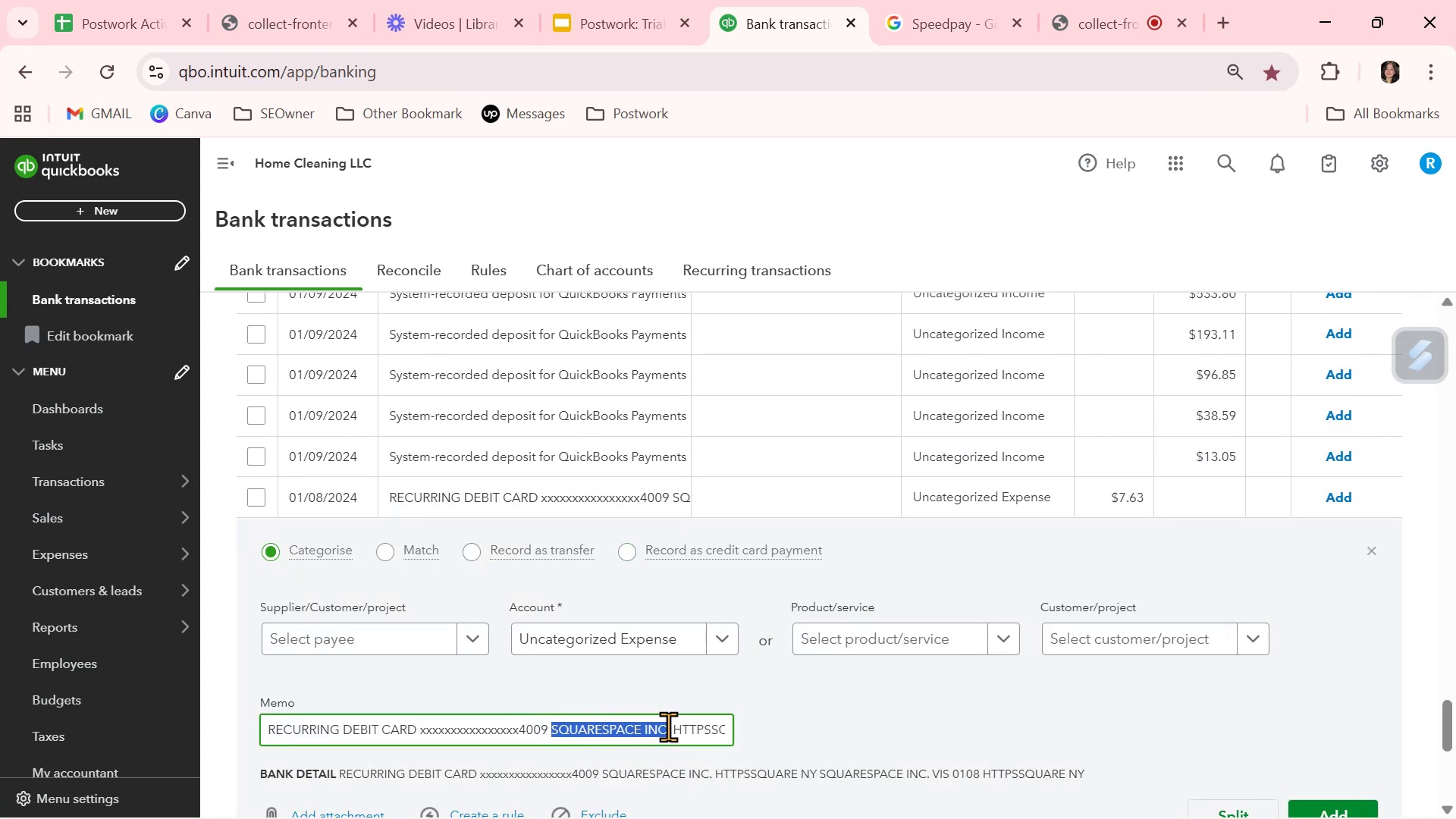 
key(Control+C)
 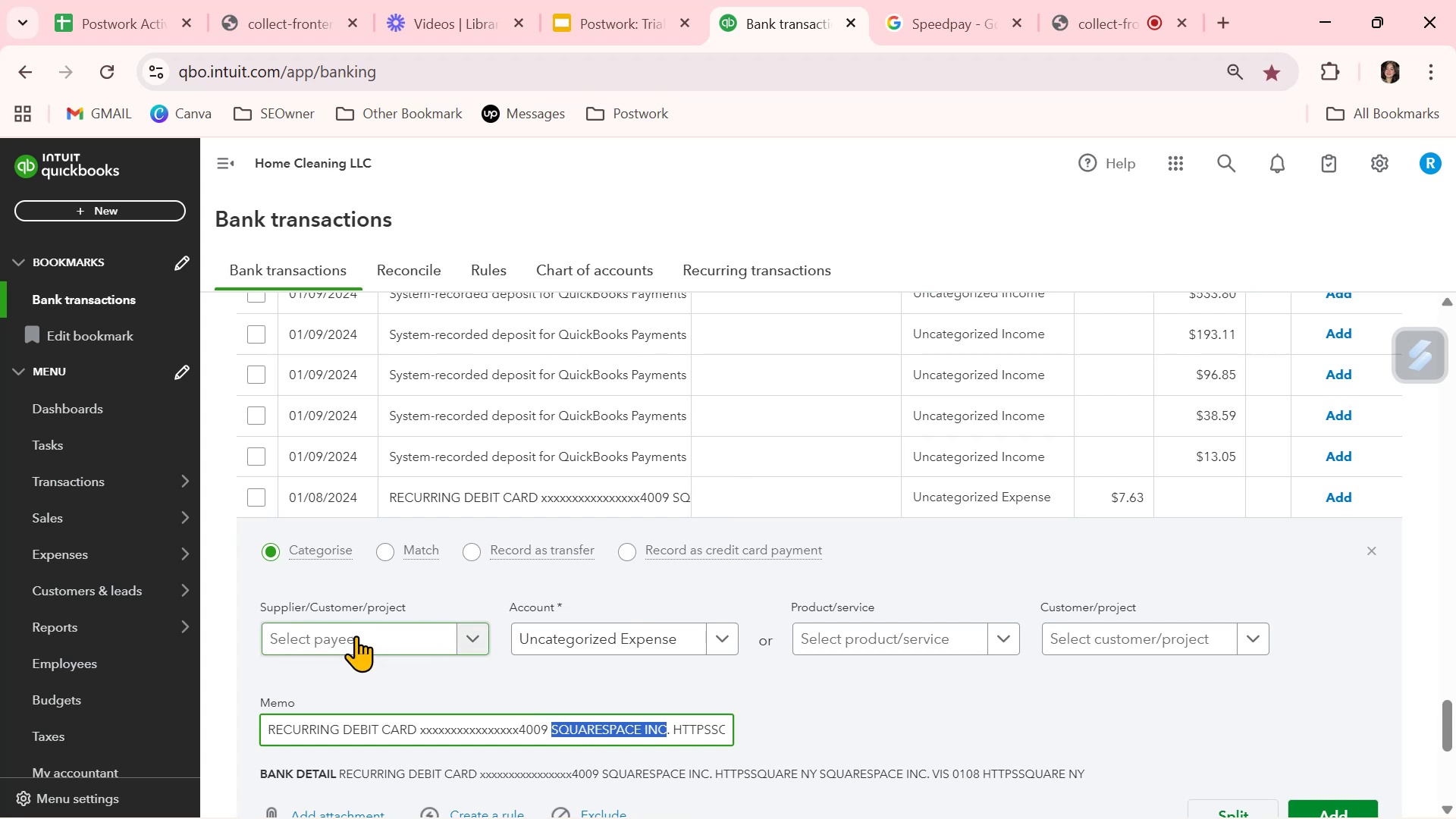 
left_click([360, 632])
 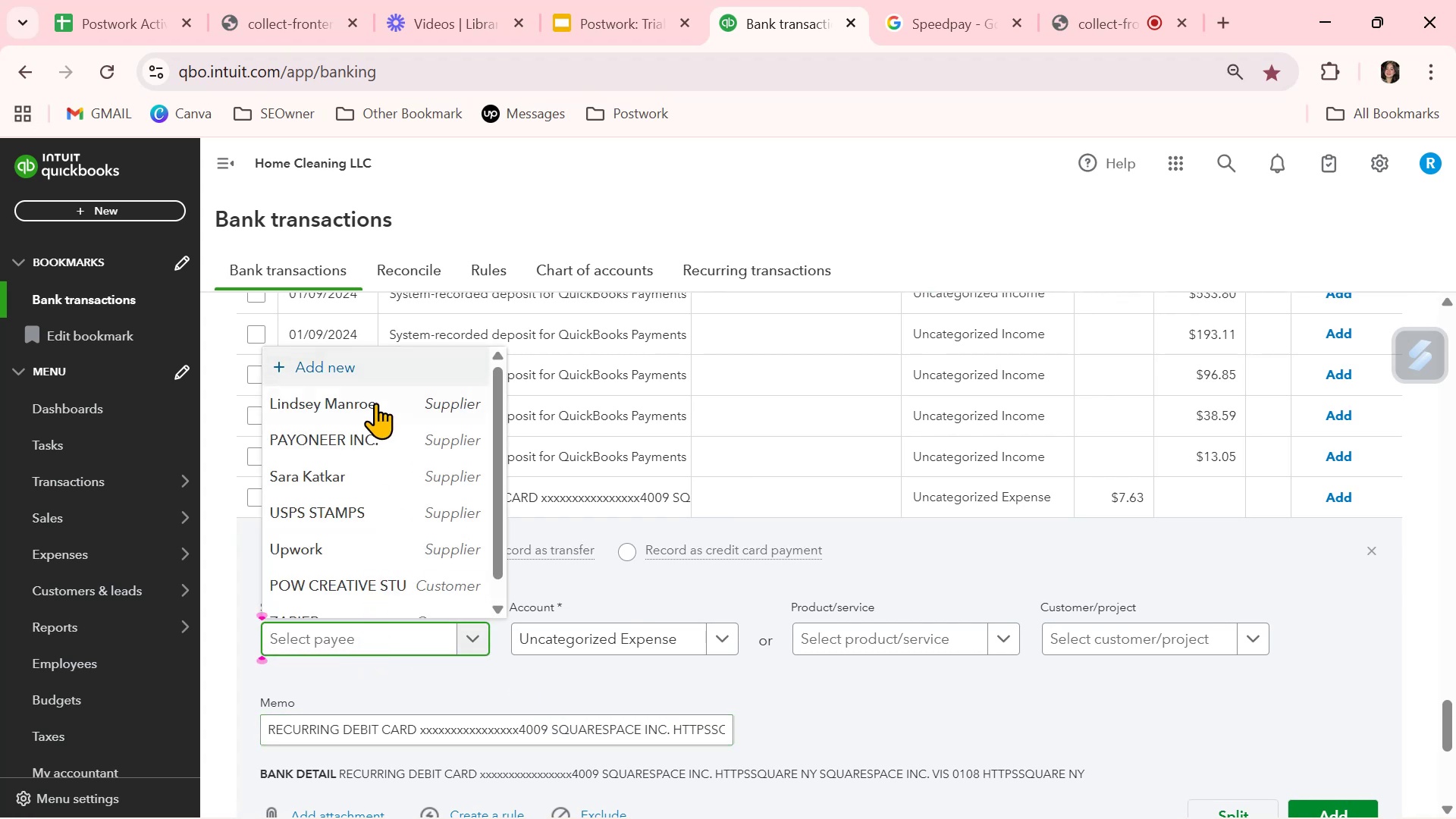 
left_click([362, 362])
 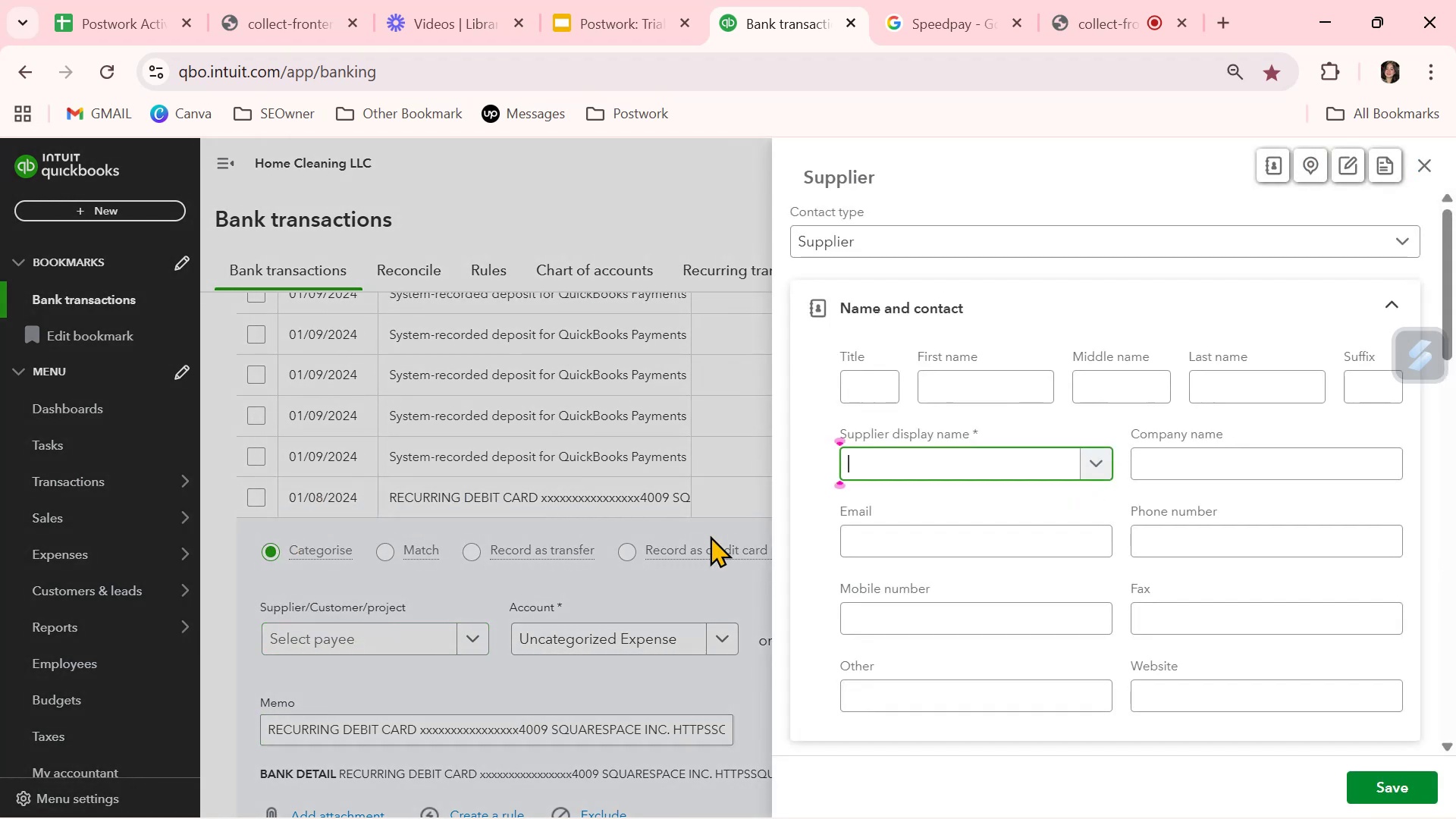 
key(Control+ControlLeft)
 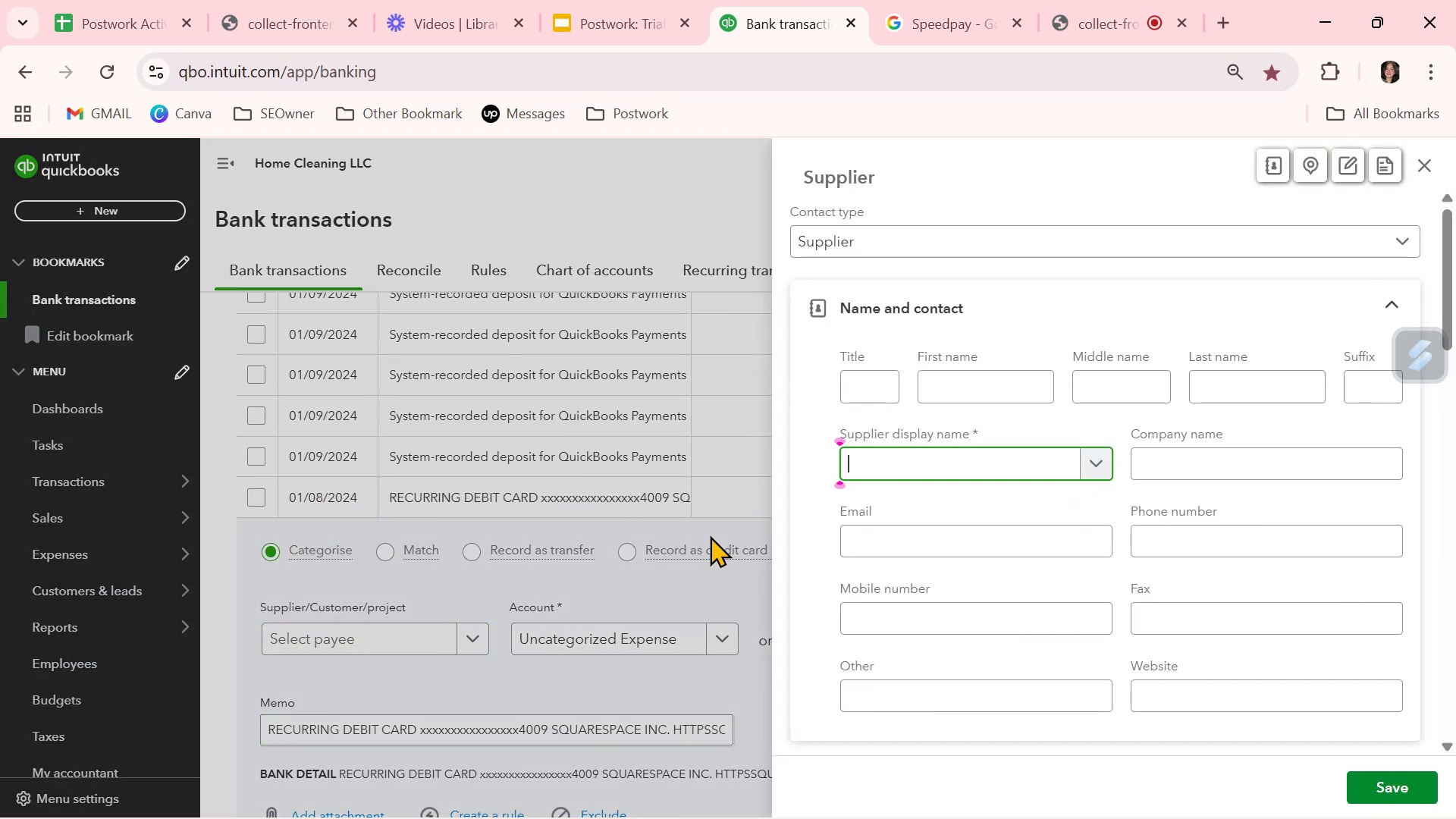 
key(Control+V)
 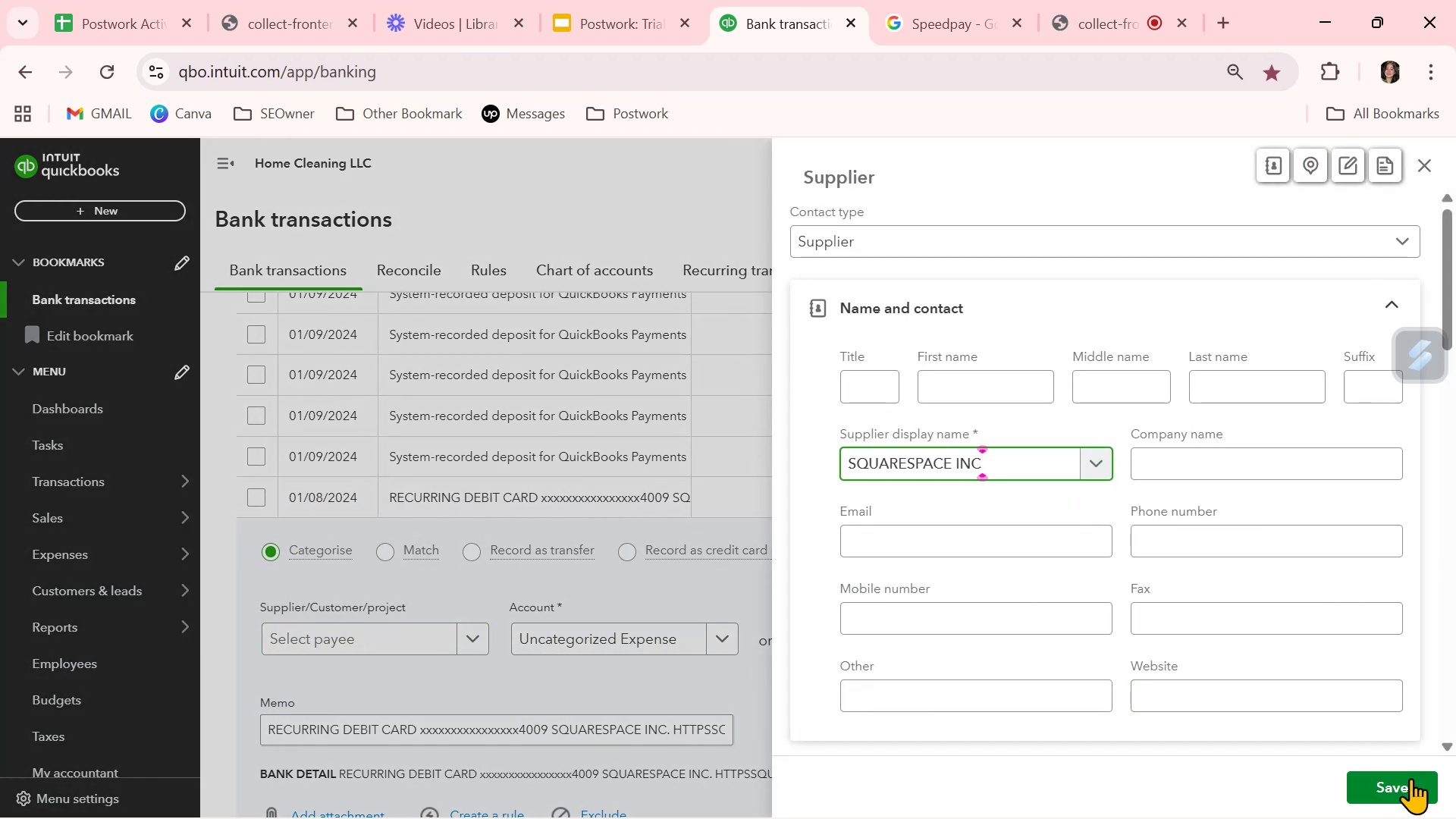 
left_click([1403, 790])
 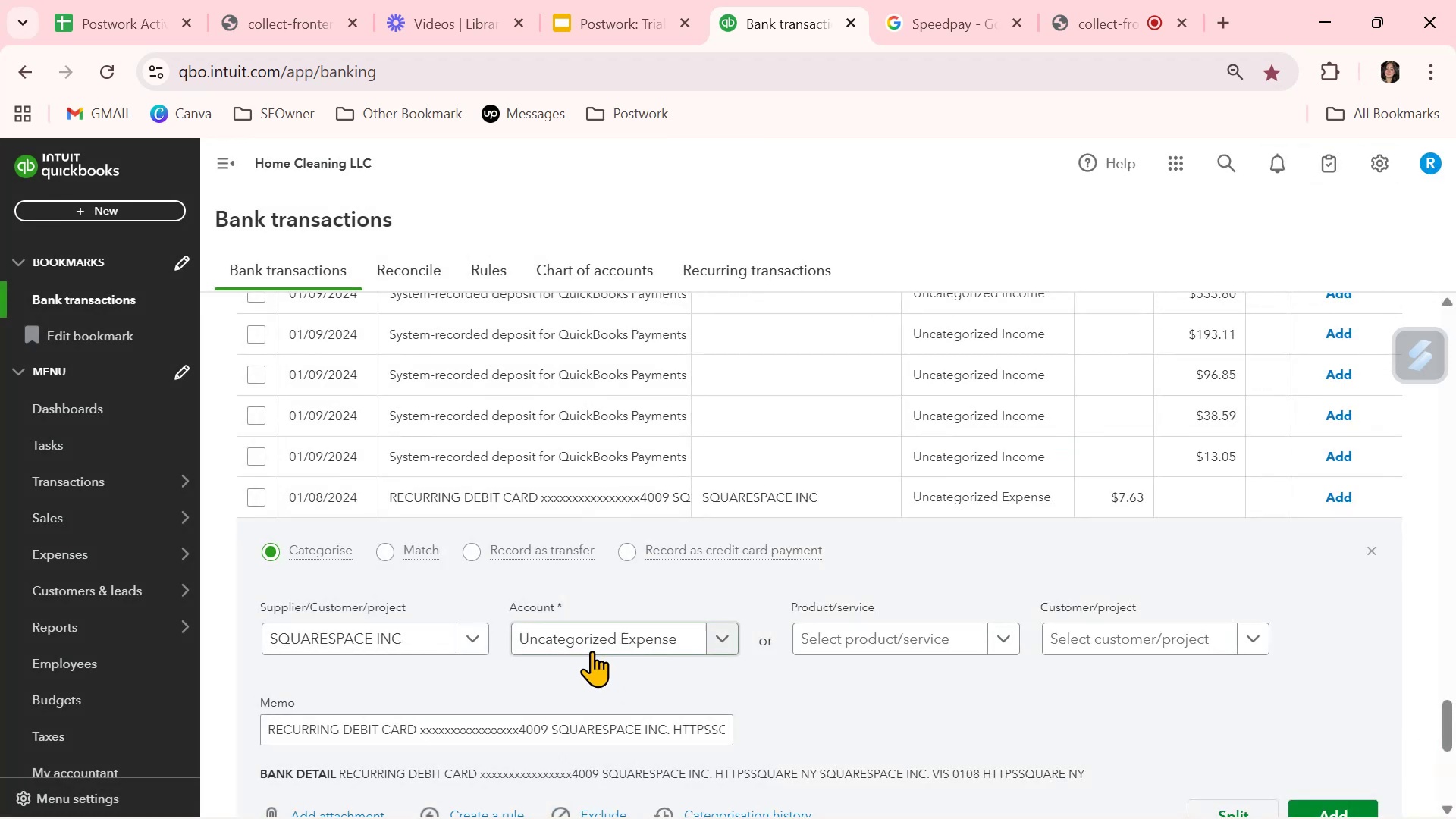 
left_click([590, 645])
 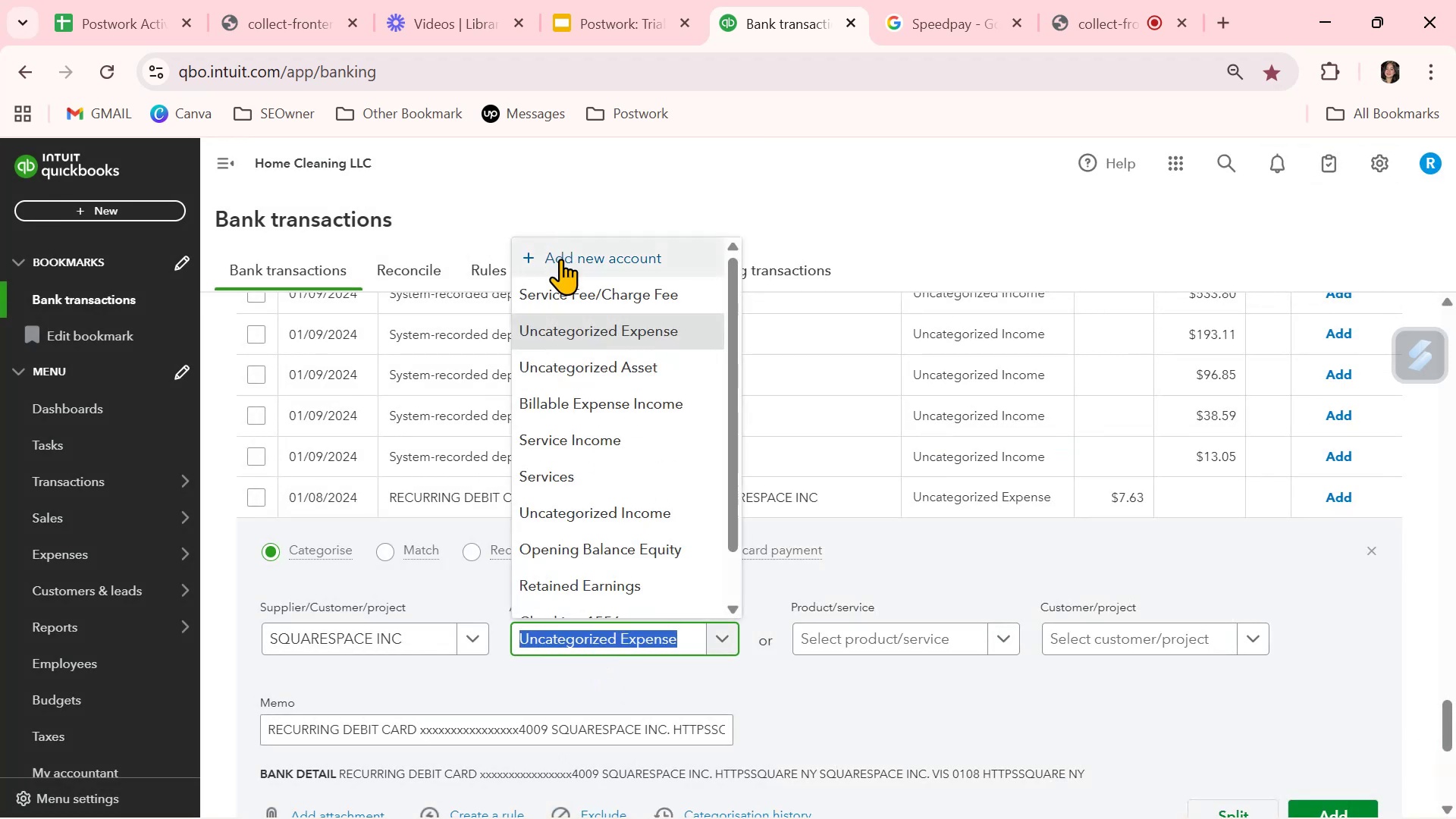 
left_click([576, 291])
 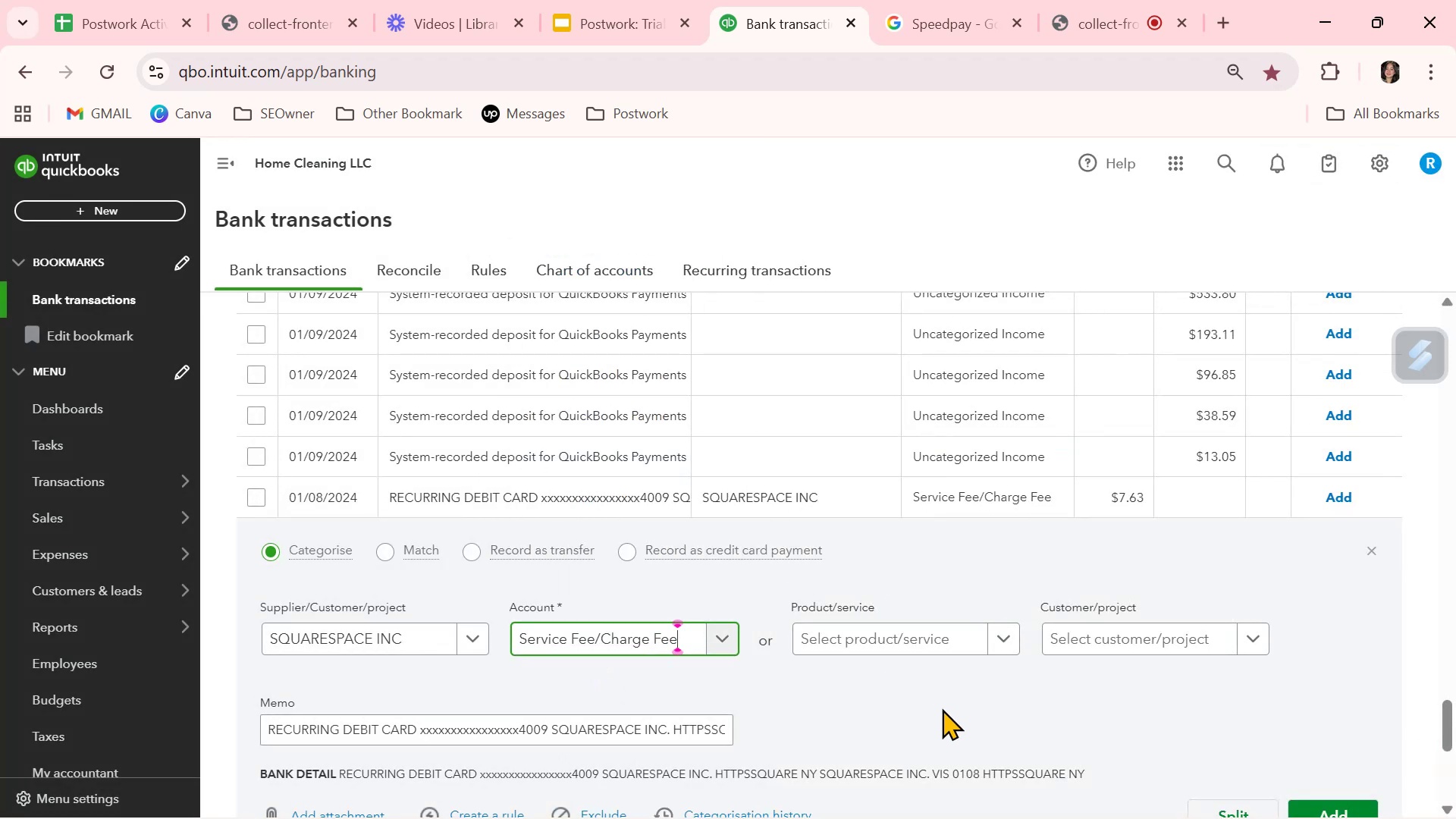 
left_click([961, 702])
 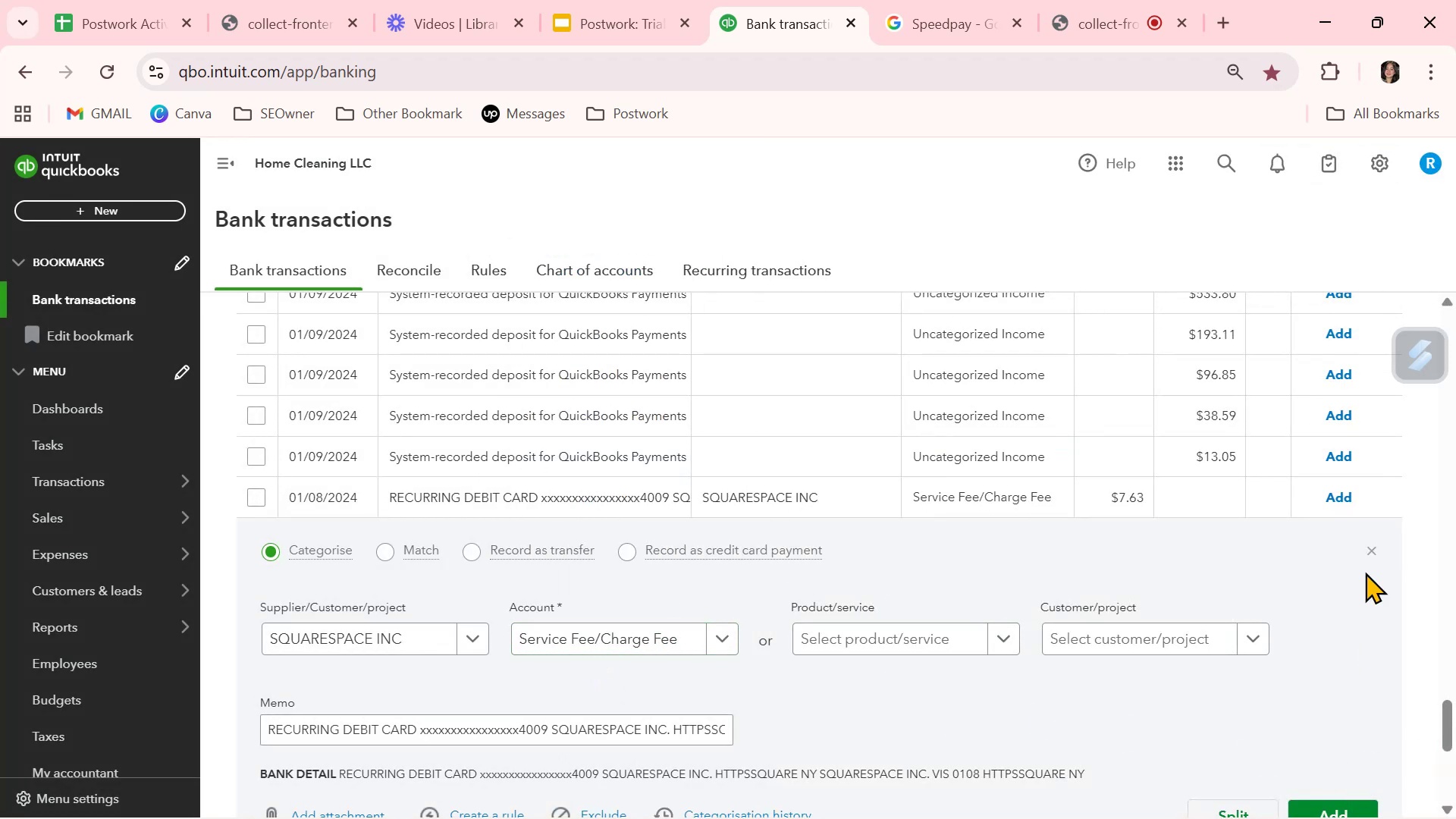 
left_click([1369, 551])
 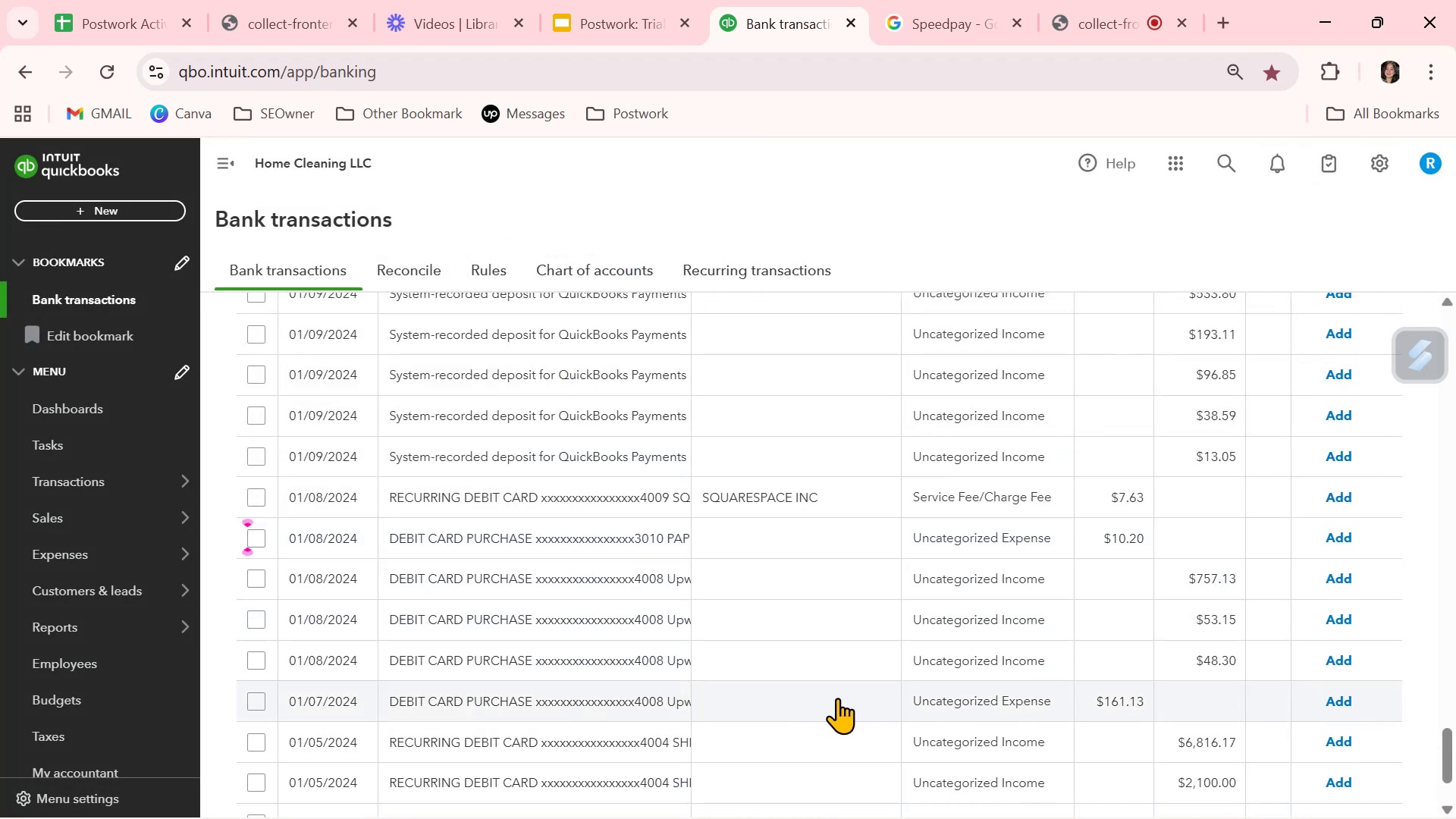 
scroll: coordinate [837, 698], scroll_direction: down, amount: 1.0
 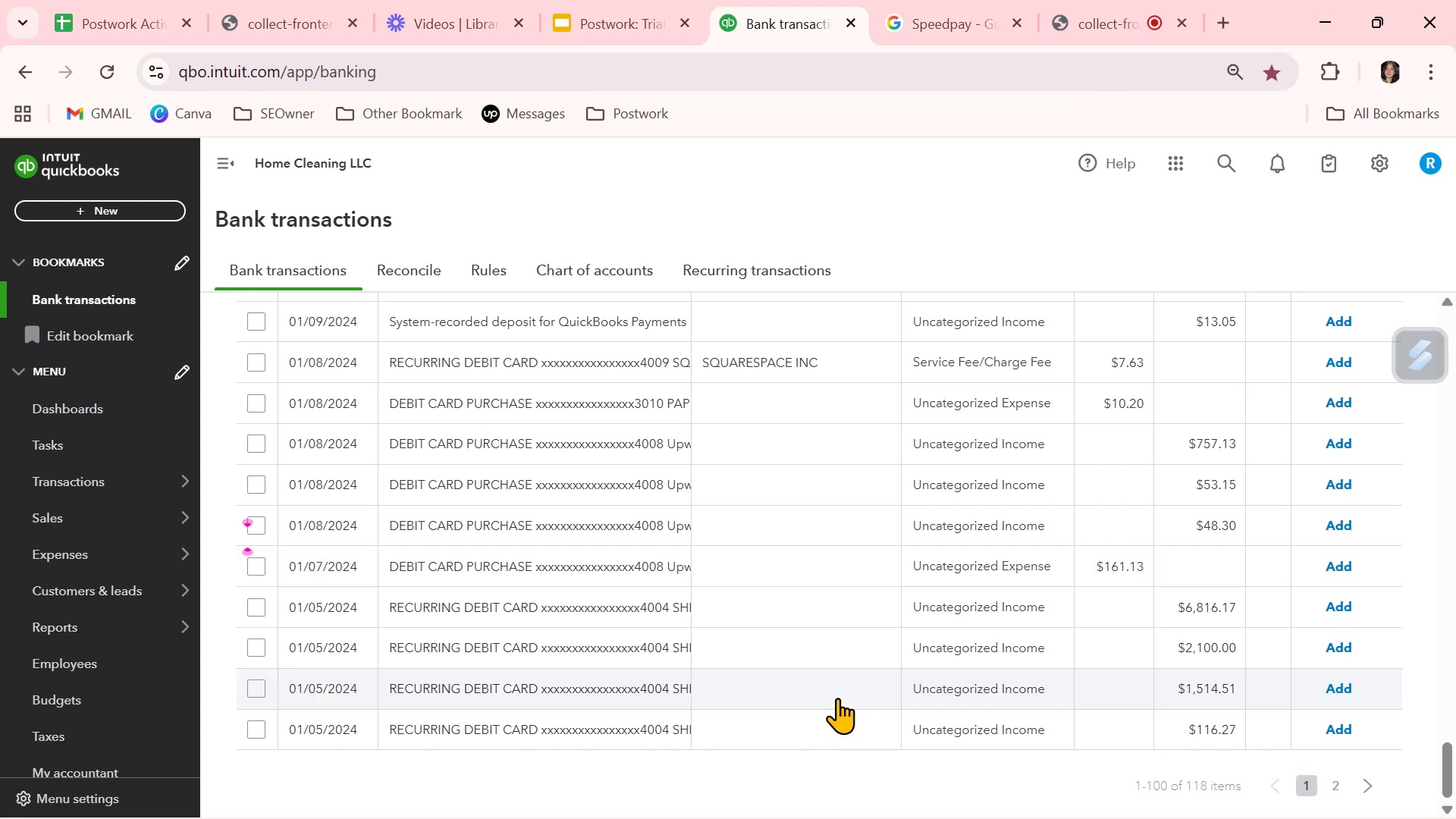 
wait(6.45)
 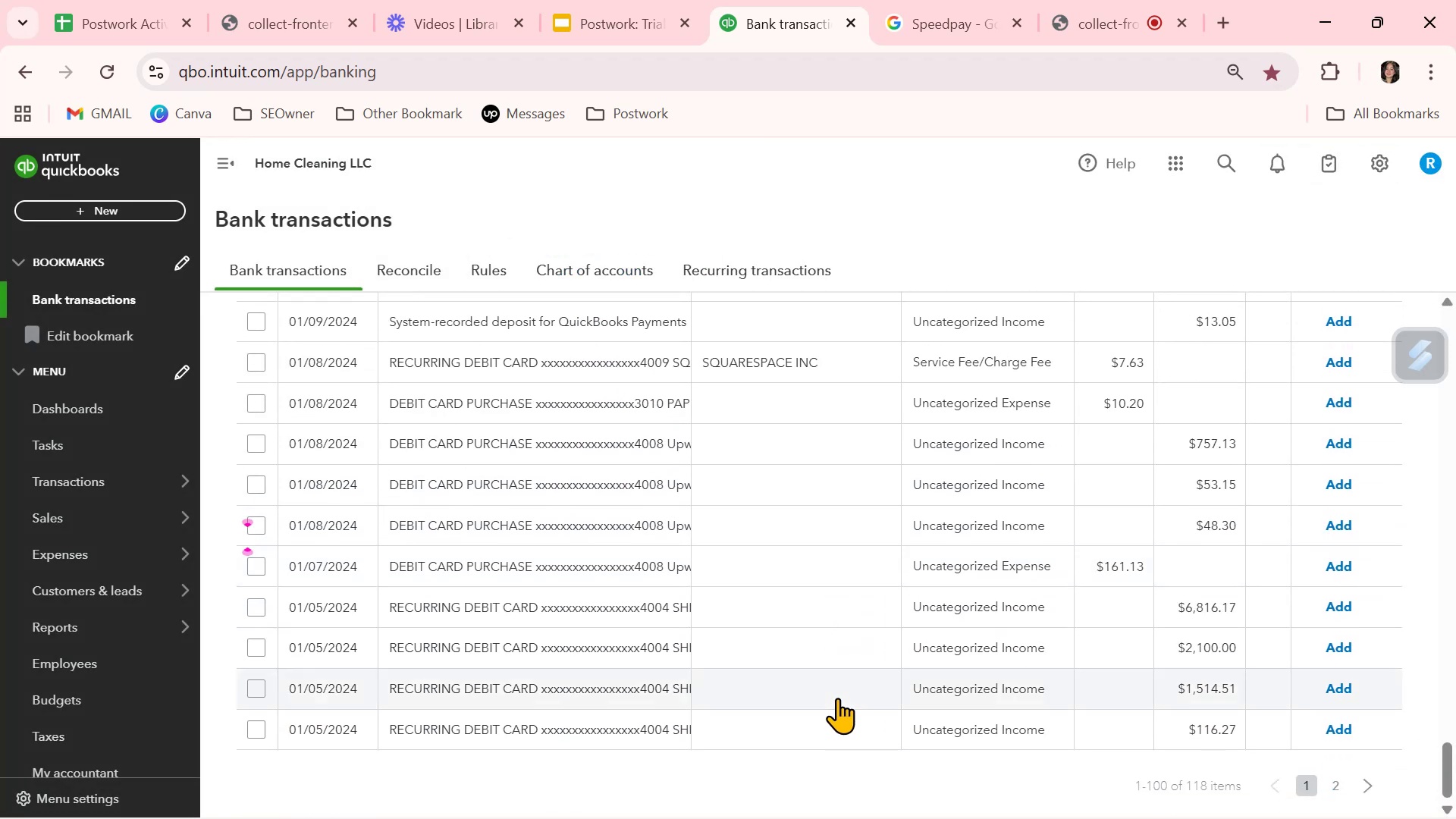 
scroll: coordinate [837, 698], scroll_direction: up, amount: 1.0
 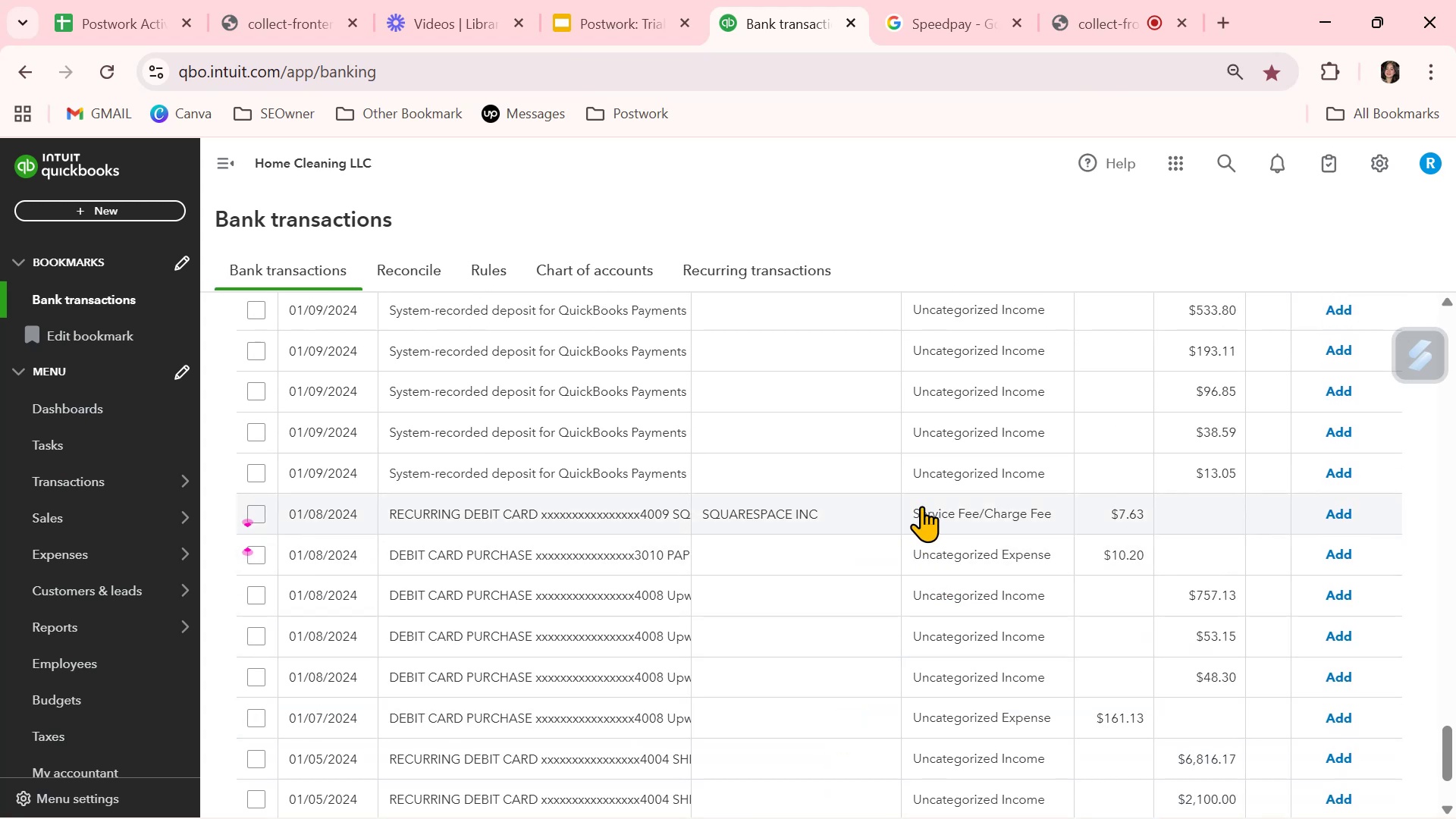 
left_click([921, 506])
 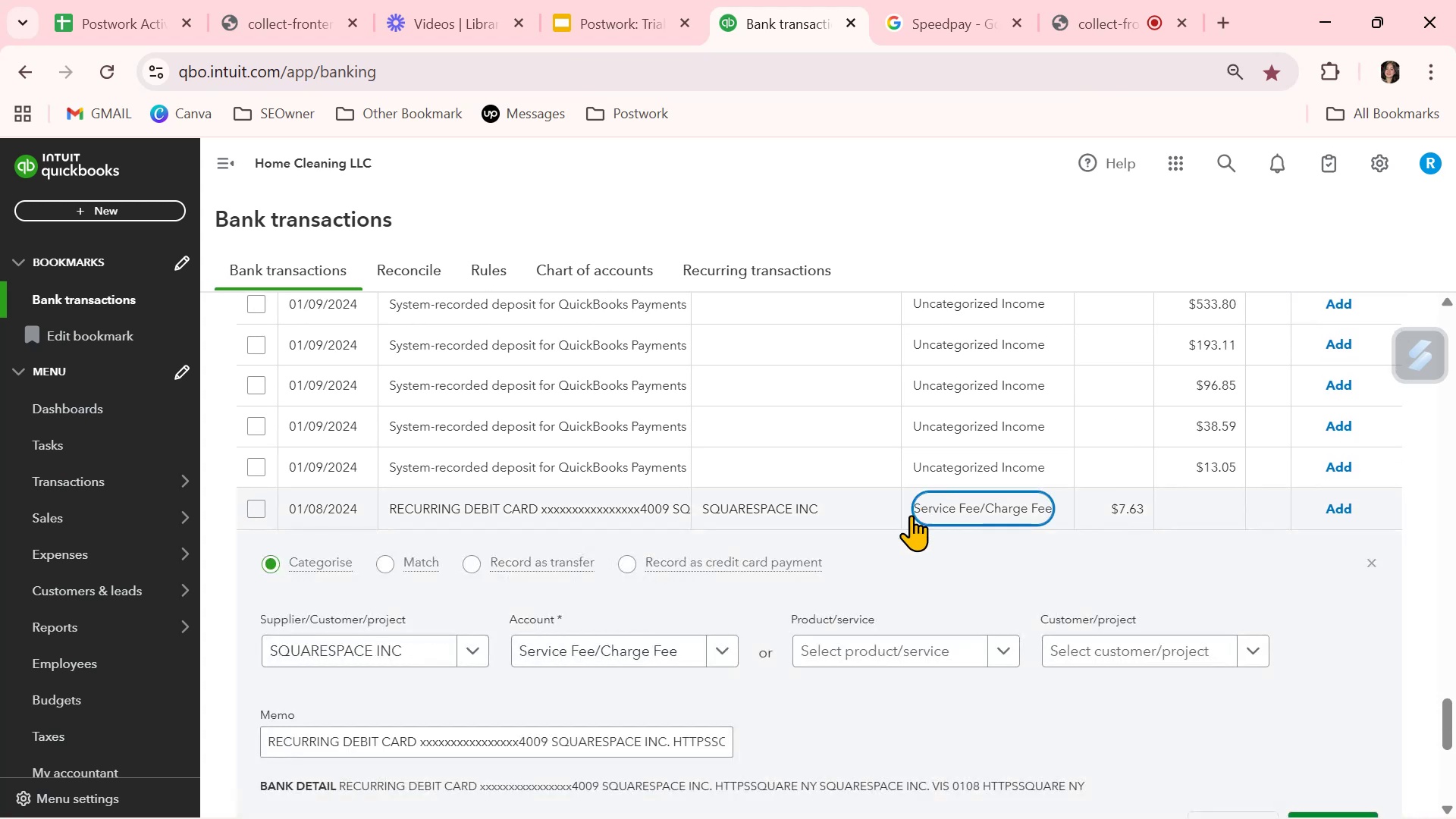 
scroll: coordinate [631, 741], scroll_direction: down, amount: 1.0
 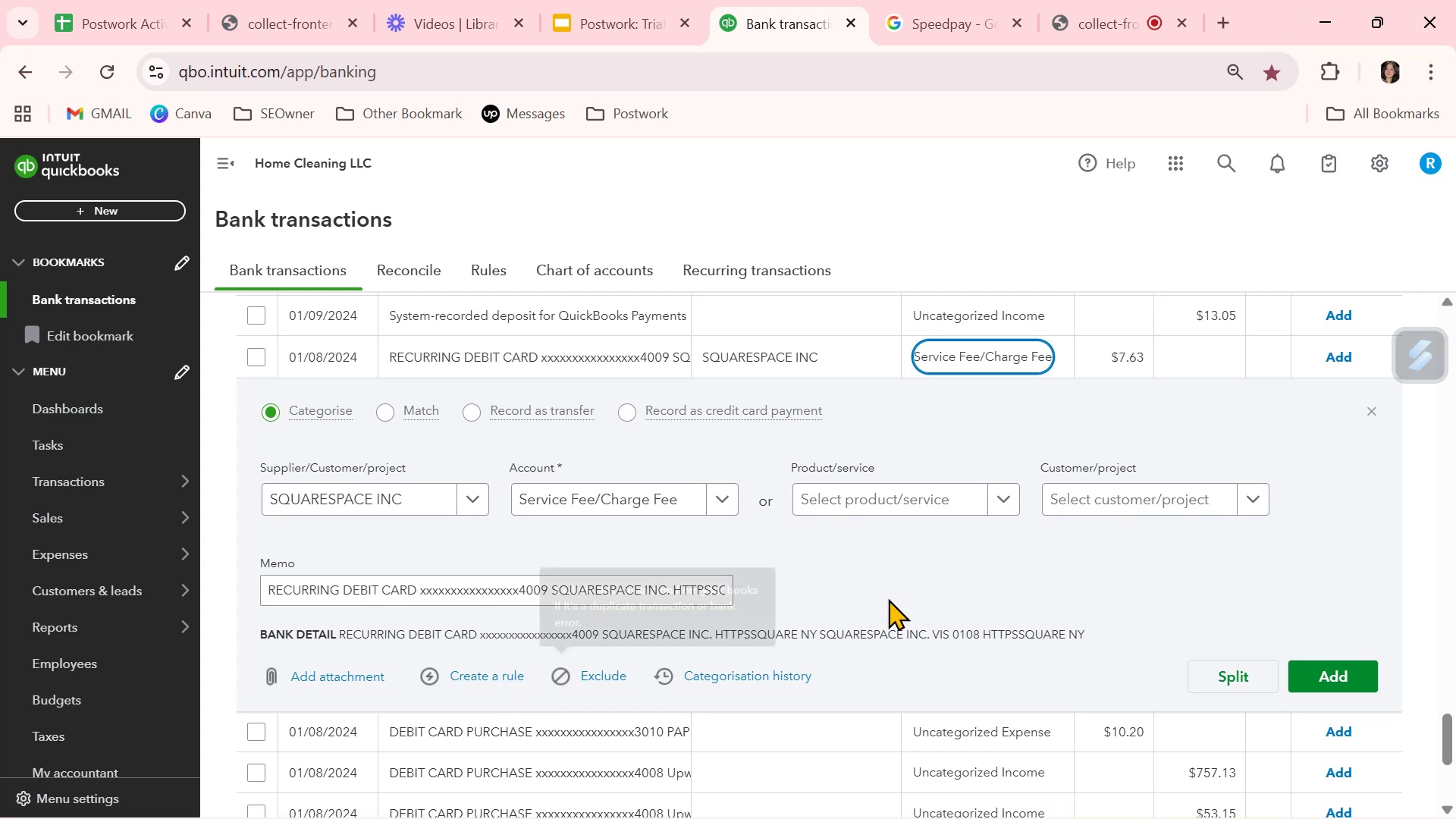 
left_click([1371, 403])
 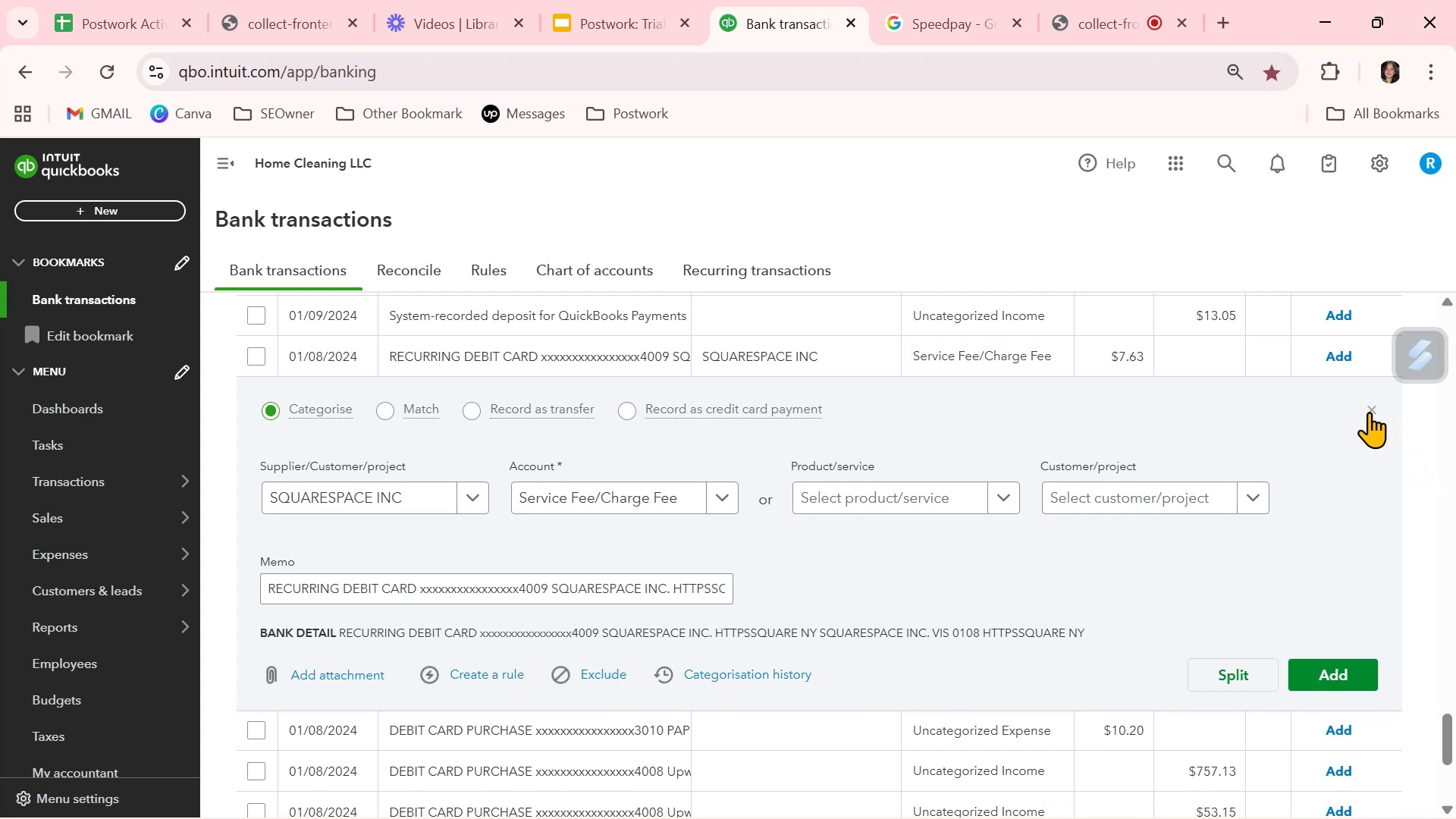 
left_click([1369, 412])
 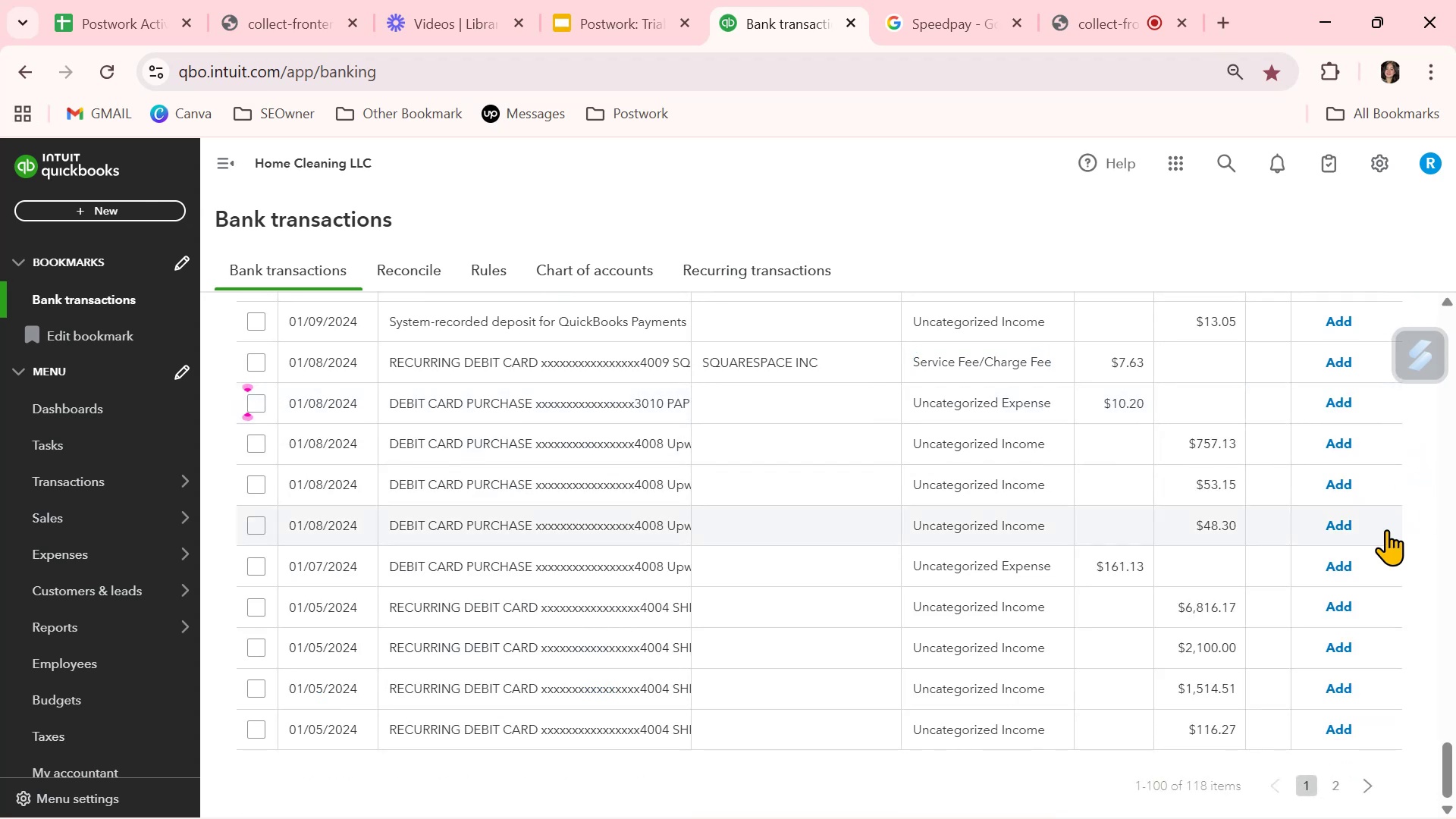 
scroll: coordinate [811, 660], scroll_direction: down, amount: 6.0
 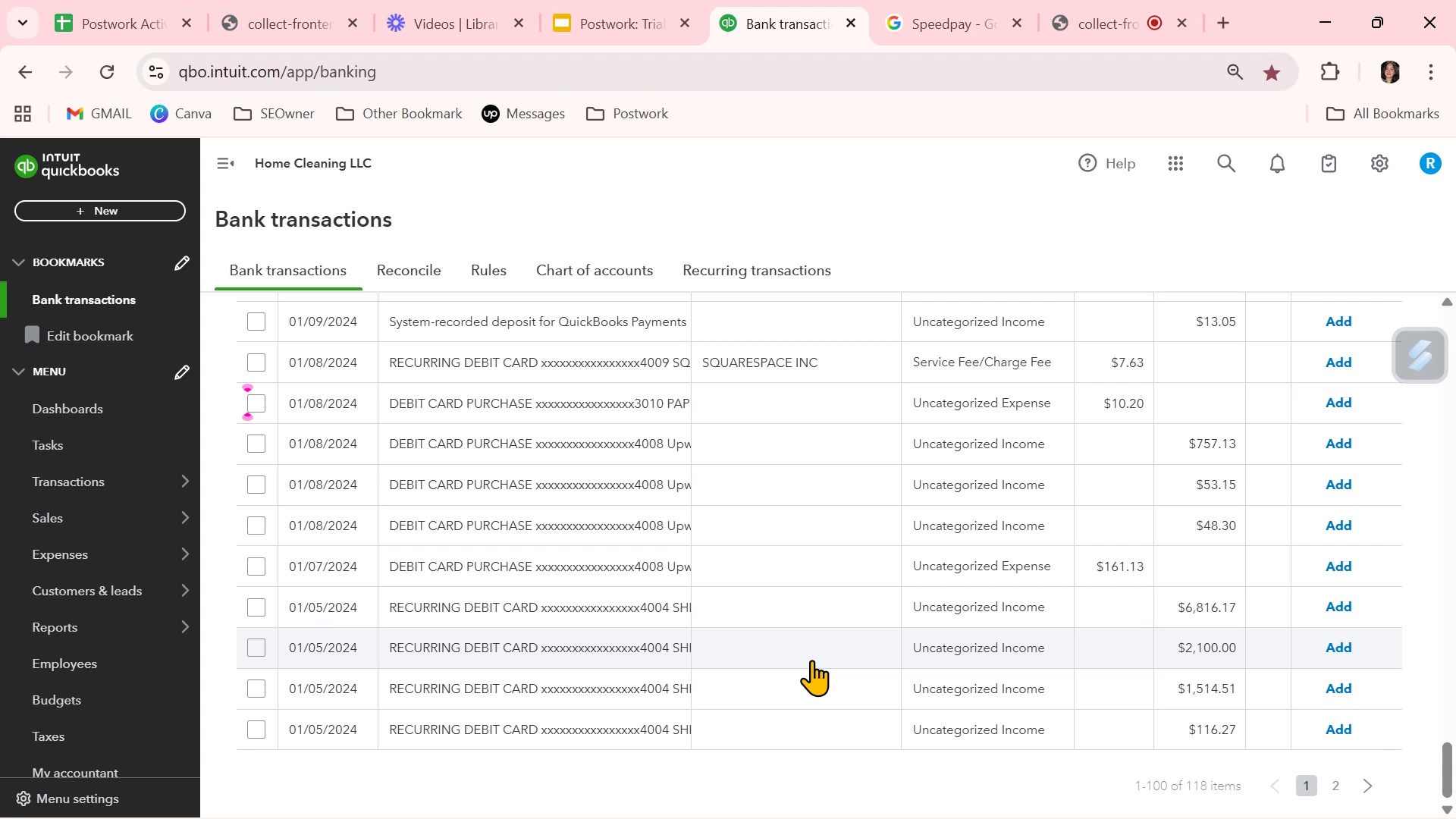 
wait(37.54)
 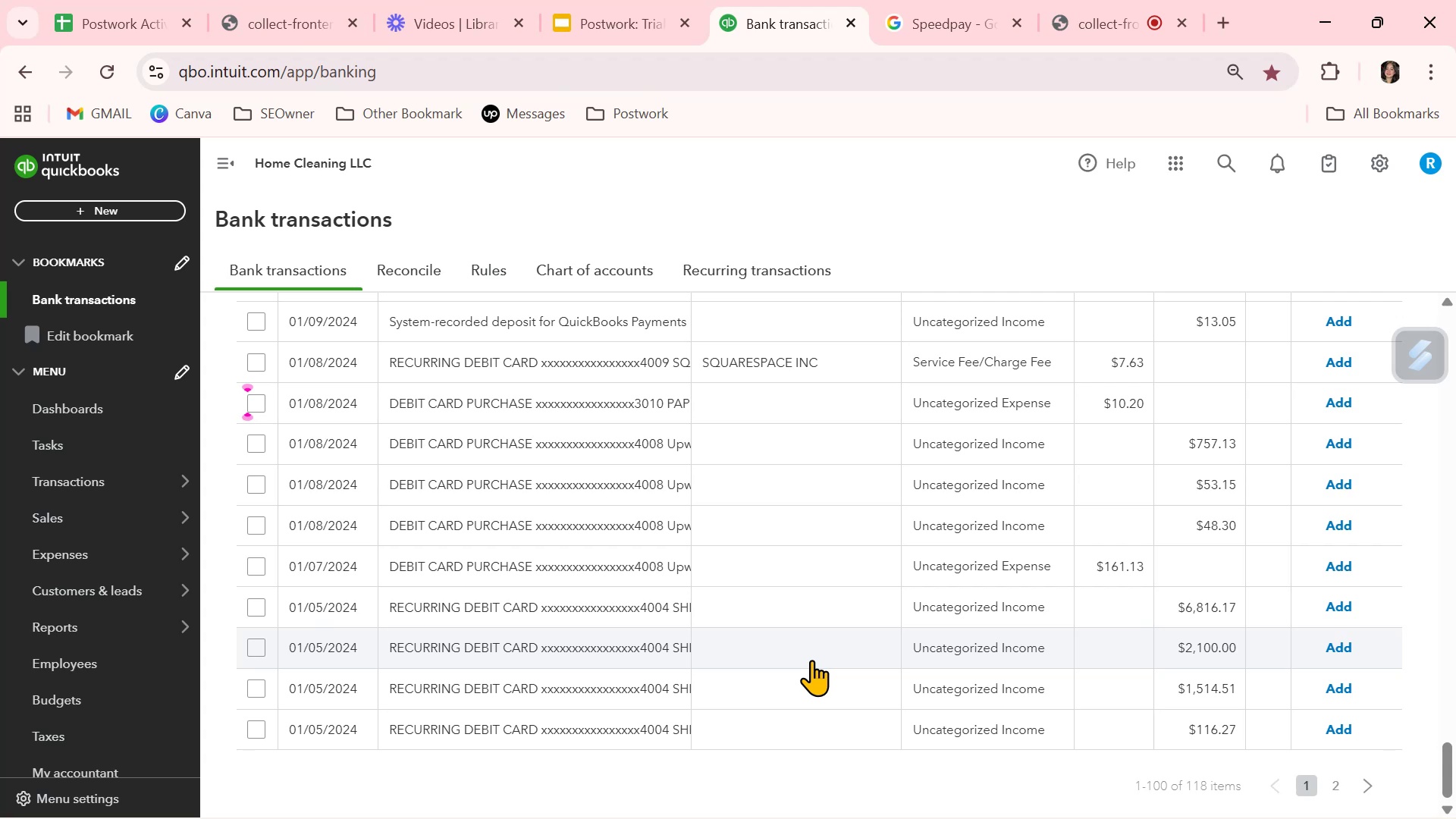 
scroll: coordinate [811, 659], scroll_direction: up, amount: 24.0
 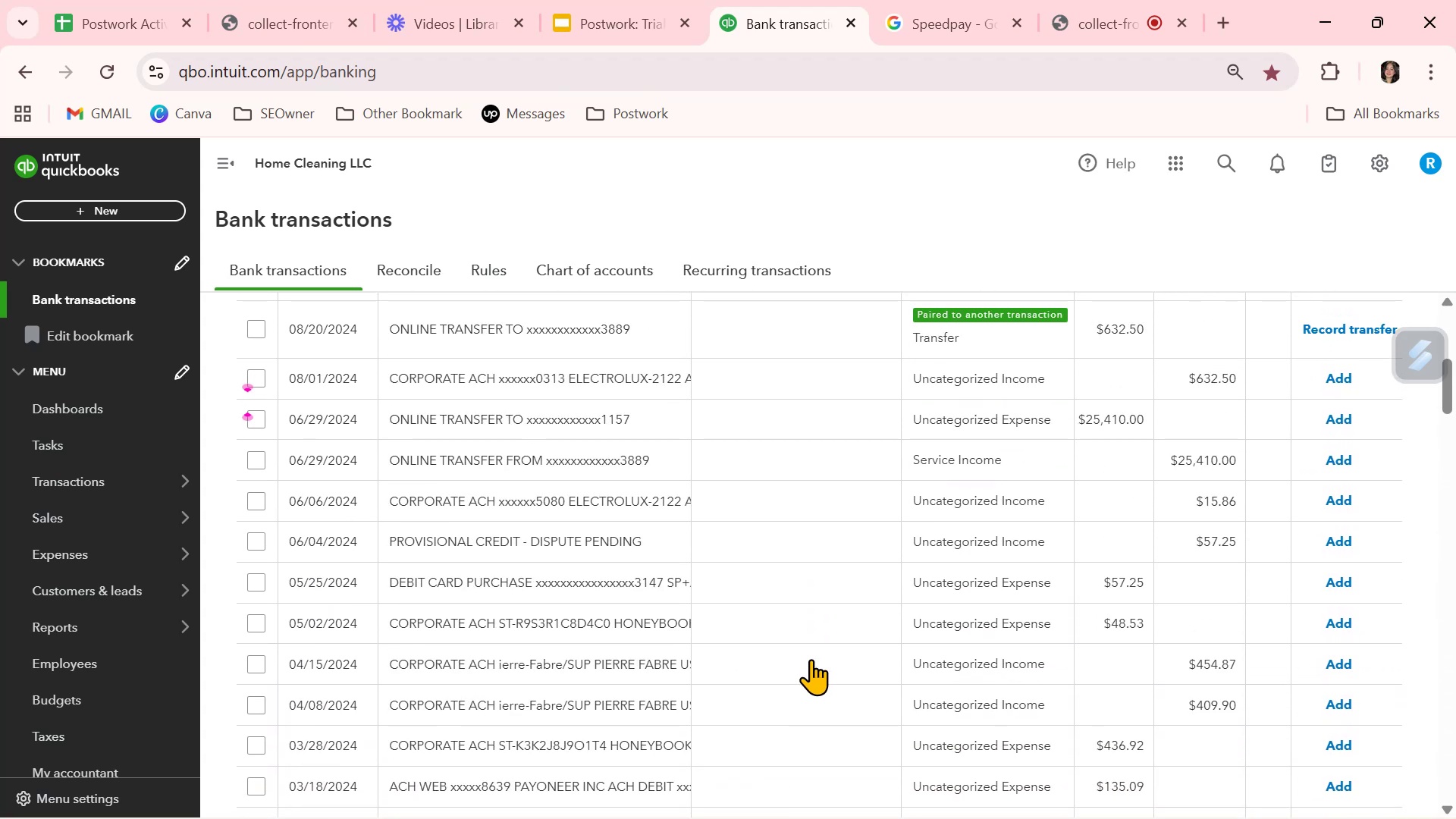 
scroll: coordinate [811, 659], scroll_direction: down, amount: 3.0
 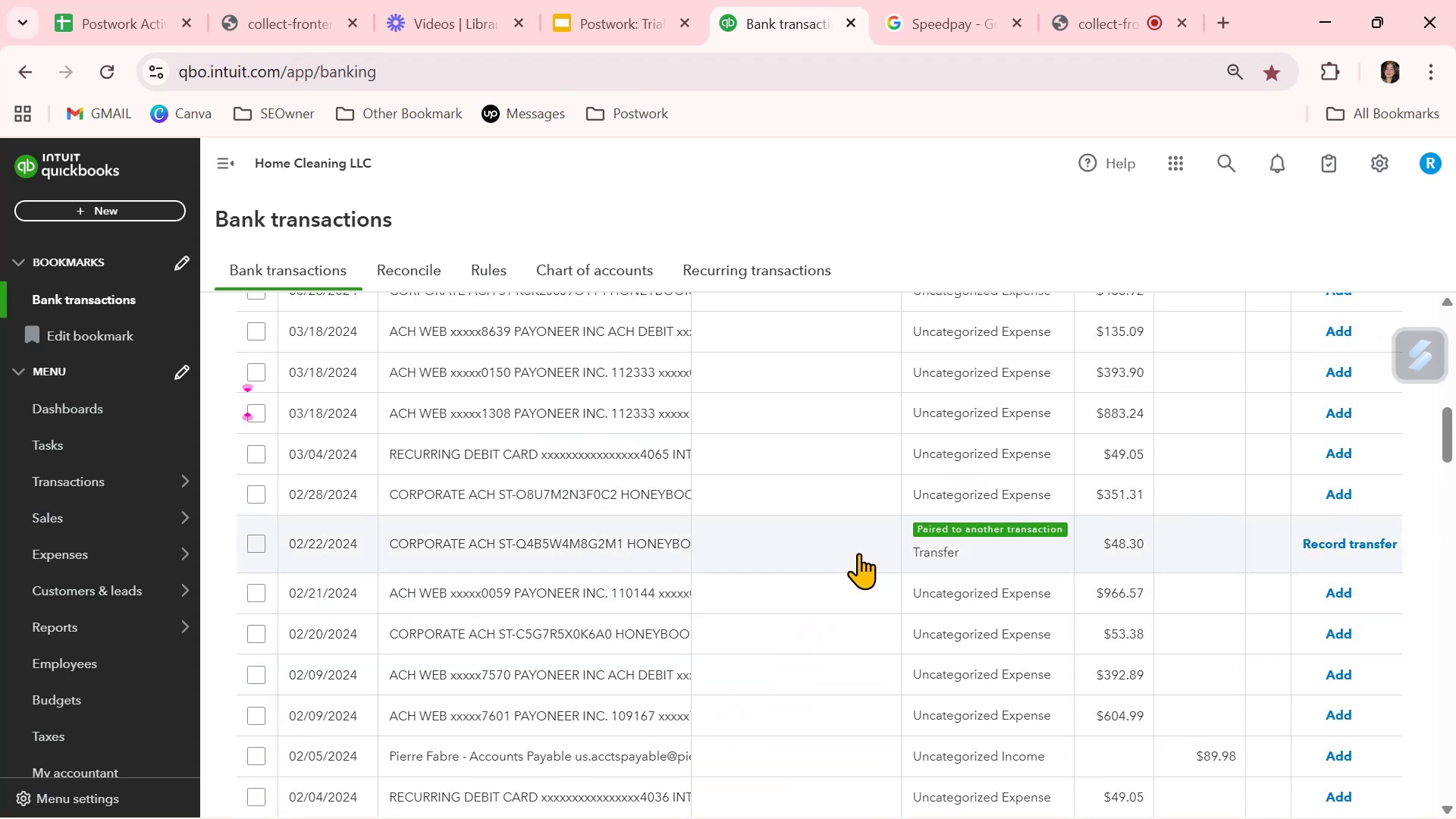 
left_click([522, 544])
 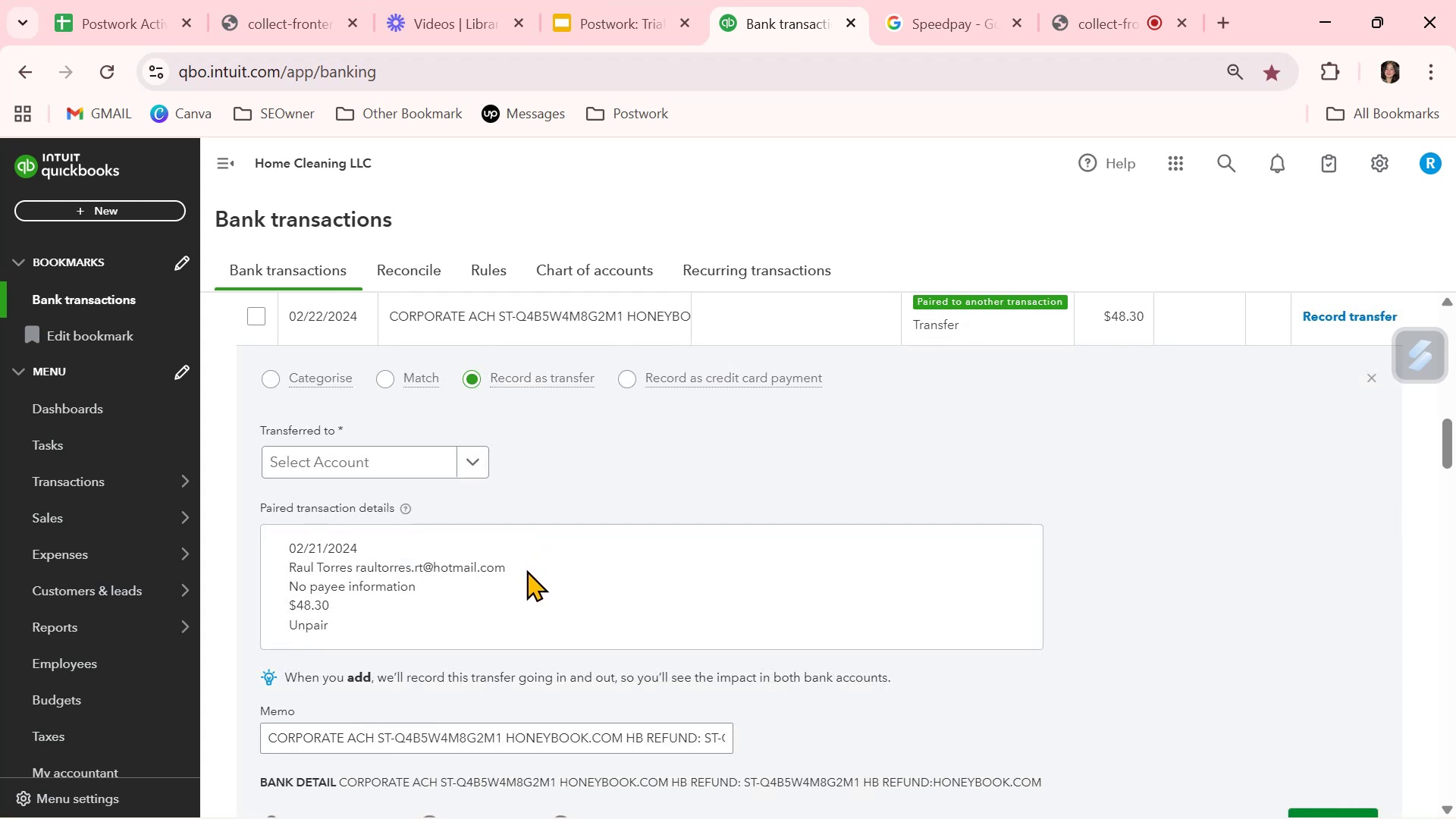 
wait(13.94)
 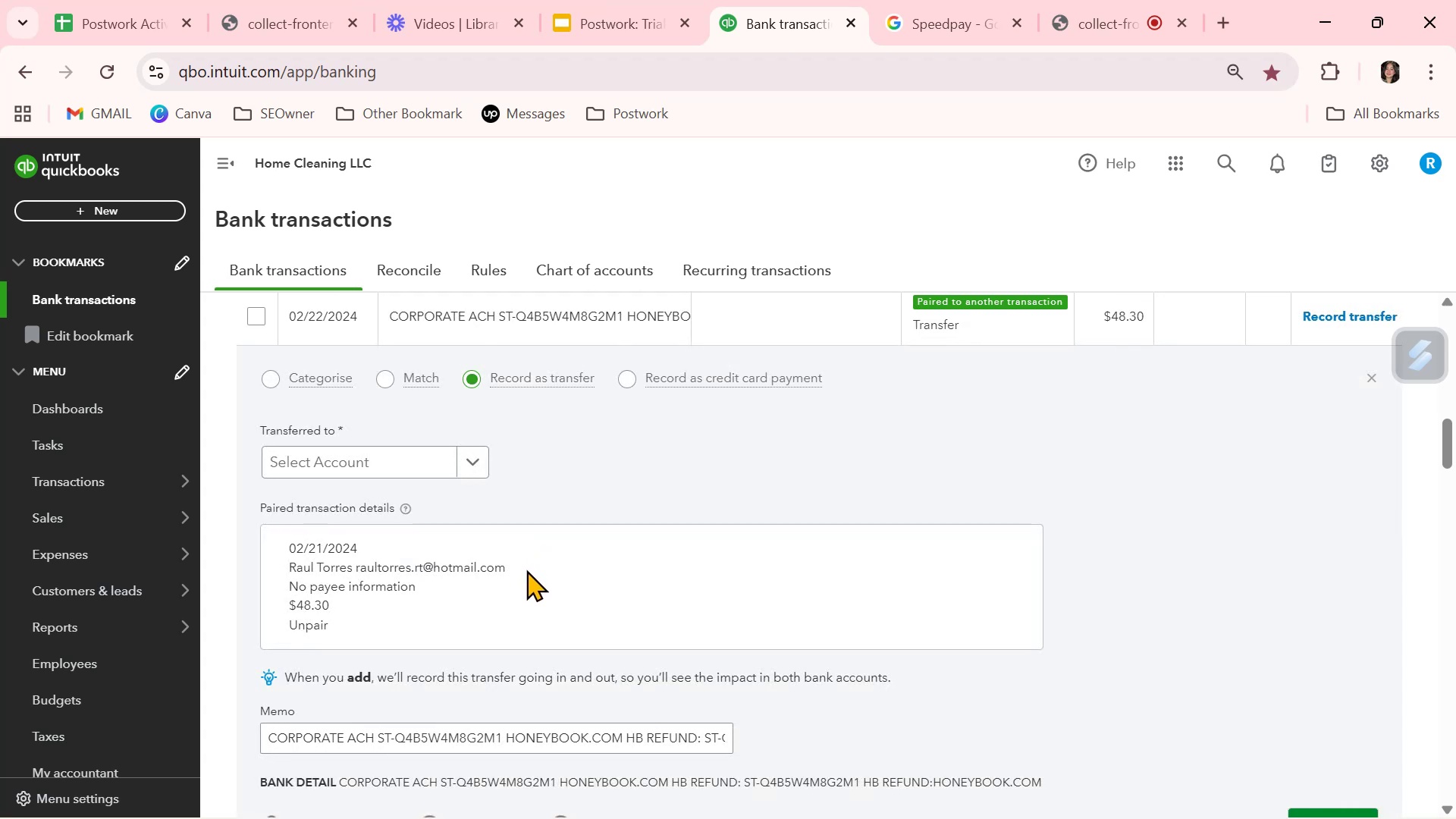 
left_click([478, 462])
 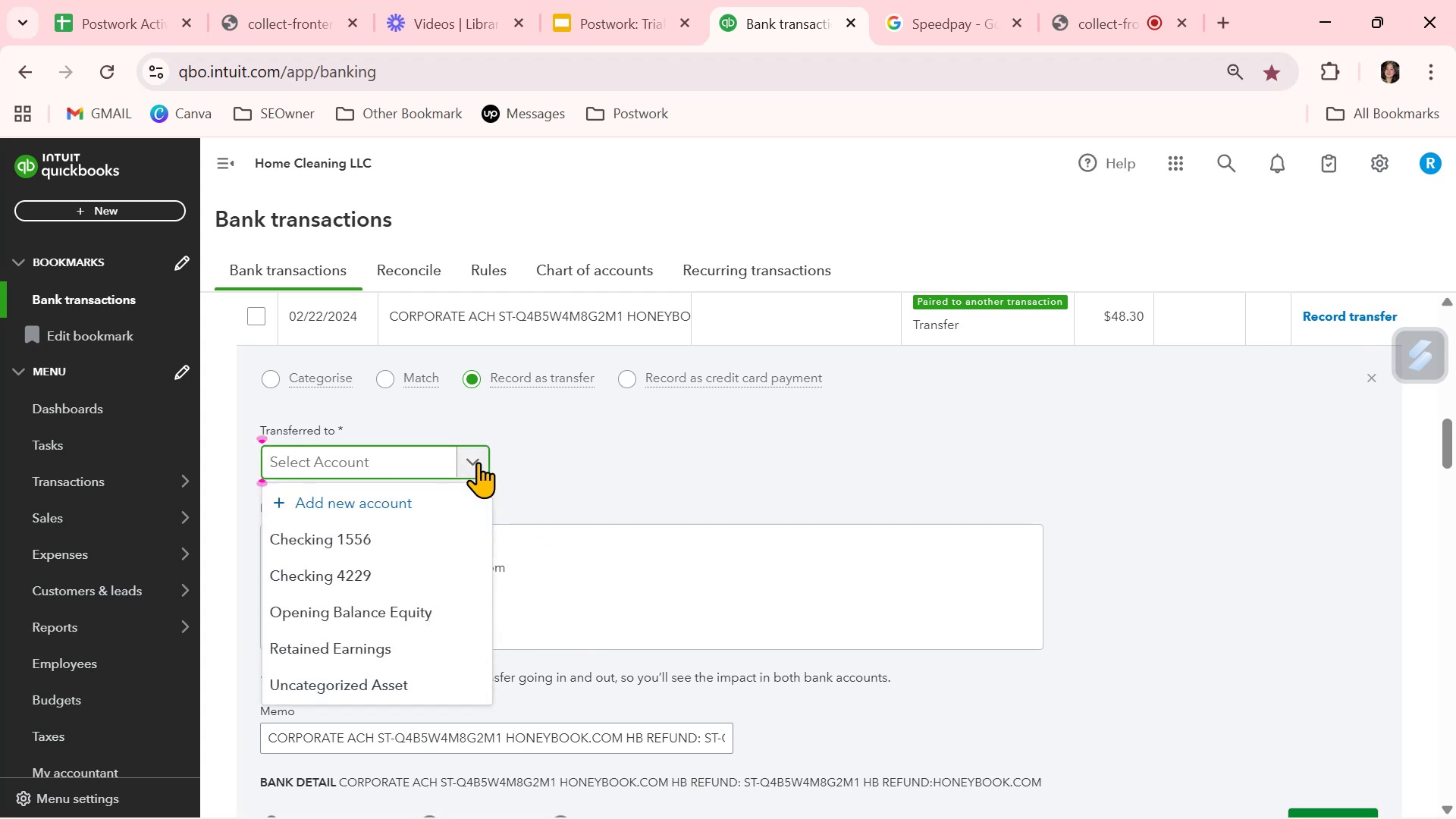 
left_click([478, 462])
 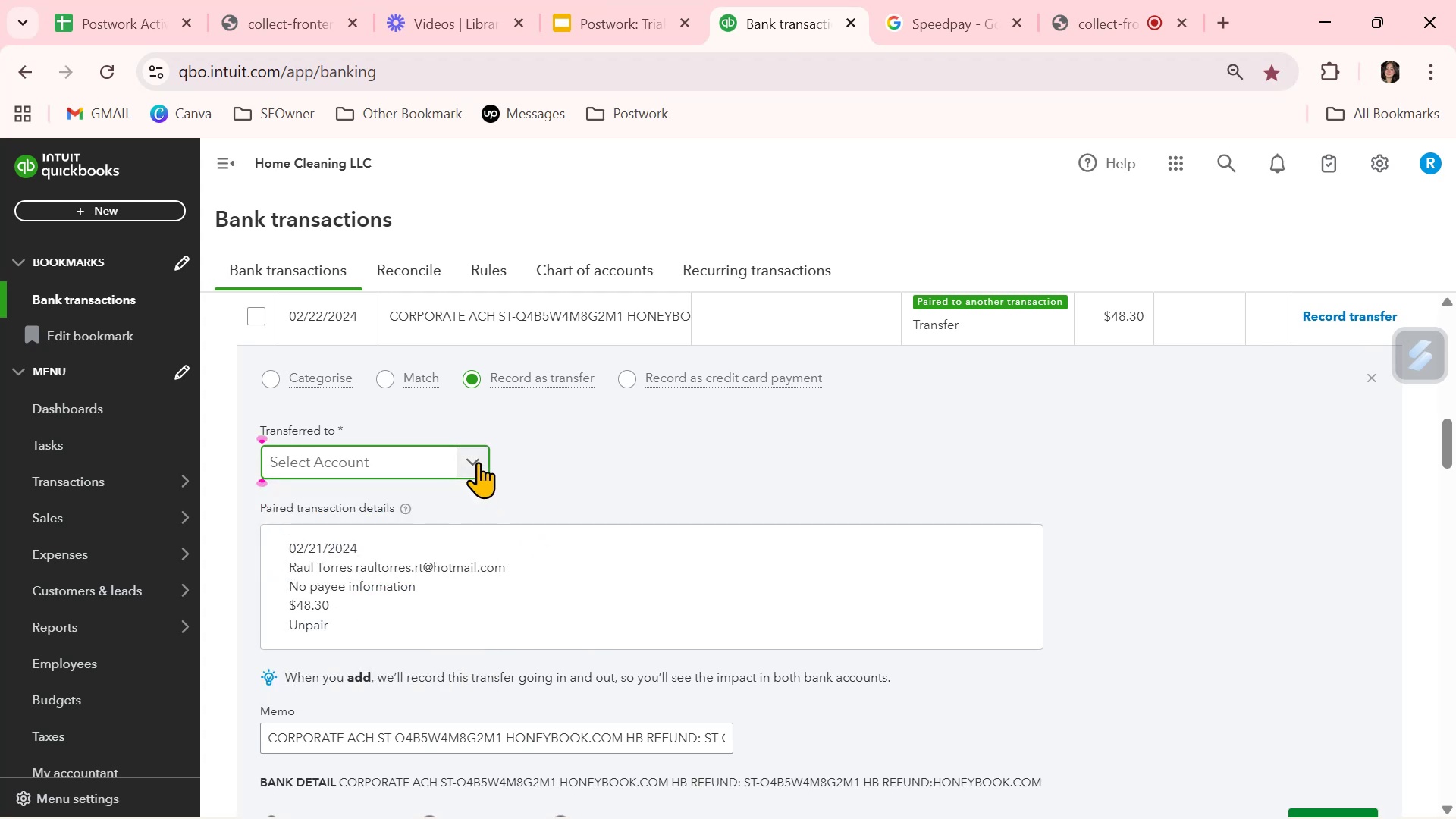 
wait(10.24)
 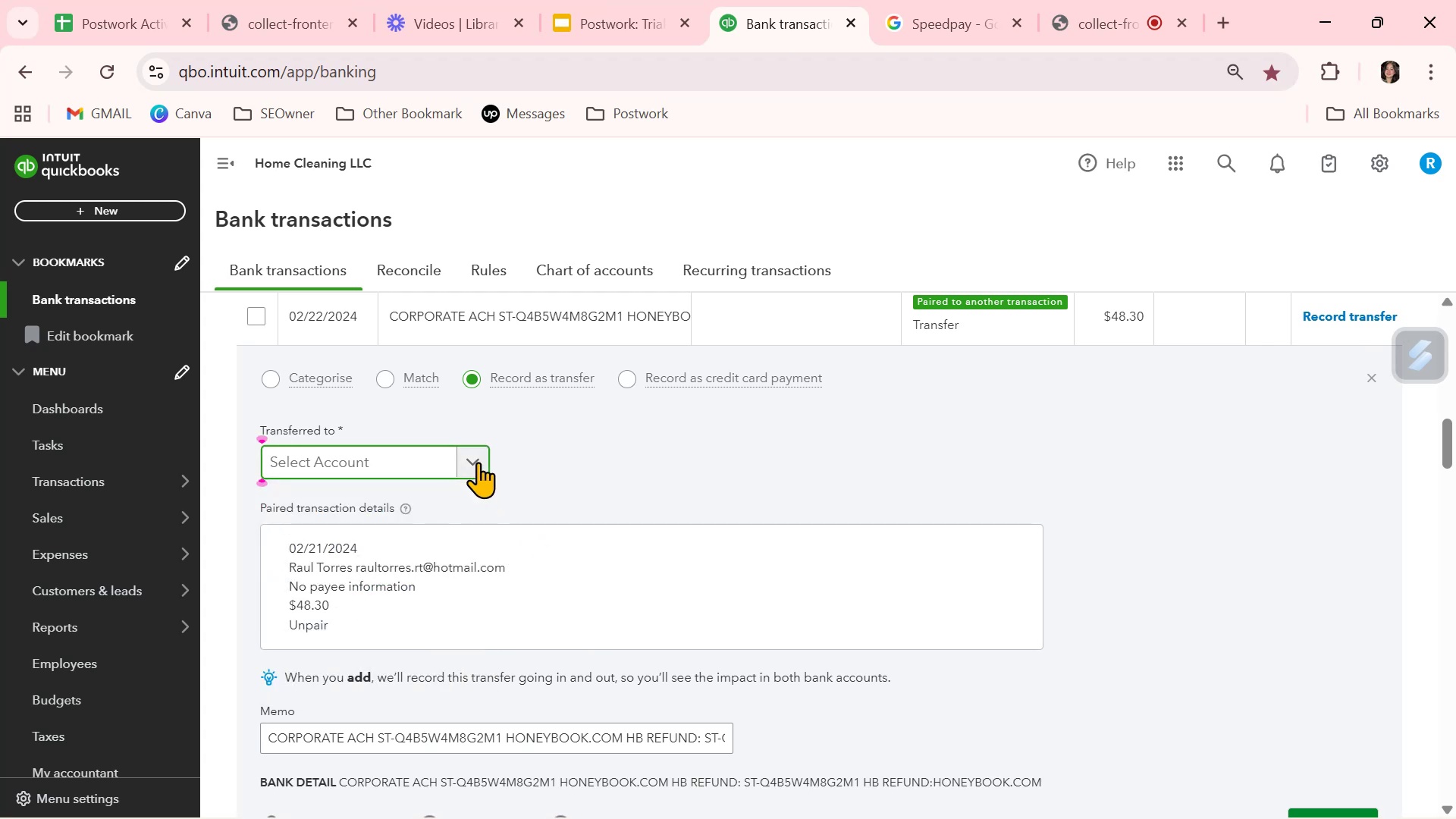 
left_click([1372, 380])
 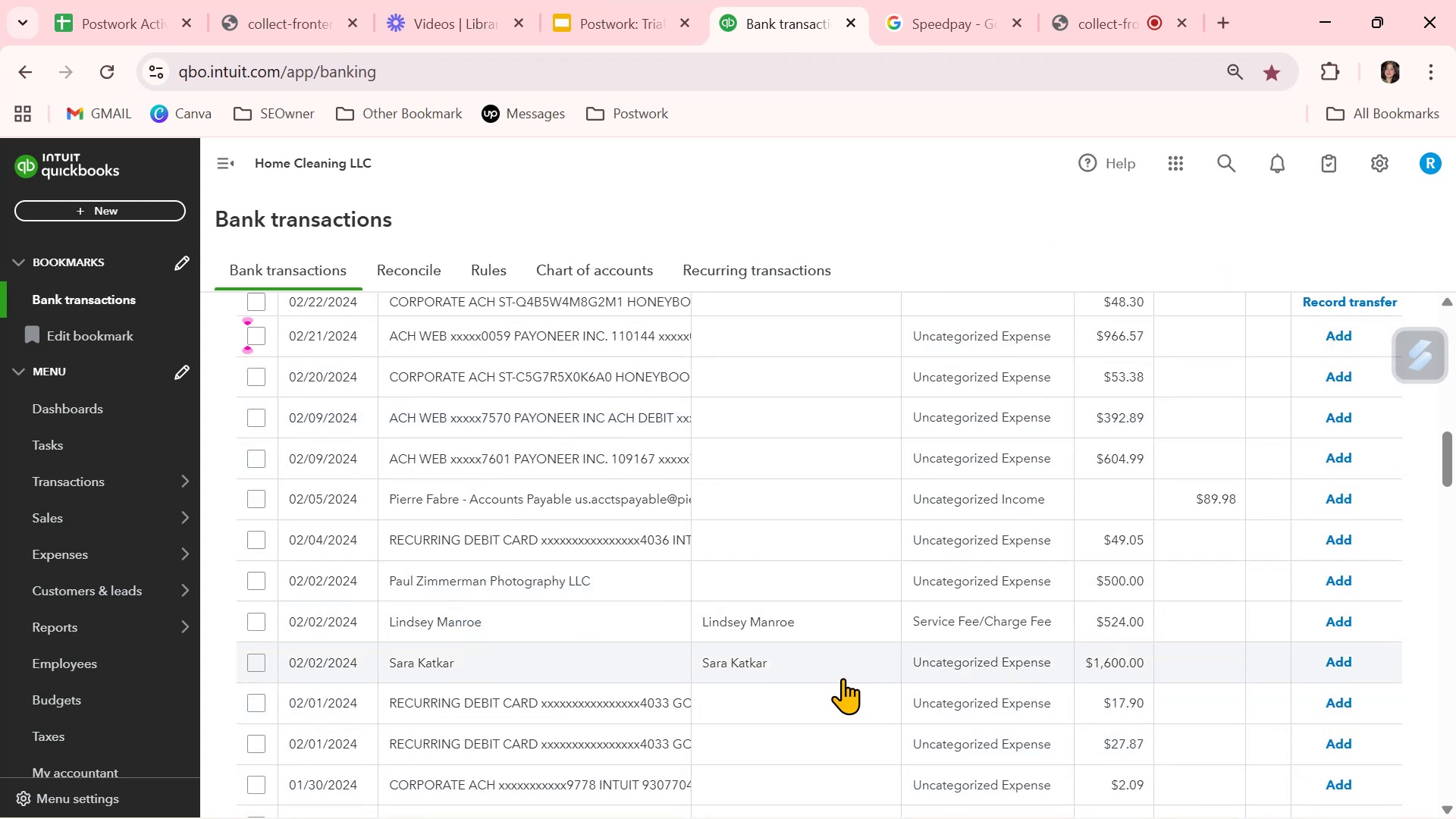 
scroll: coordinate [912, 686], scroll_direction: down, amount: 3.0
 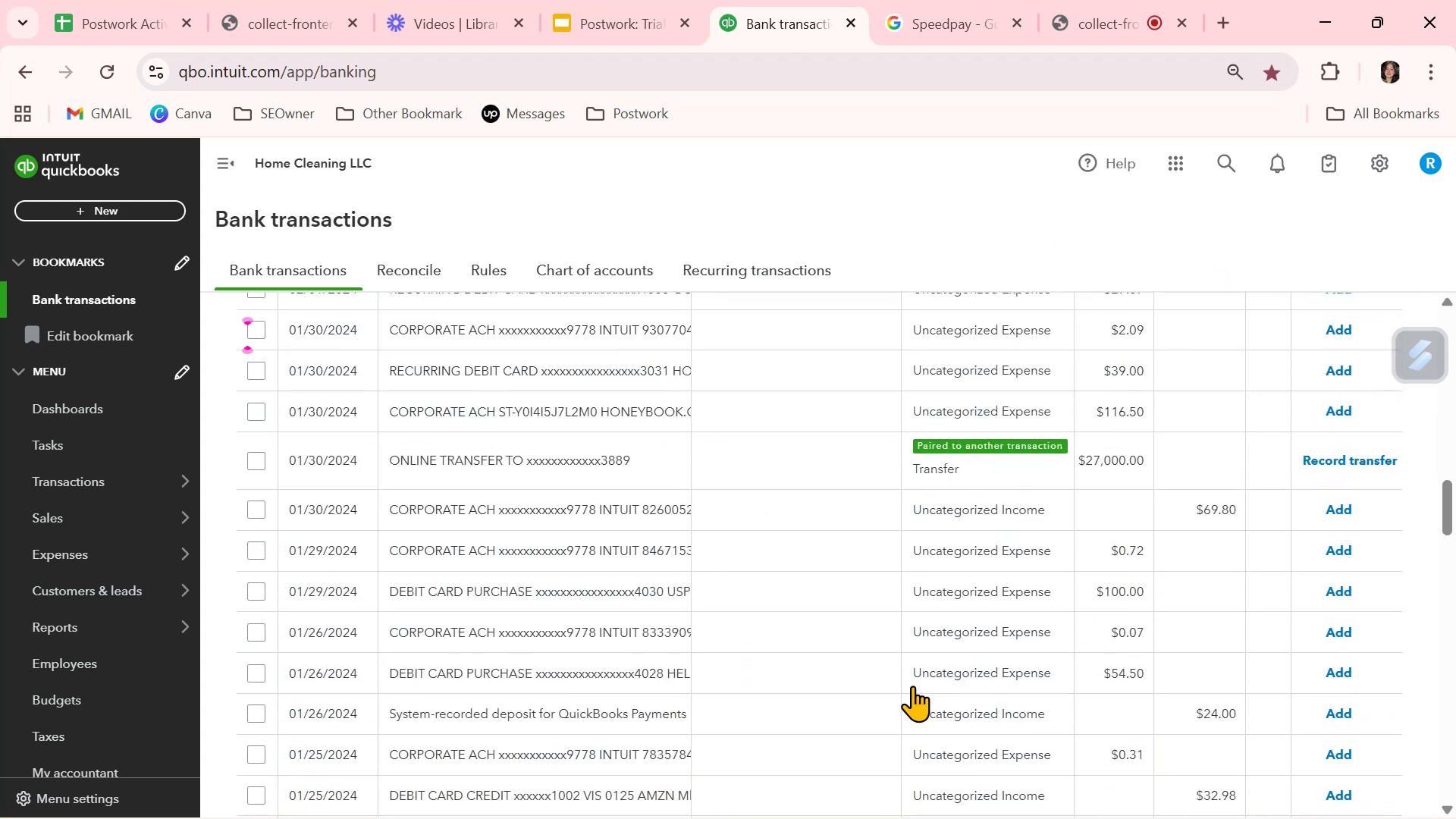 
scroll: coordinate [912, 686], scroll_direction: up, amount: 2.0
 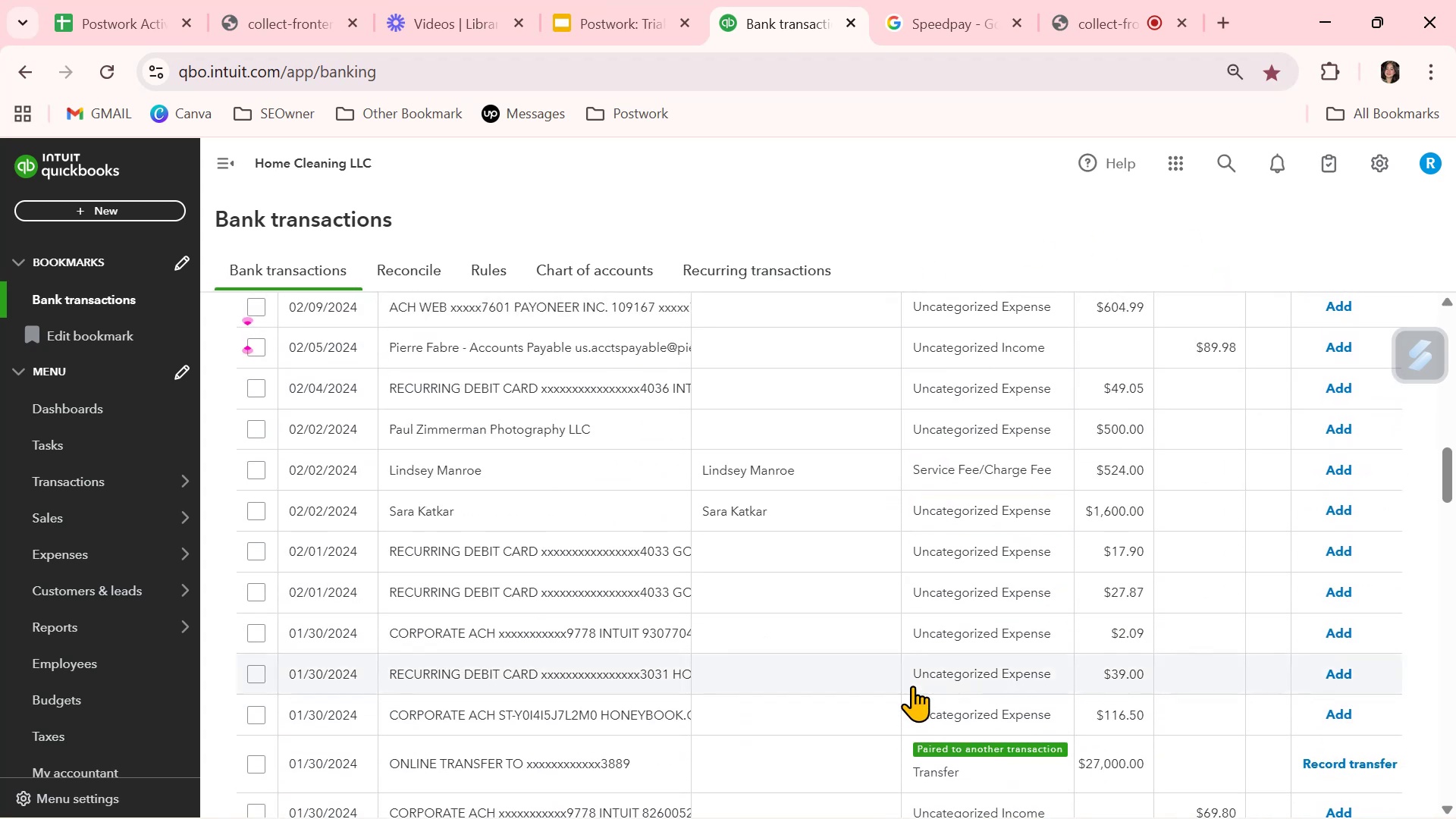 
scroll: coordinate [912, 686], scroll_direction: down, amount: 1.0
 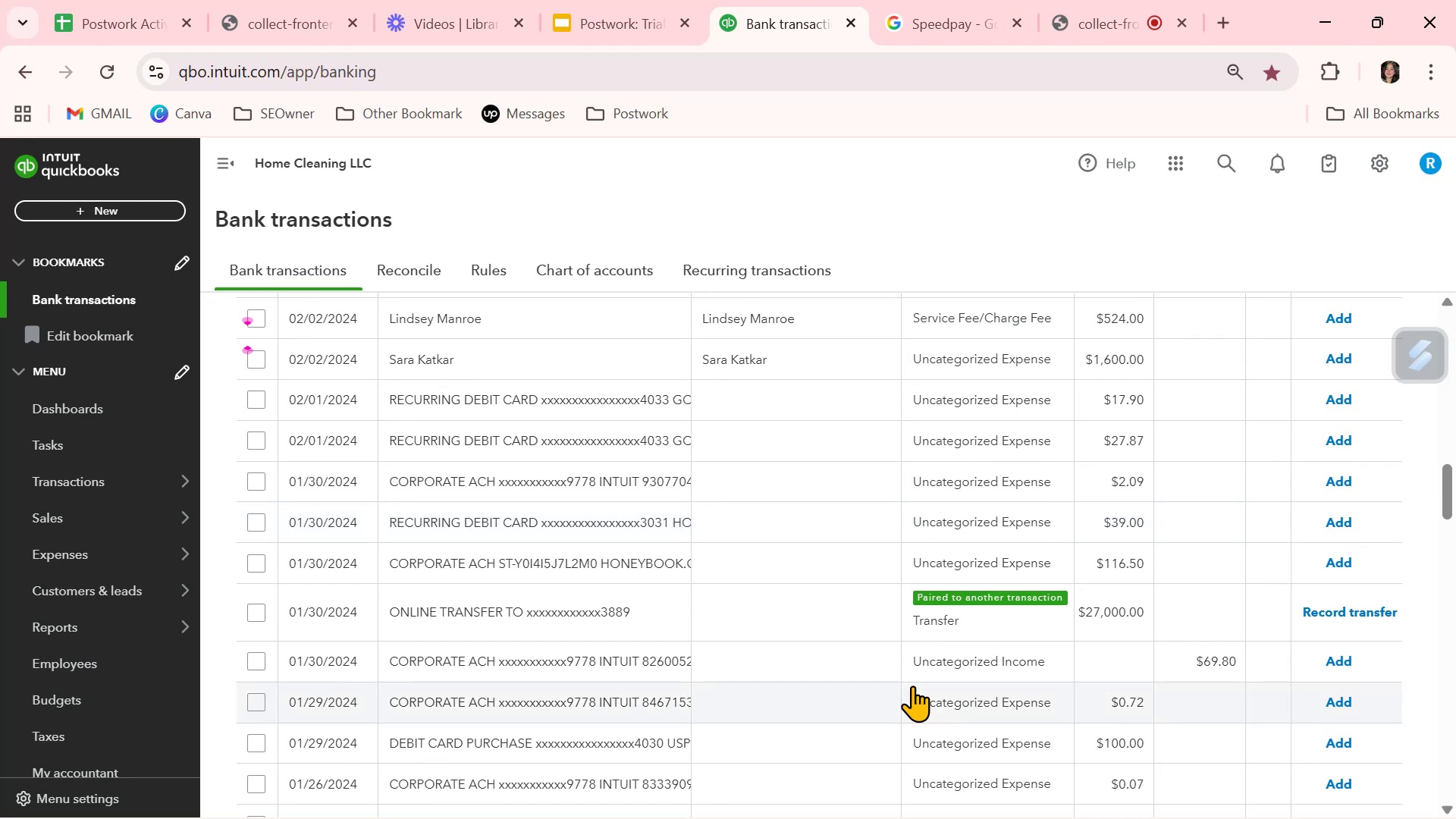 
wait(5.46)
 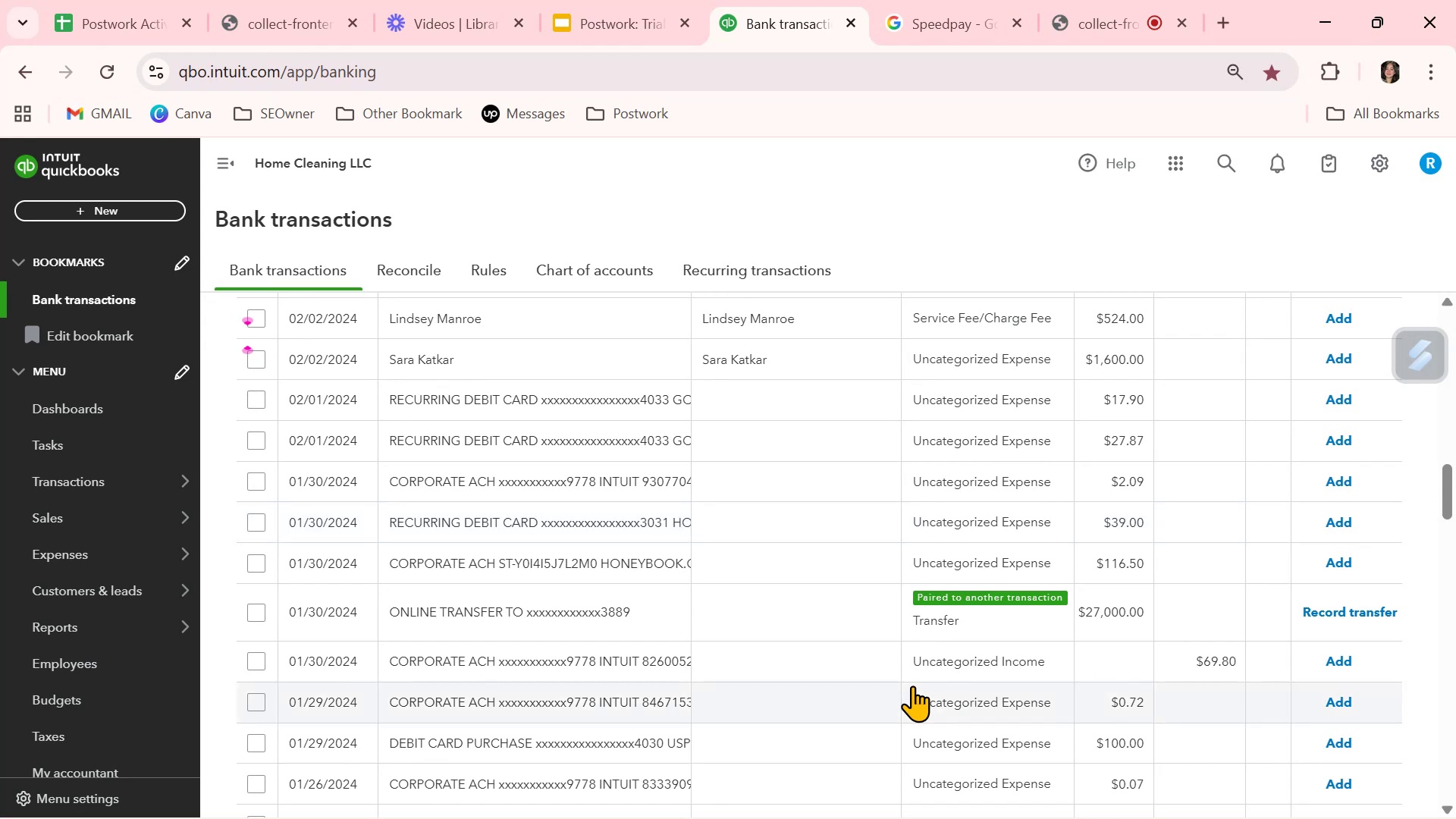 
left_click([984, 319])
 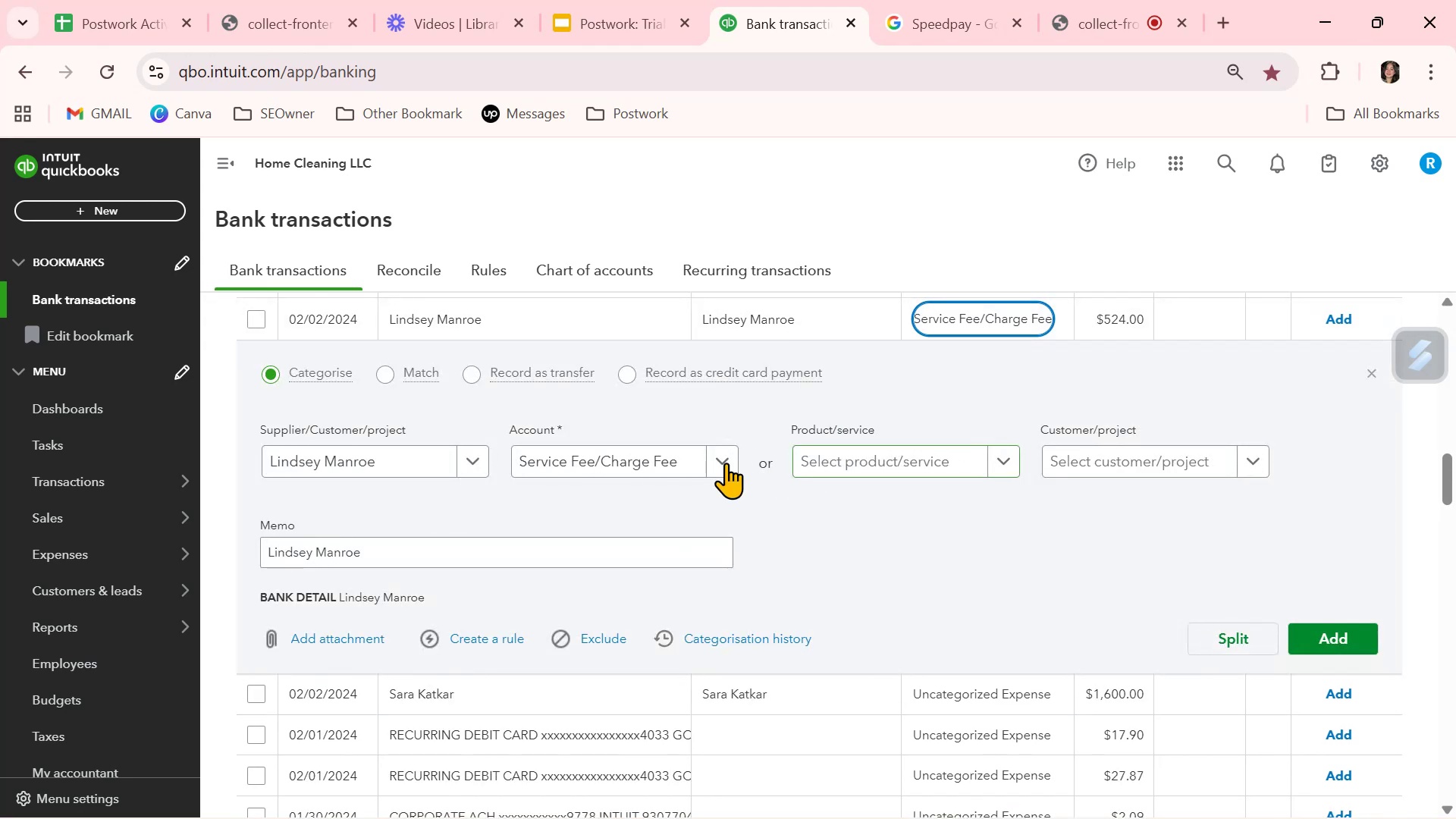 
left_click([672, 460])
 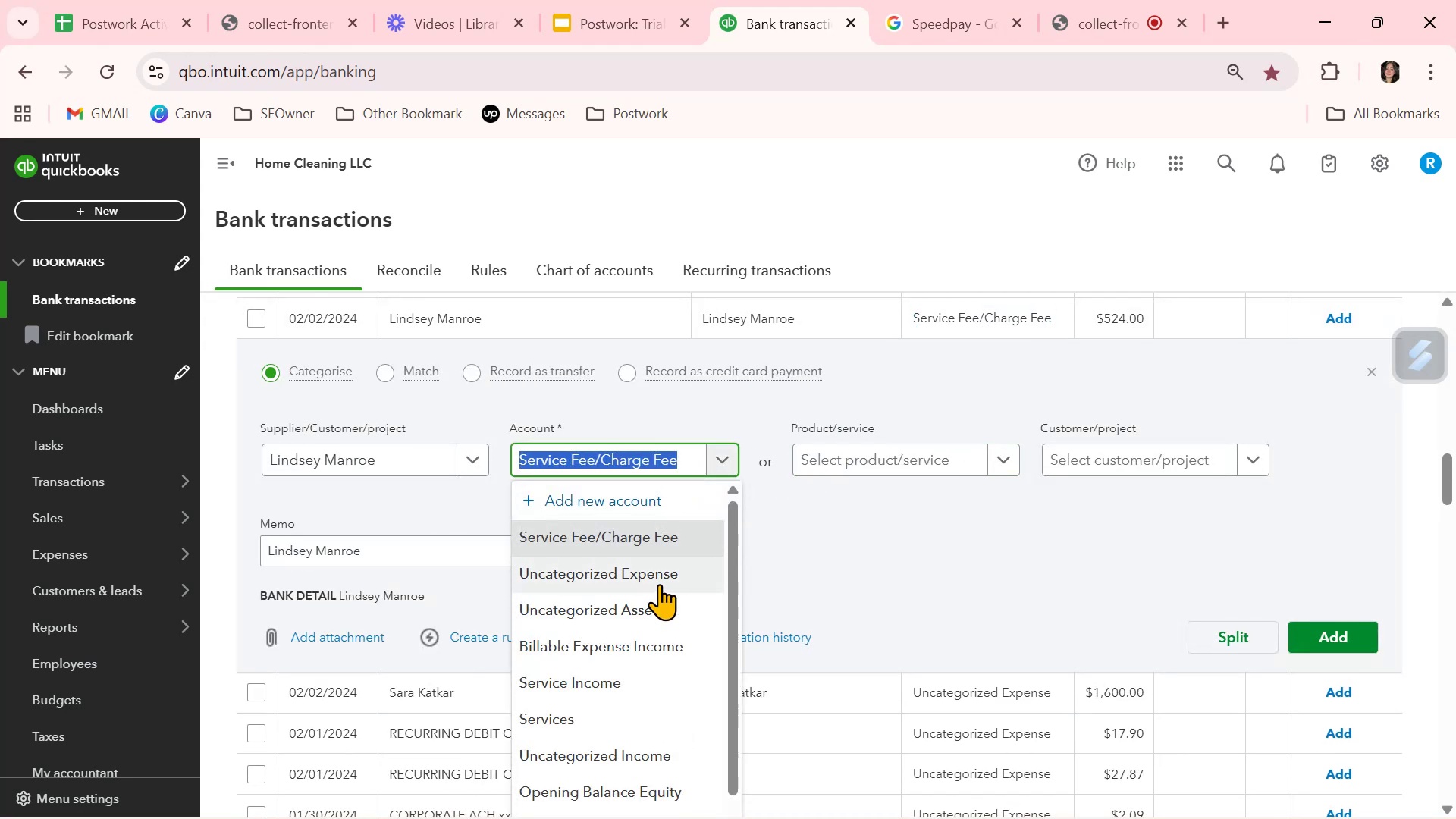 
left_click([667, 573])
 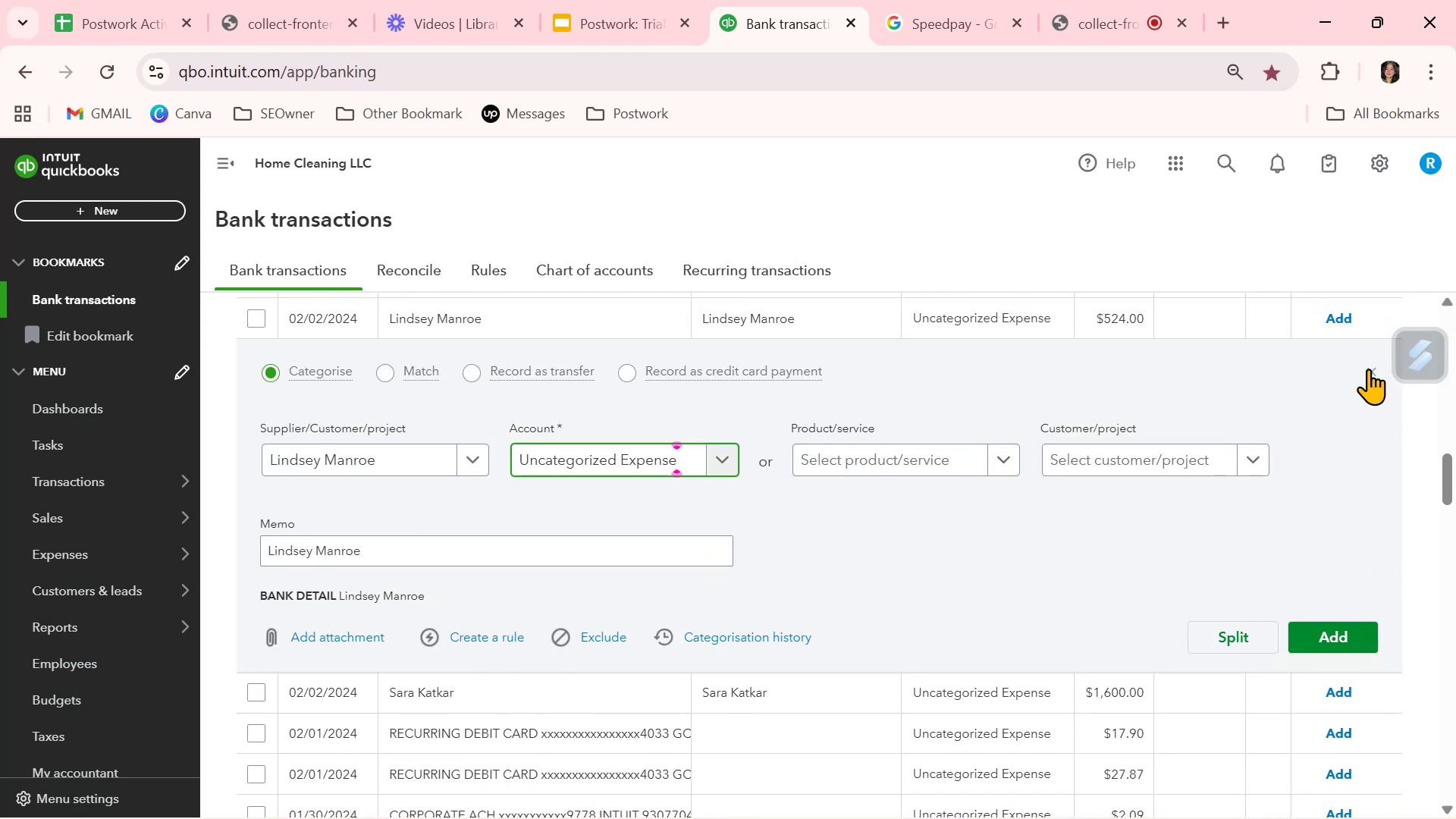 
left_click([1369, 369])
 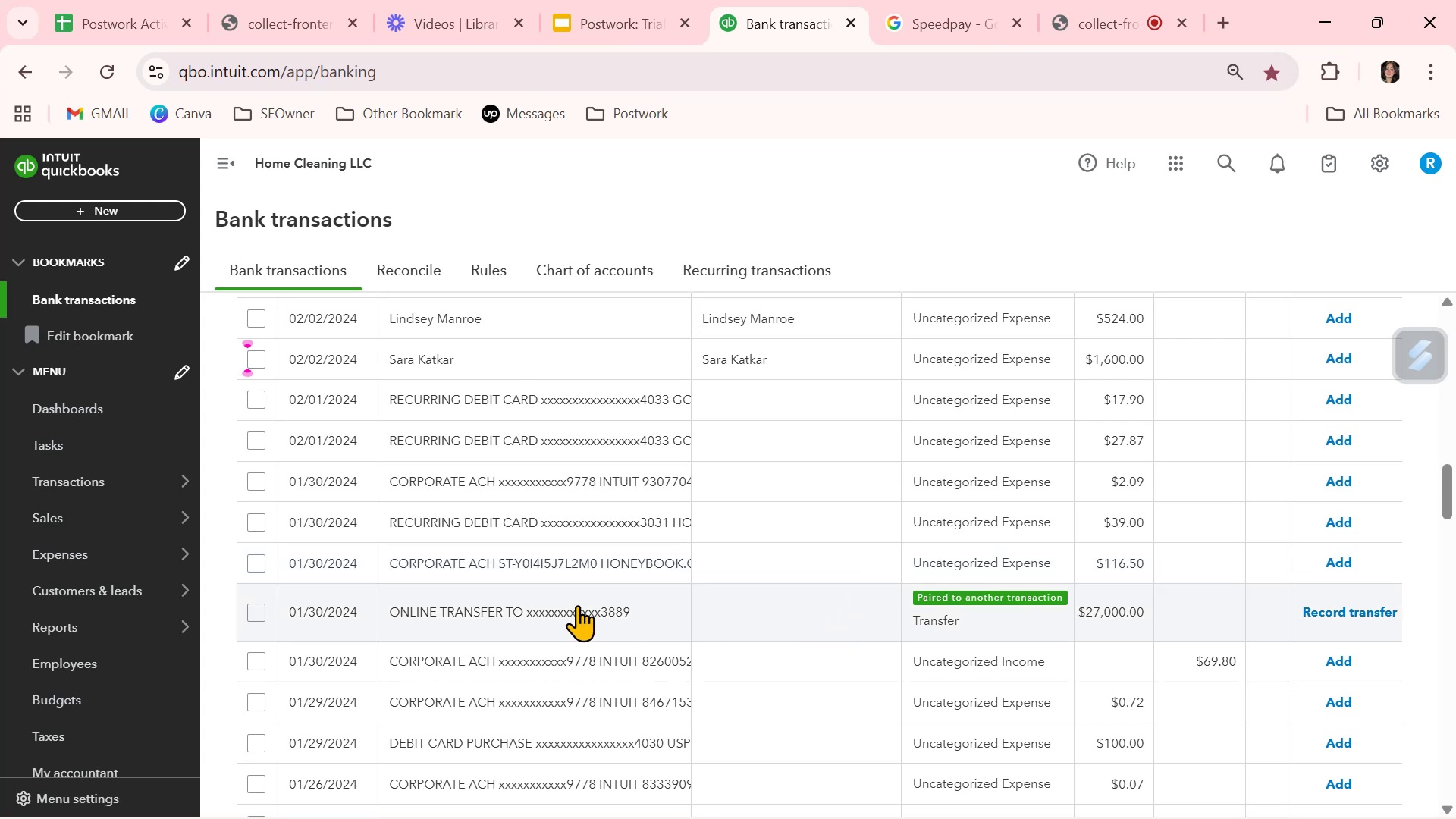 
wait(5.49)
 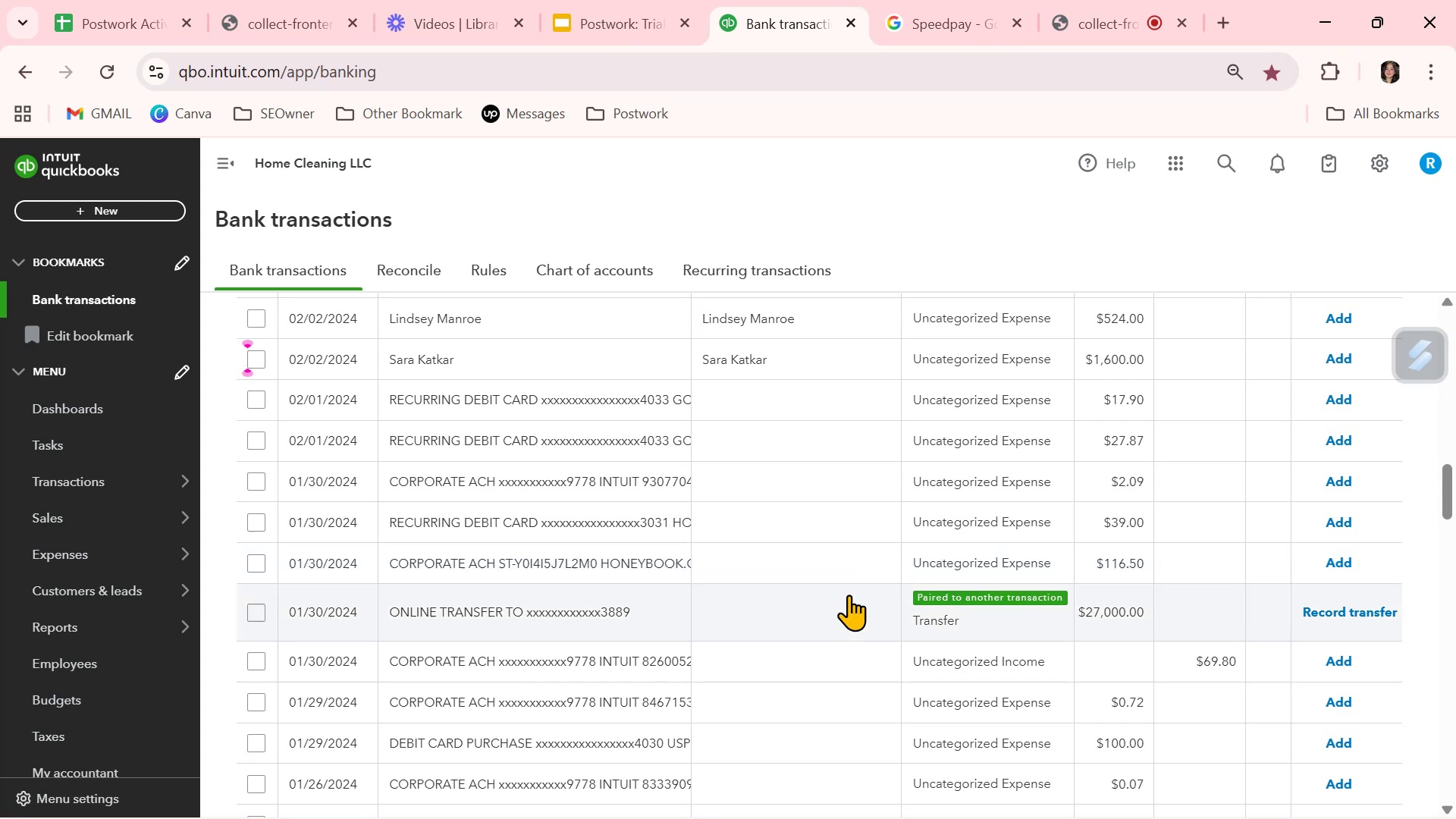 
left_click([577, 605])
 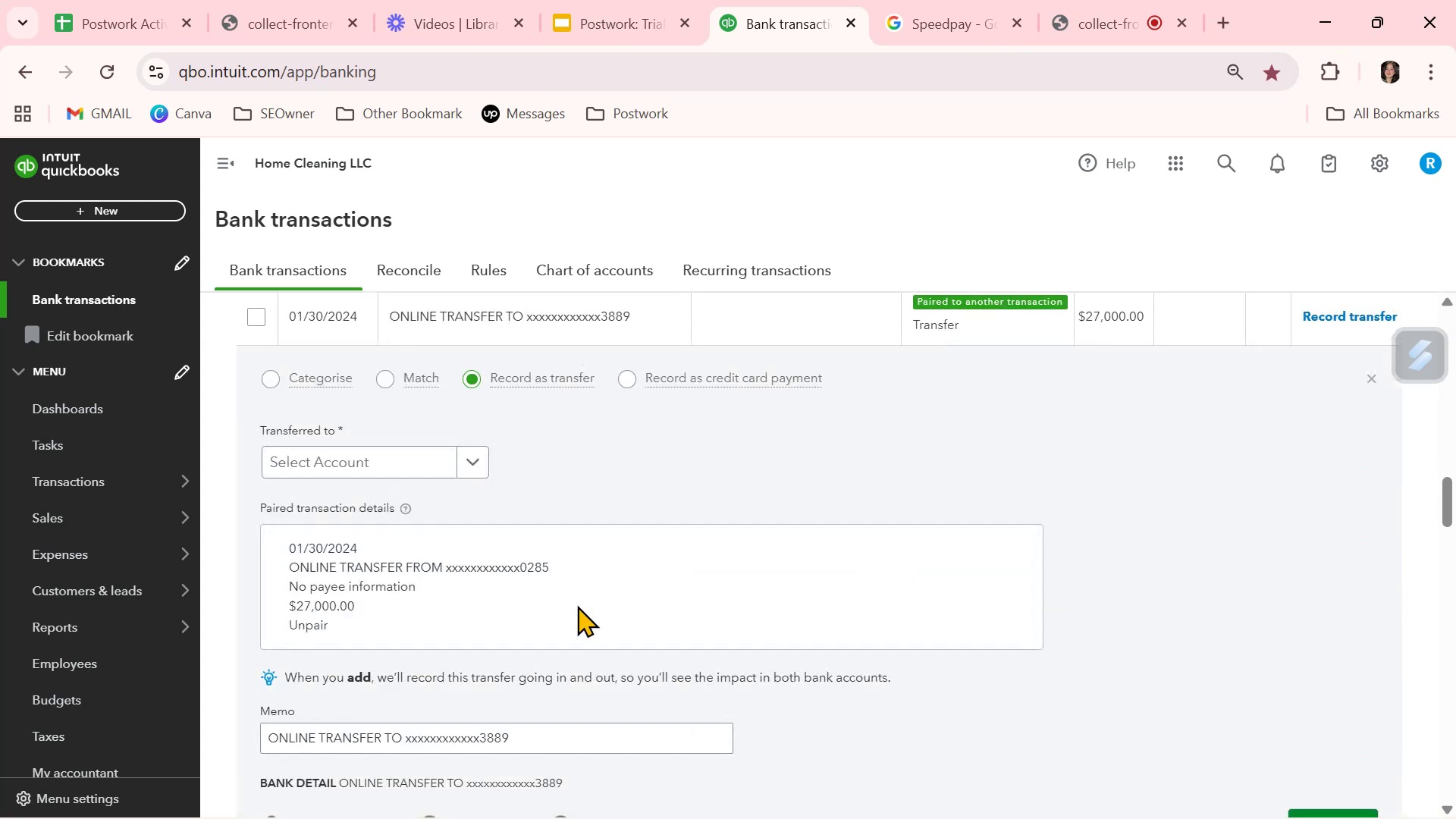 
scroll: coordinate [577, 605], scroll_direction: down, amount: 1.0
 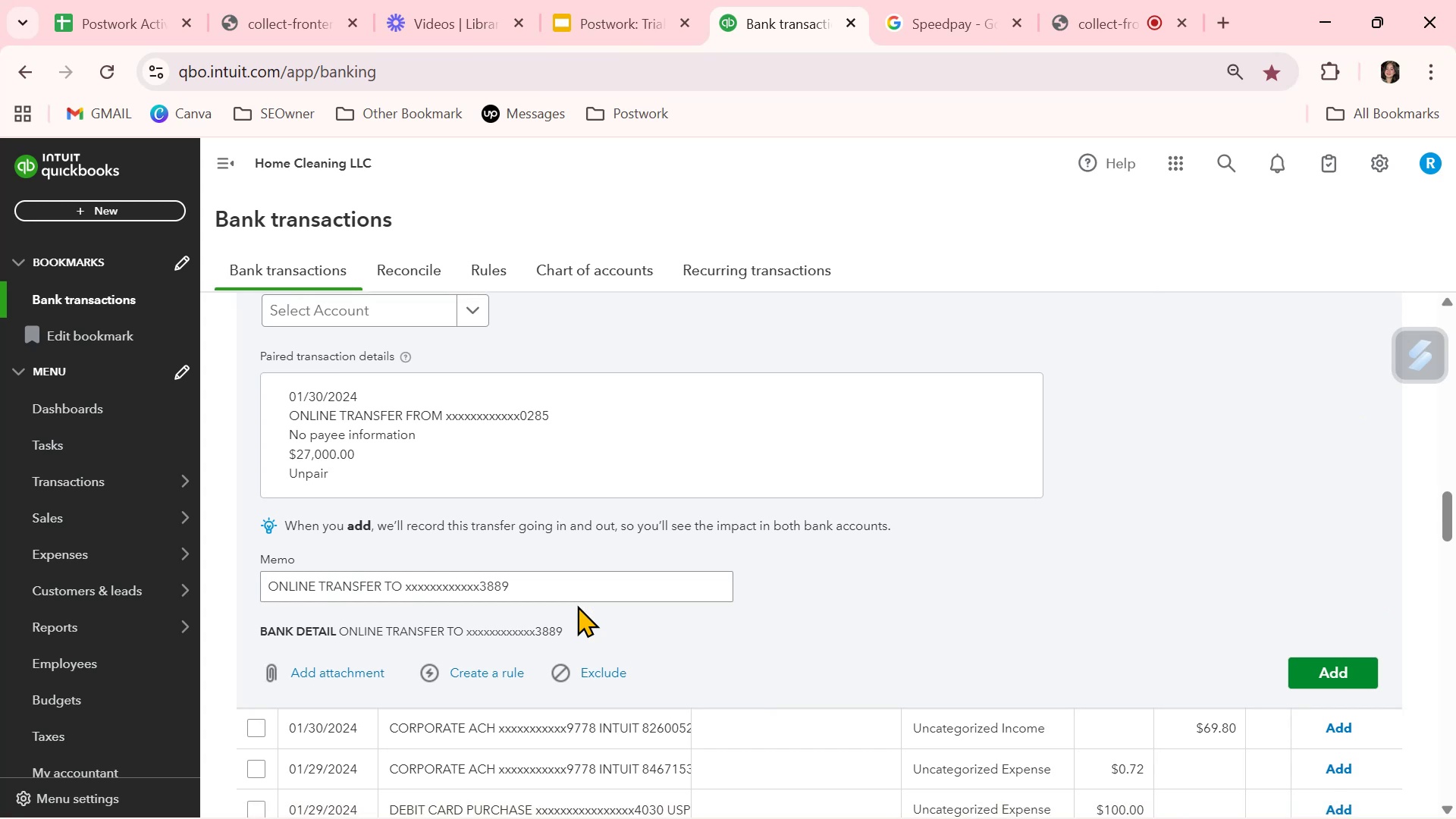 
scroll: coordinate [577, 605], scroll_direction: up, amount: 2.0
 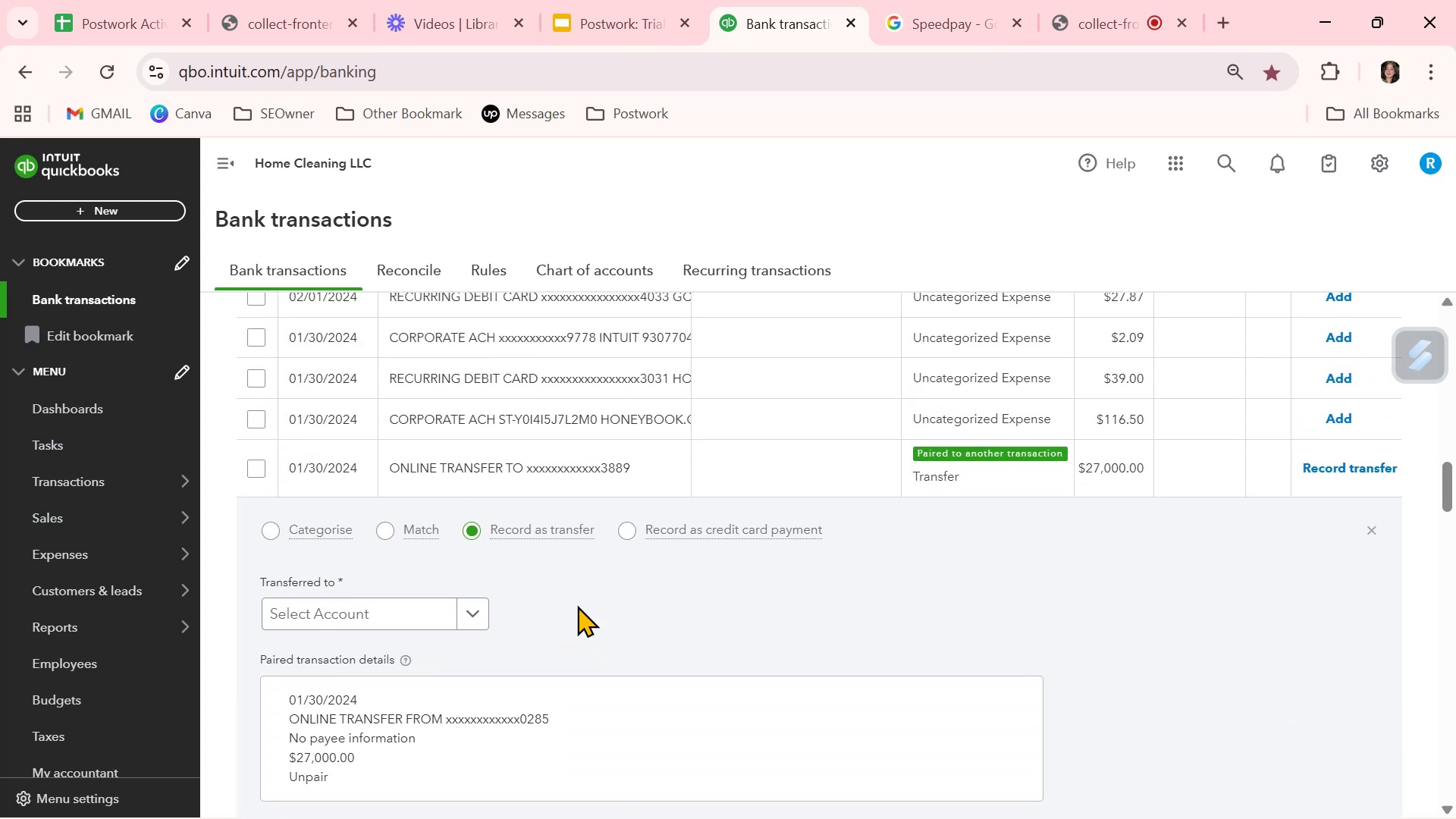 
scroll: coordinate [577, 605], scroll_direction: down, amount: 1.0
 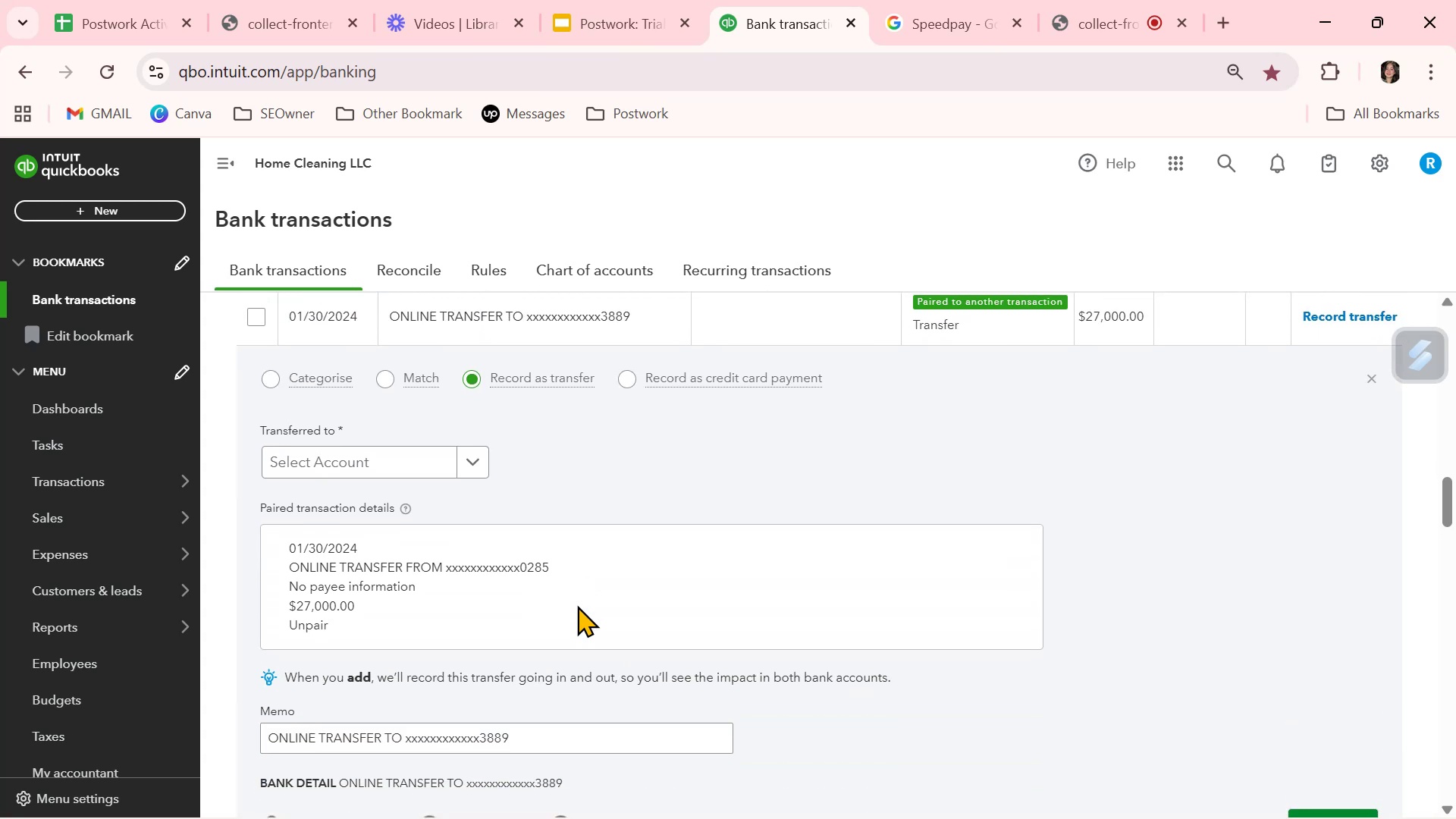 
scroll: coordinate [577, 605], scroll_direction: up, amount: 1.0
 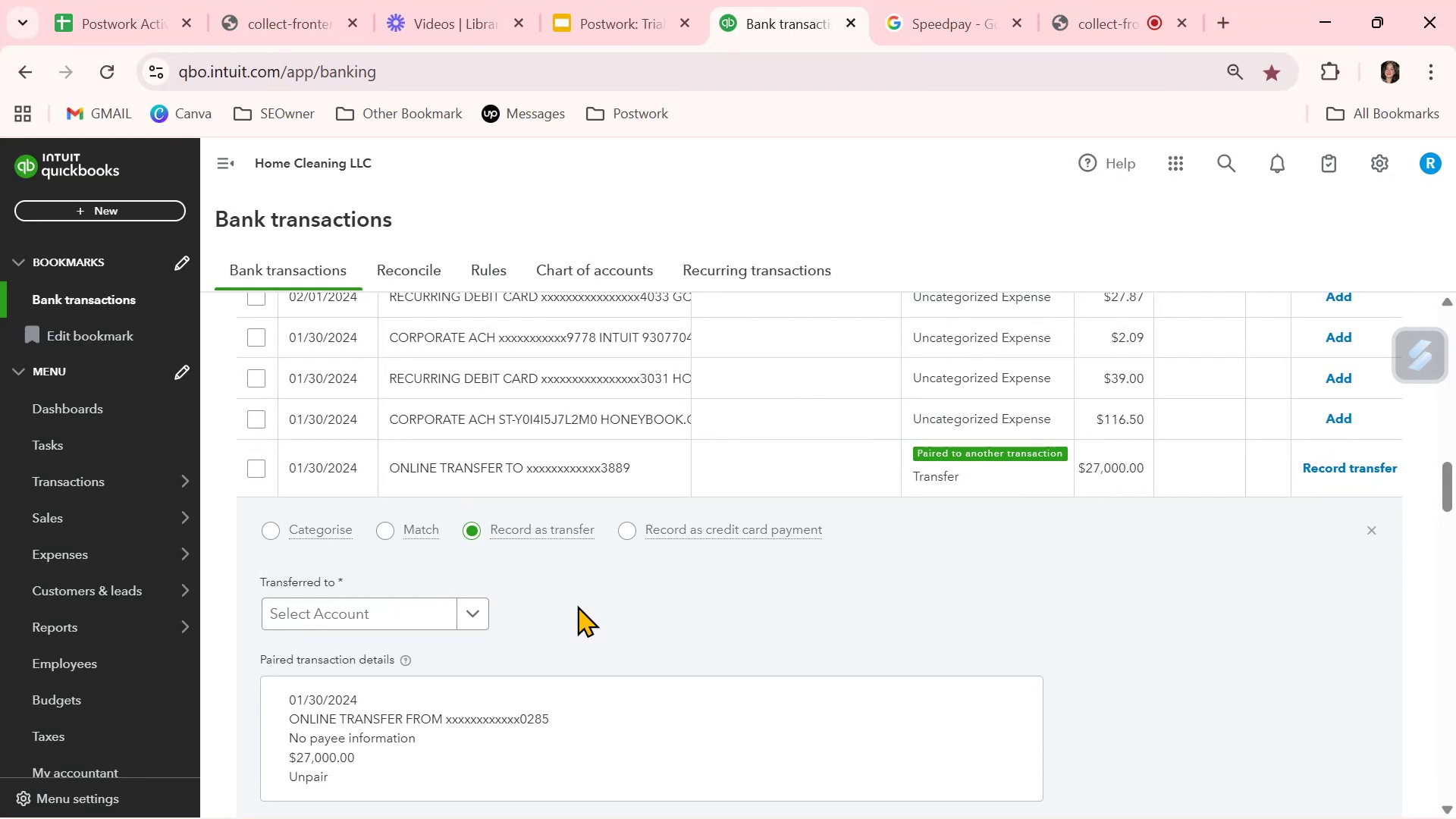 
wait(6.93)
 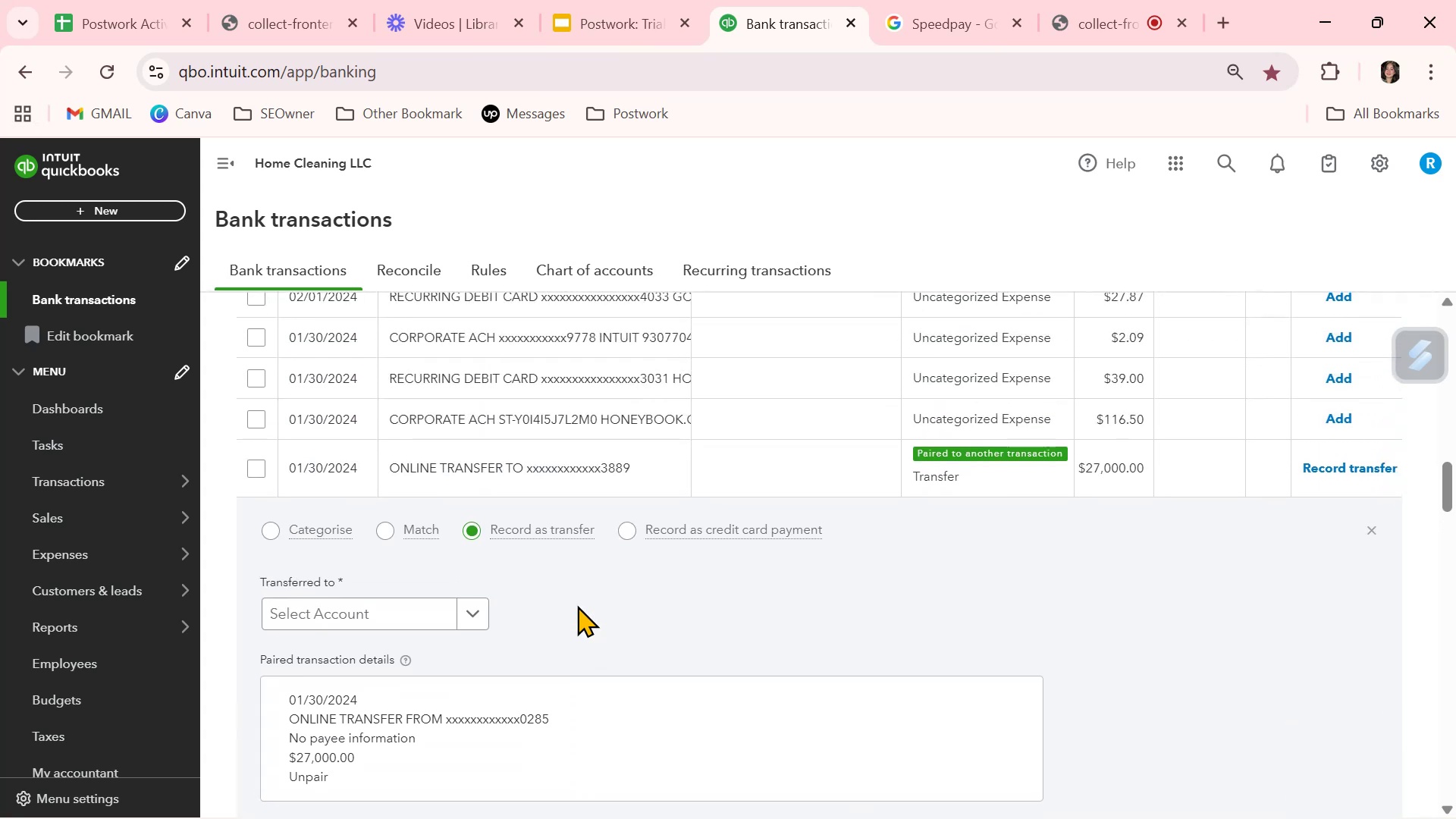 
scroll: coordinate [577, 605], scroll_direction: down, amount: 1.0
 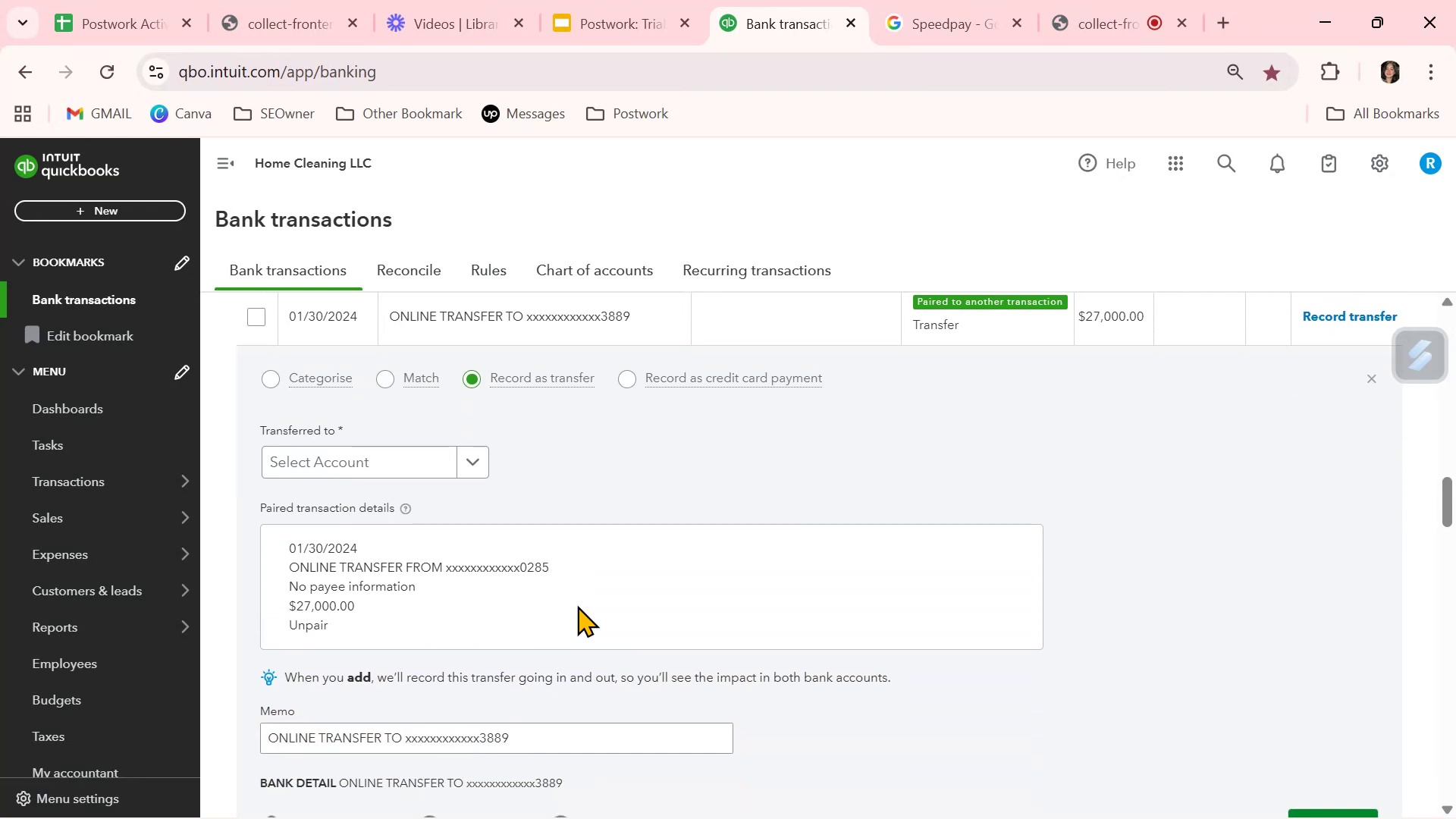 
left_click([475, 459])
 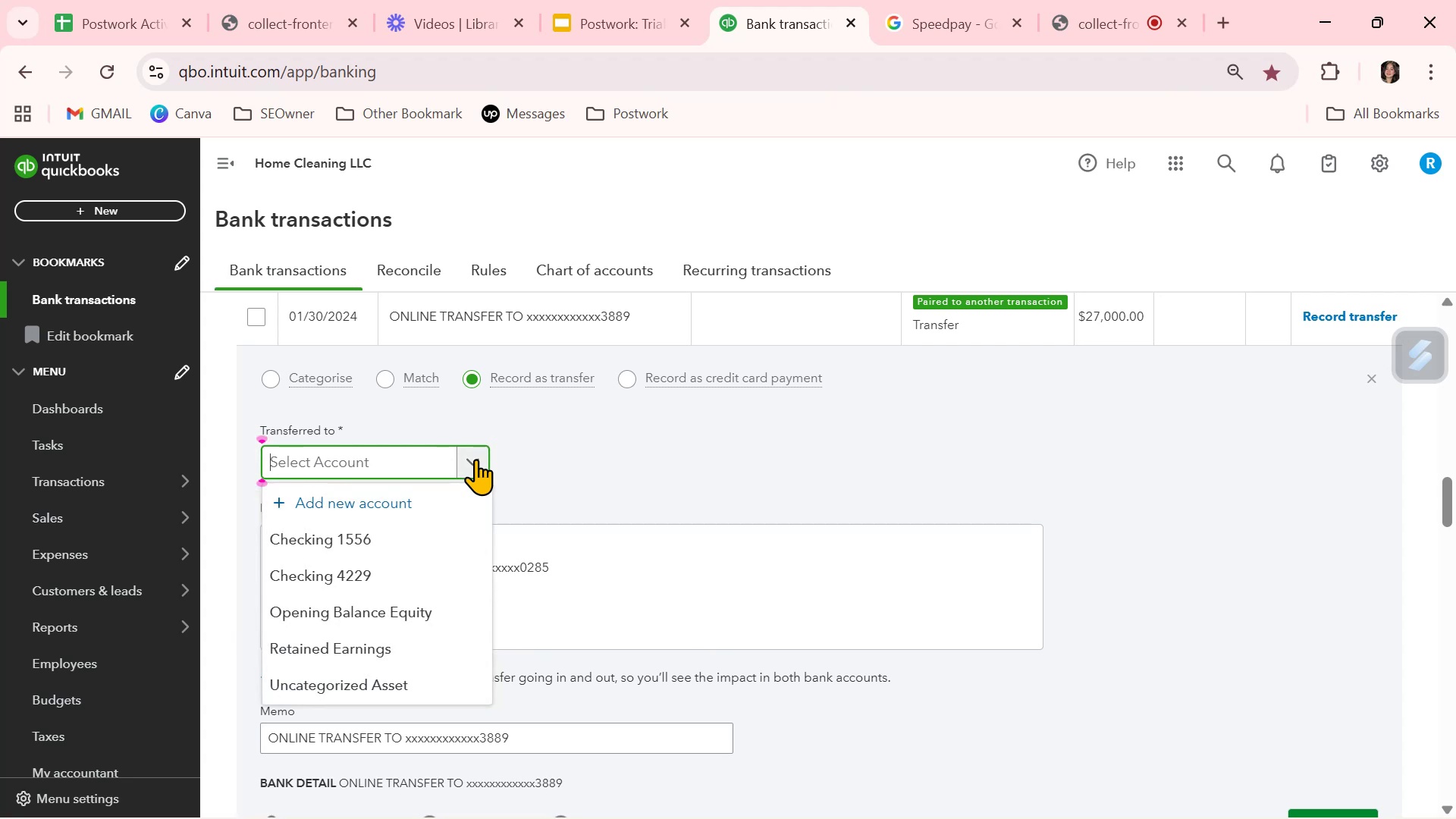 
left_click([475, 459])
 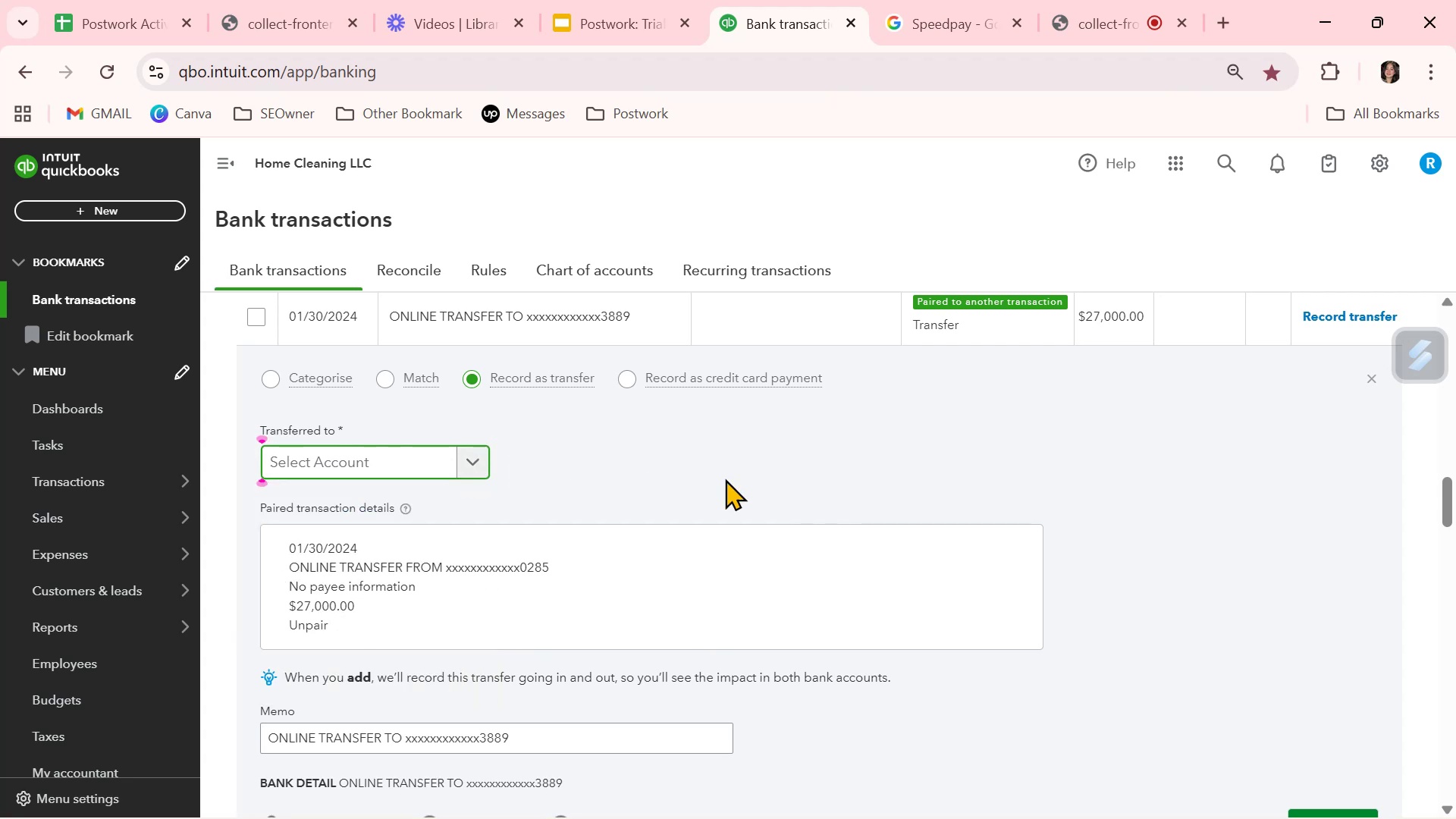 
left_click([742, 479])
 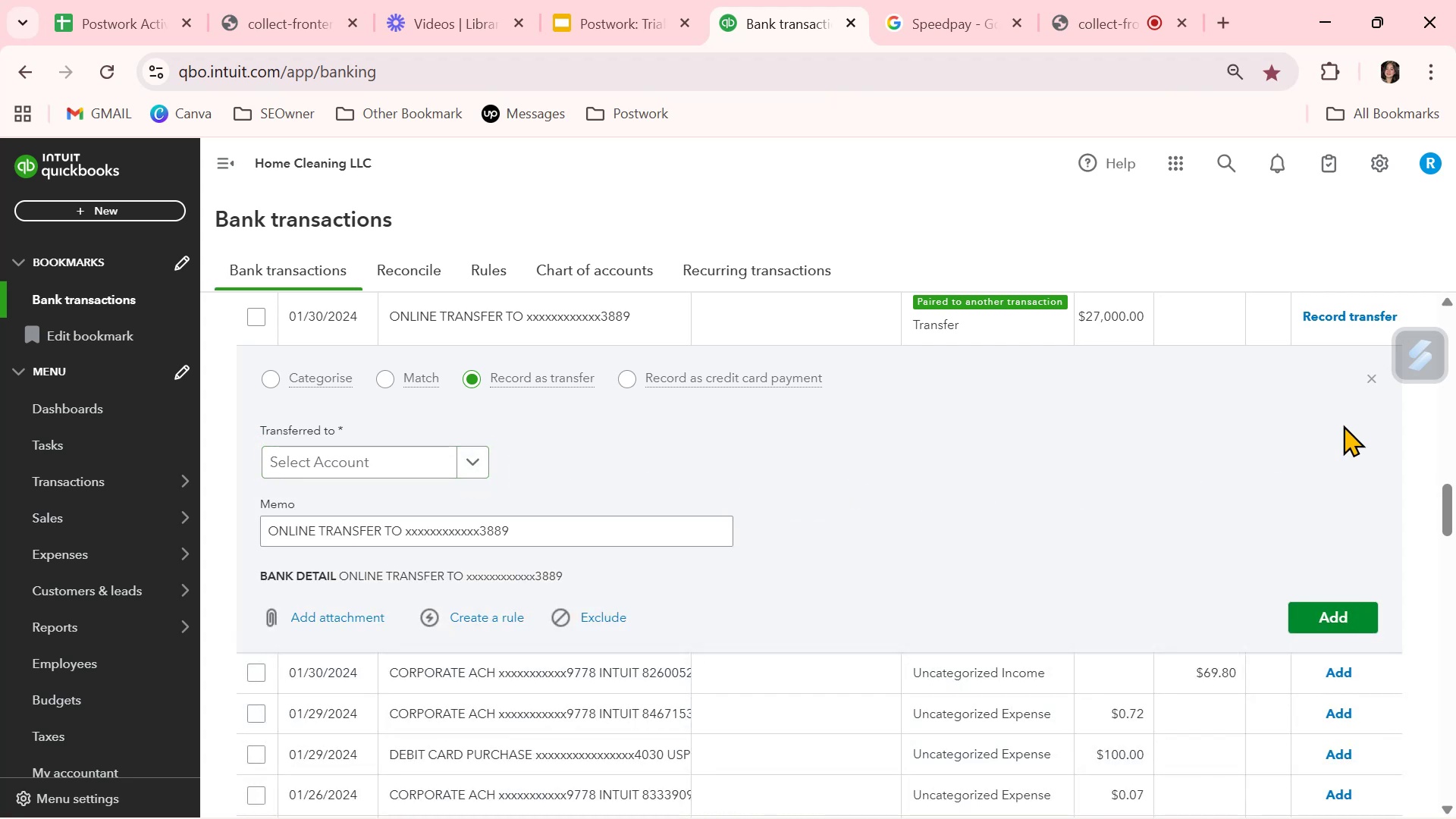 
left_click([1367, 378])
 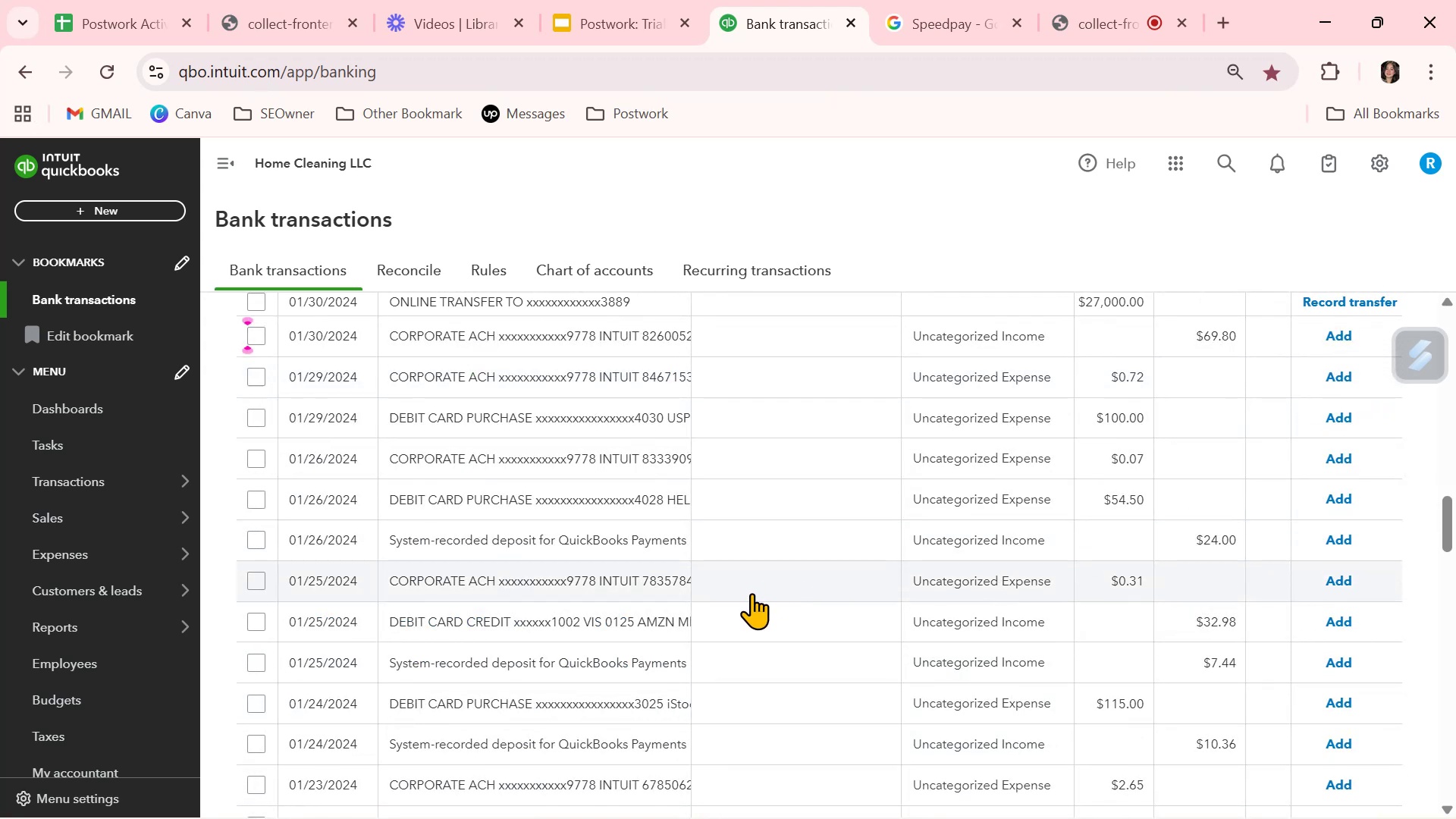 
scroll: coordinate [748, 600], scroll_direction: up, amount: 4.0
 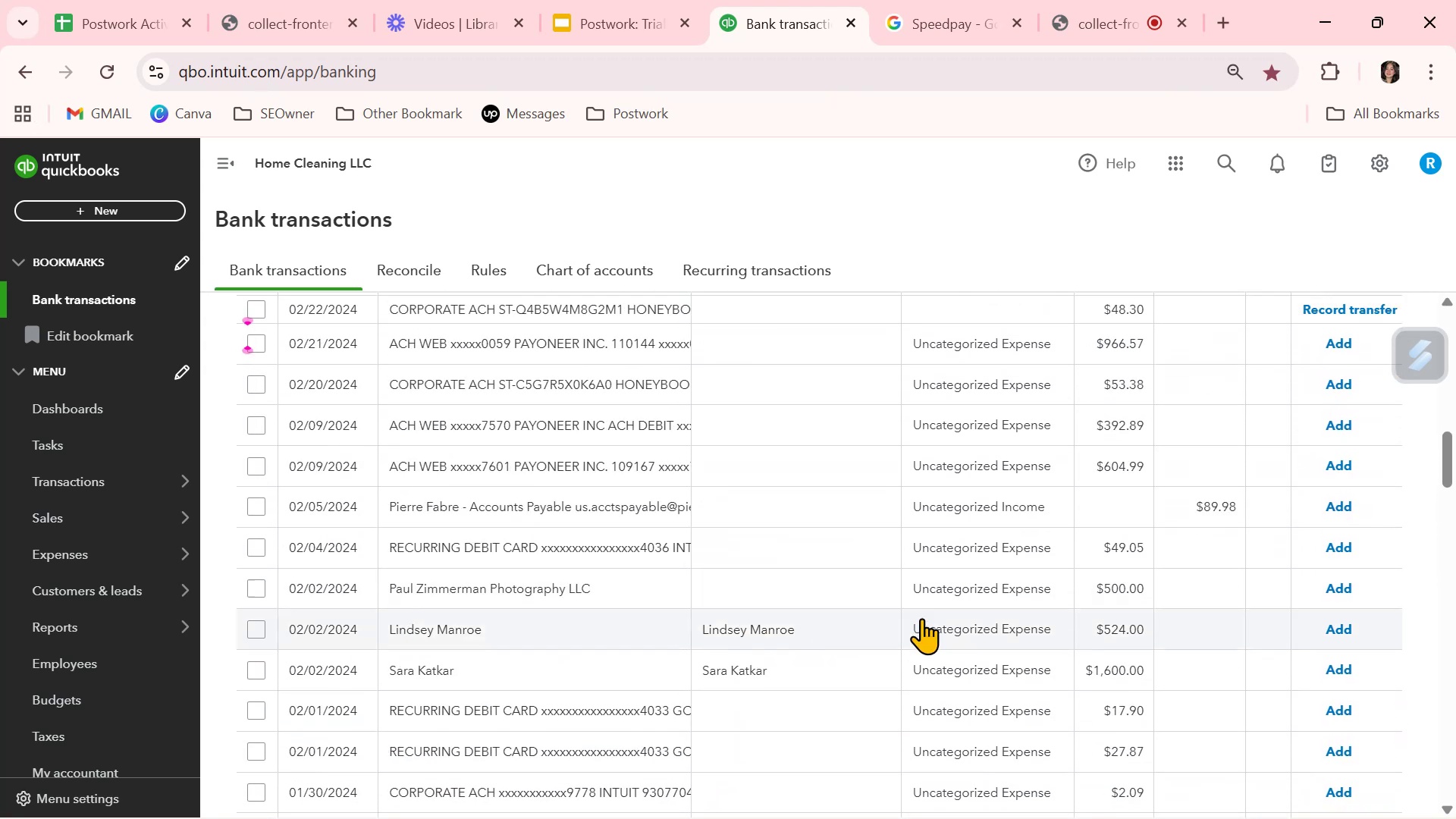 
scroll: coordinate [863, 689], scroll_direction: down, amount: 7.0
 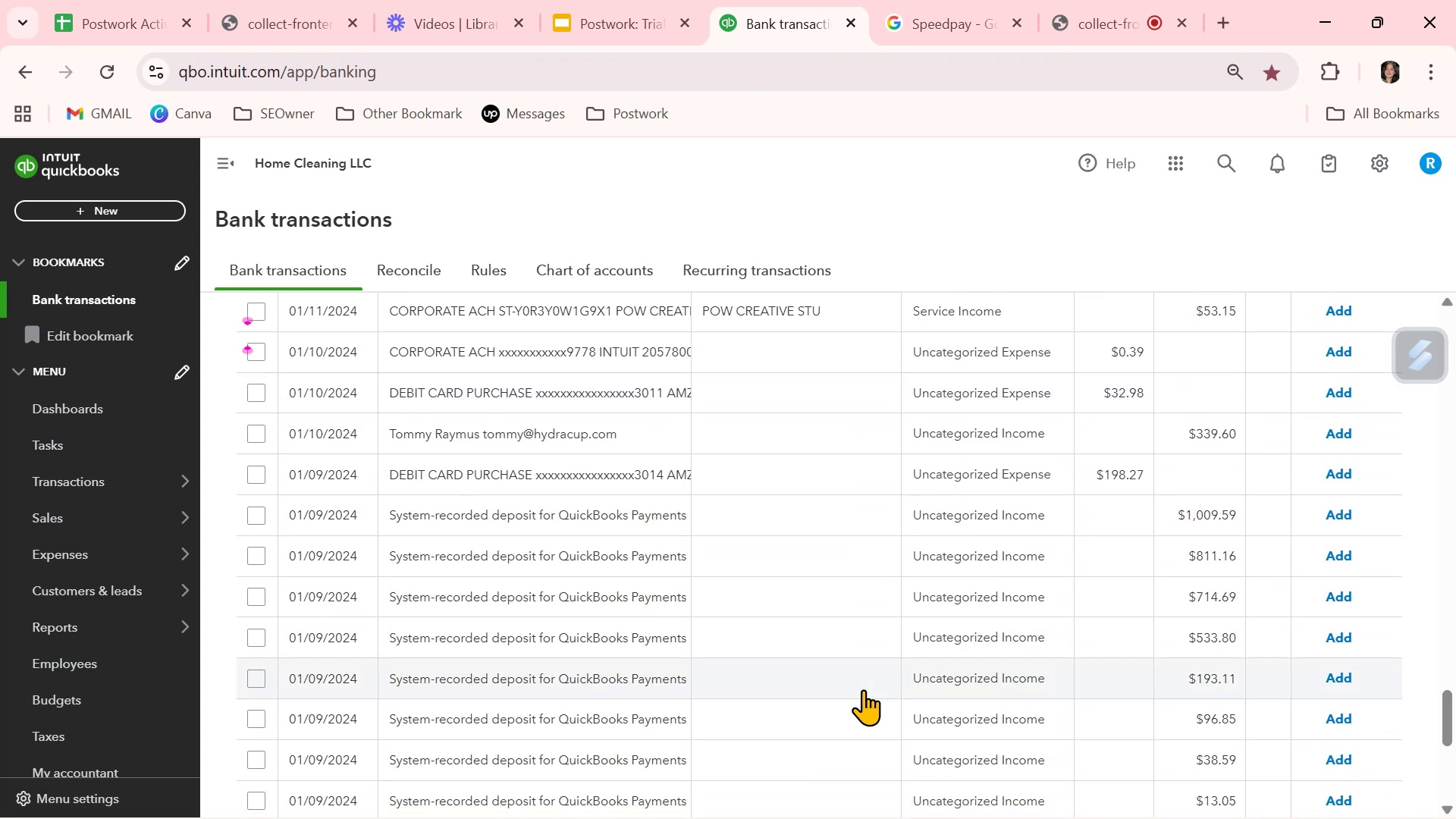 
wait(8.18)
 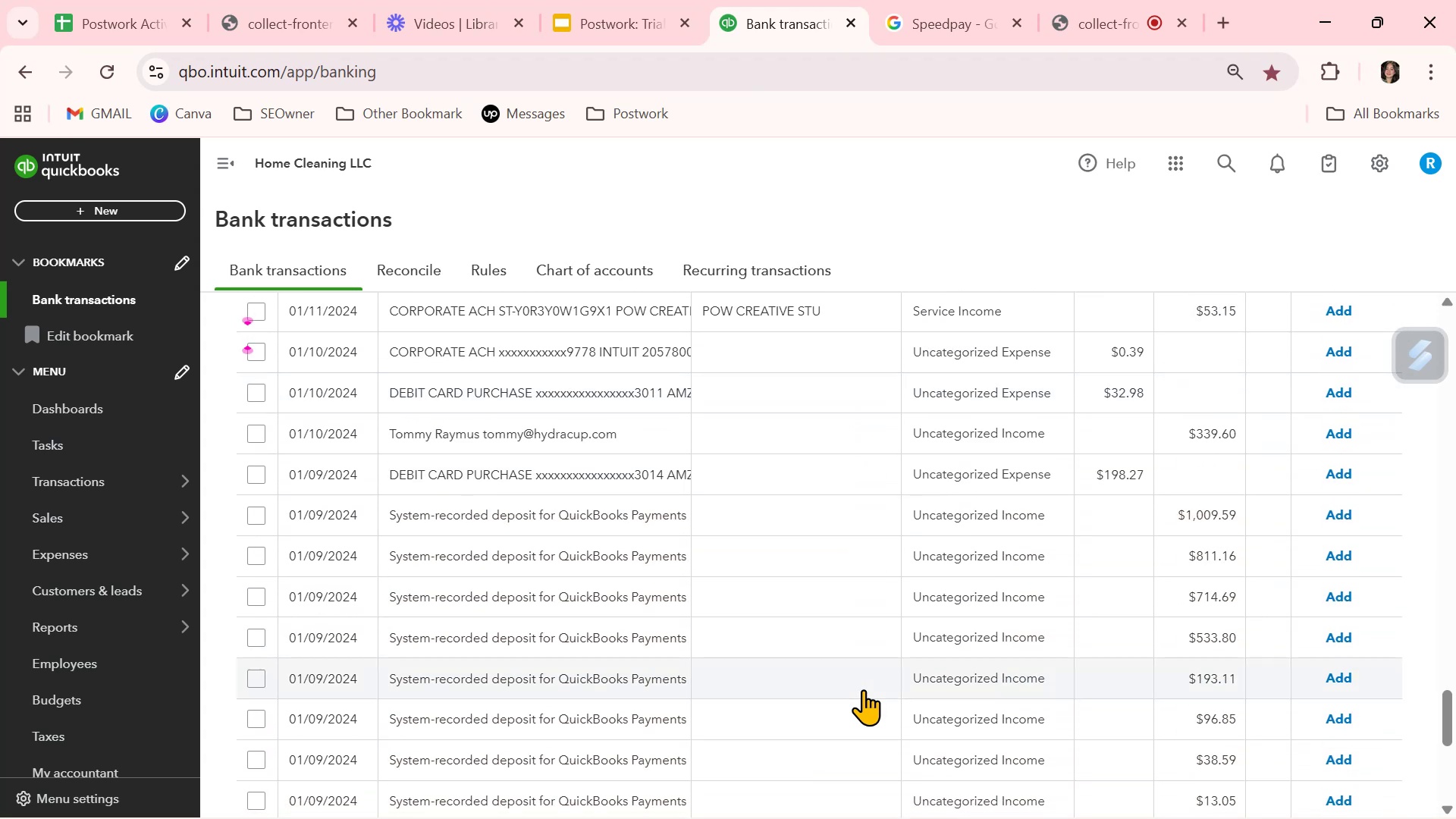 
left_click([715, 424])
 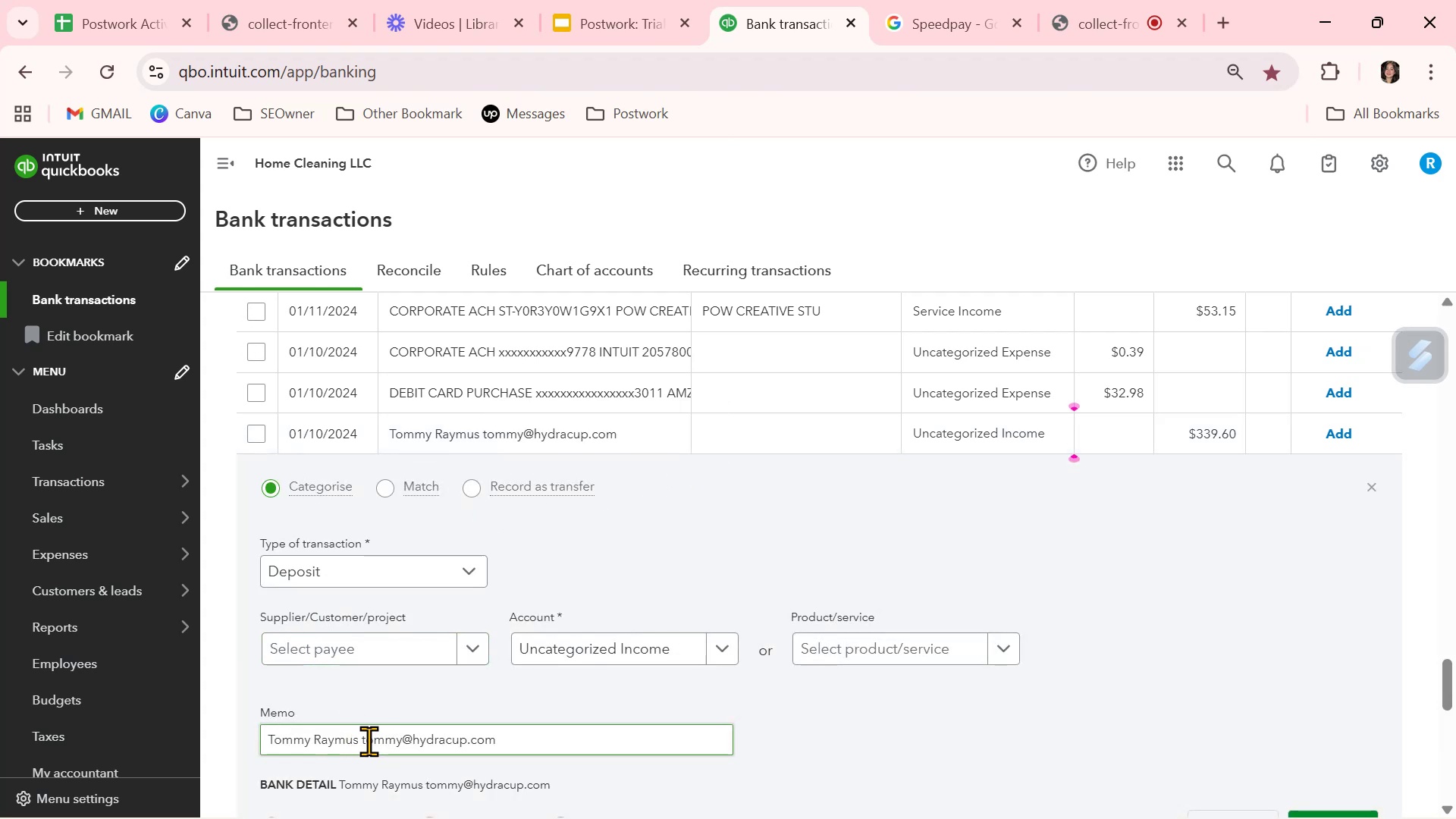 
left_click_drag(start_coordinate=[357, 741], to_coordinate=[251, 739])
 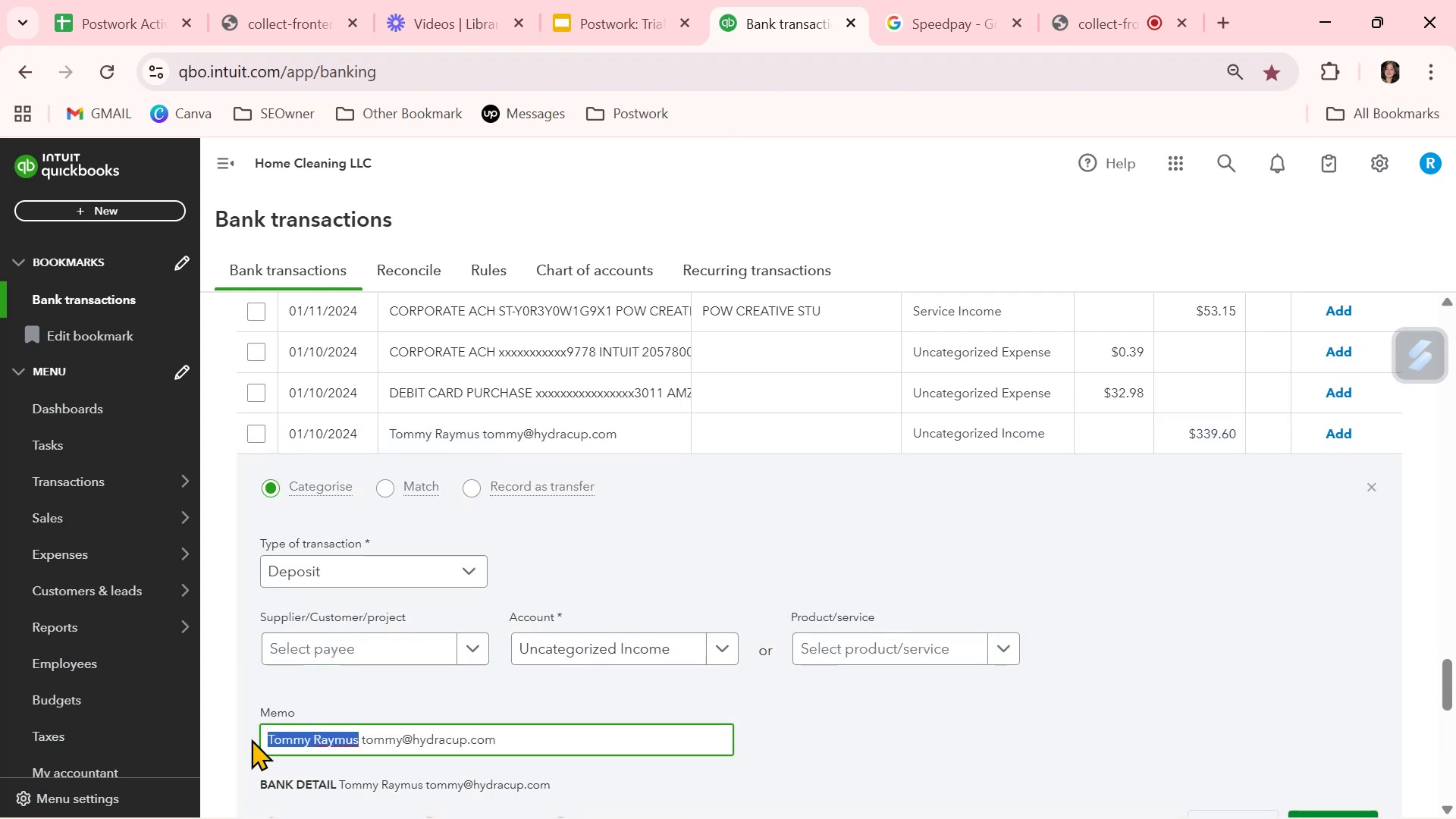 
key(Control+ControlLeft)
 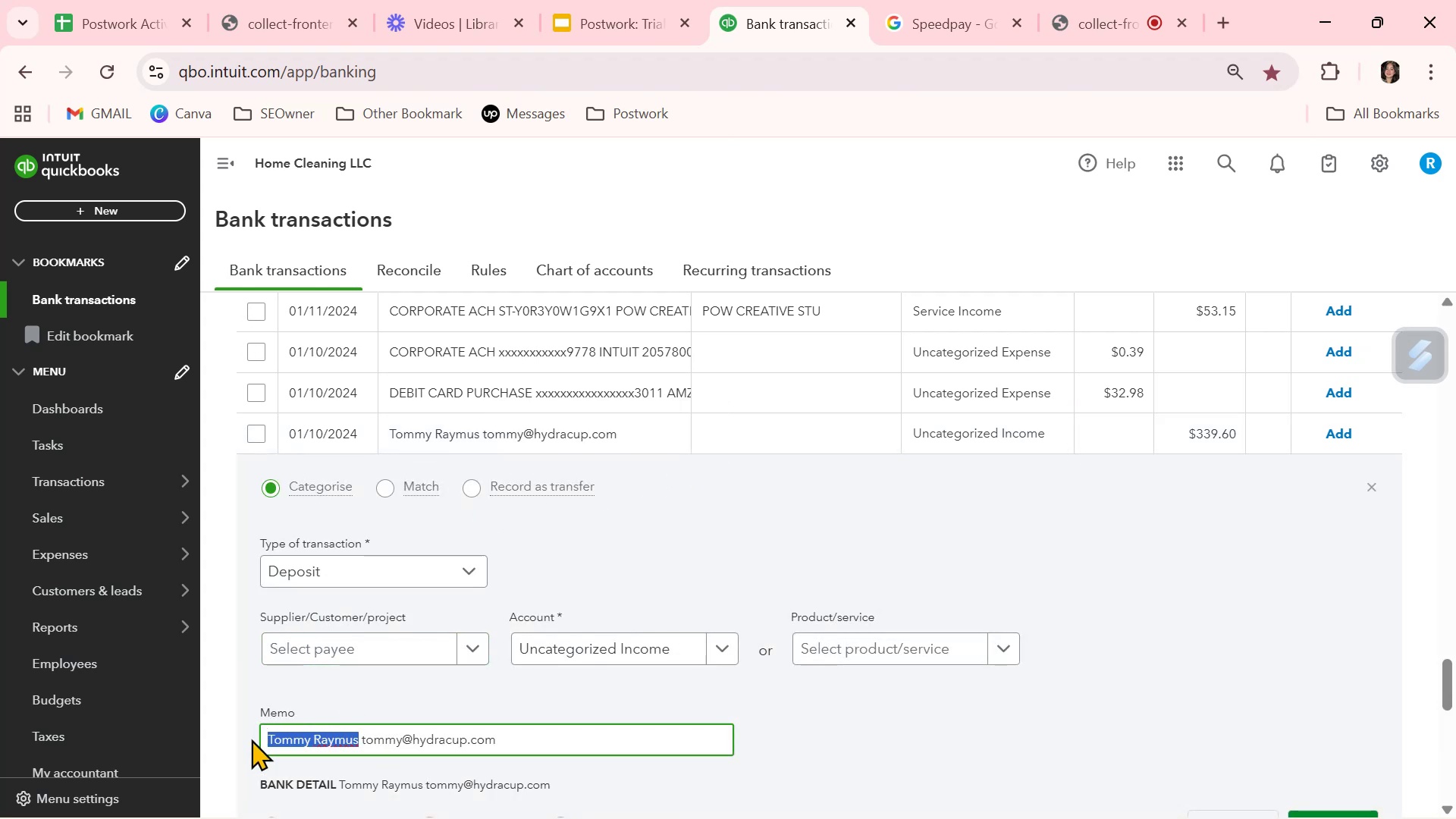 
key(Control+C)
 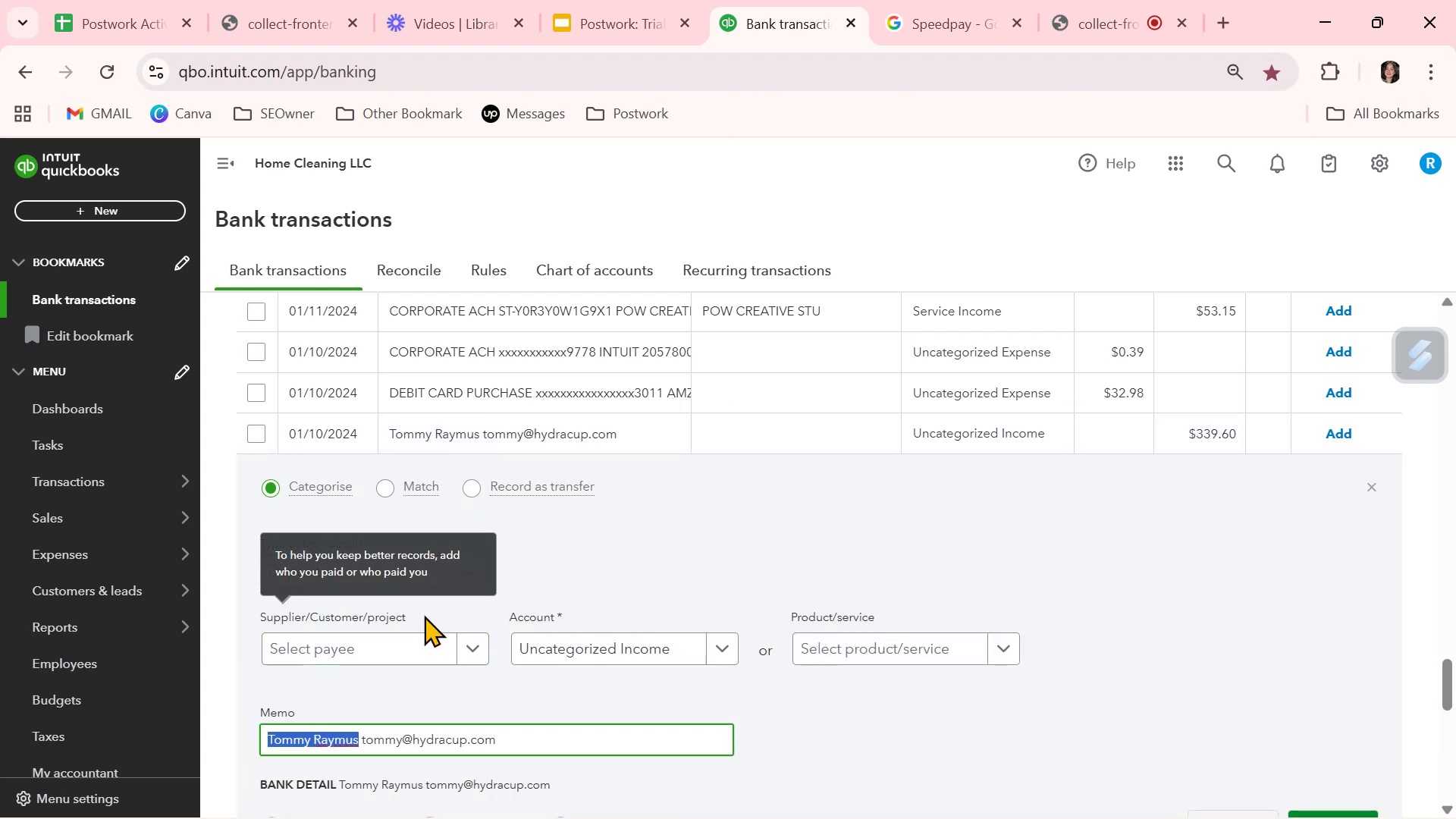 
scroll: coordinate [447, 692], scroll_direction: down, amount: 1.0
 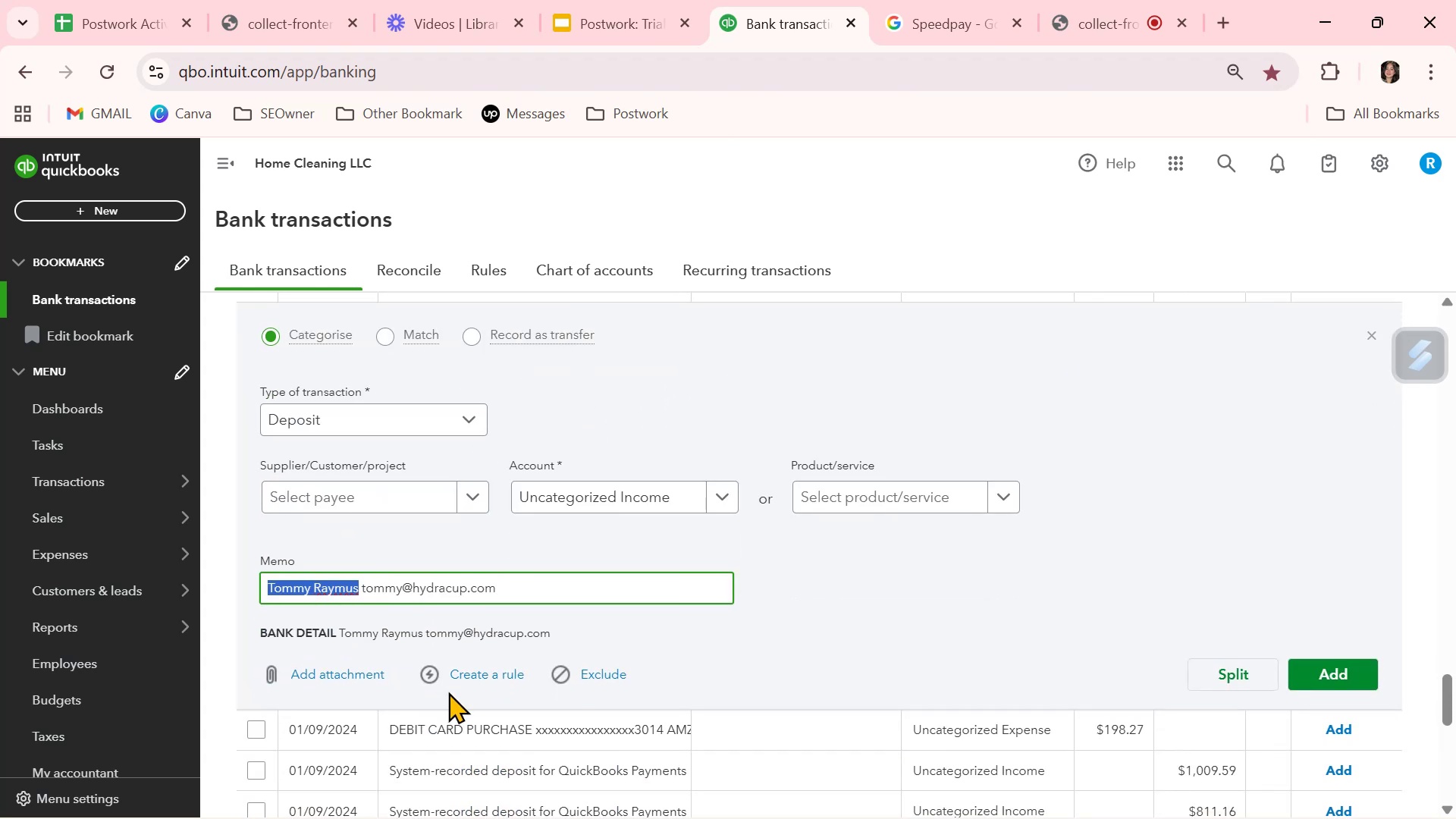 
scroll: coordinate [449, 690], scroll_direction: up, amount: 1.0
 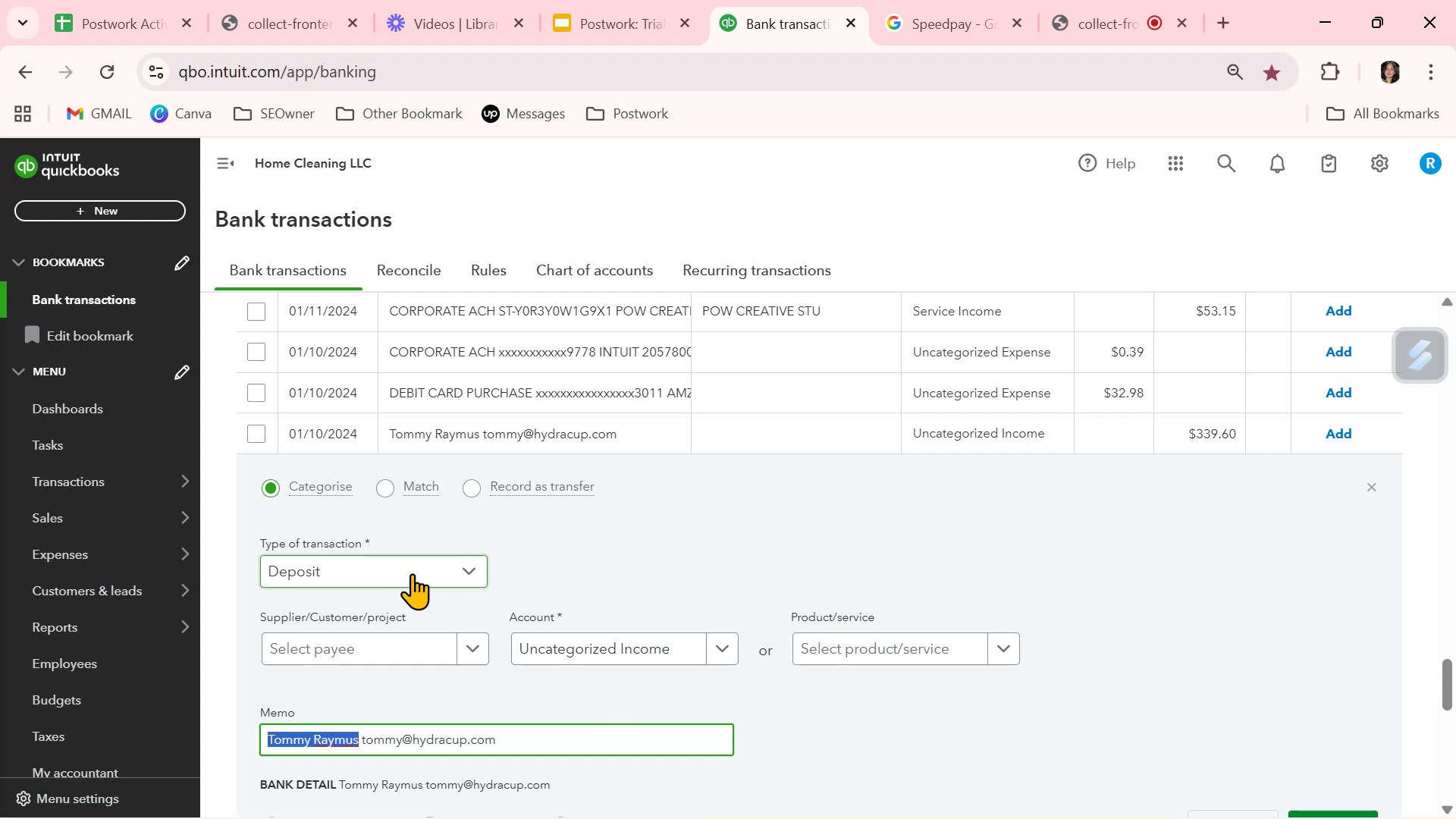 
wait(7.95)
 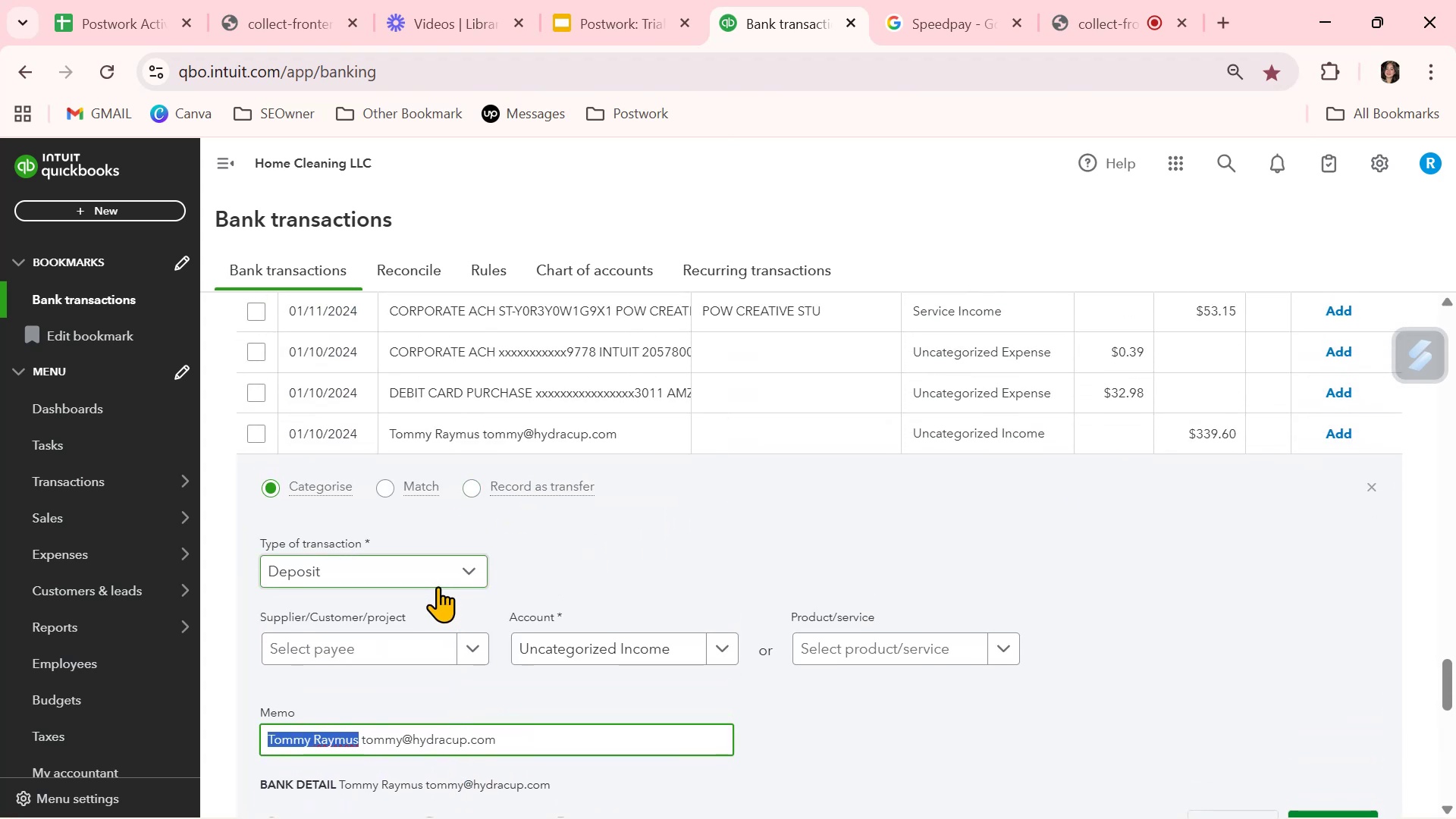 
left_click([437, 574])
 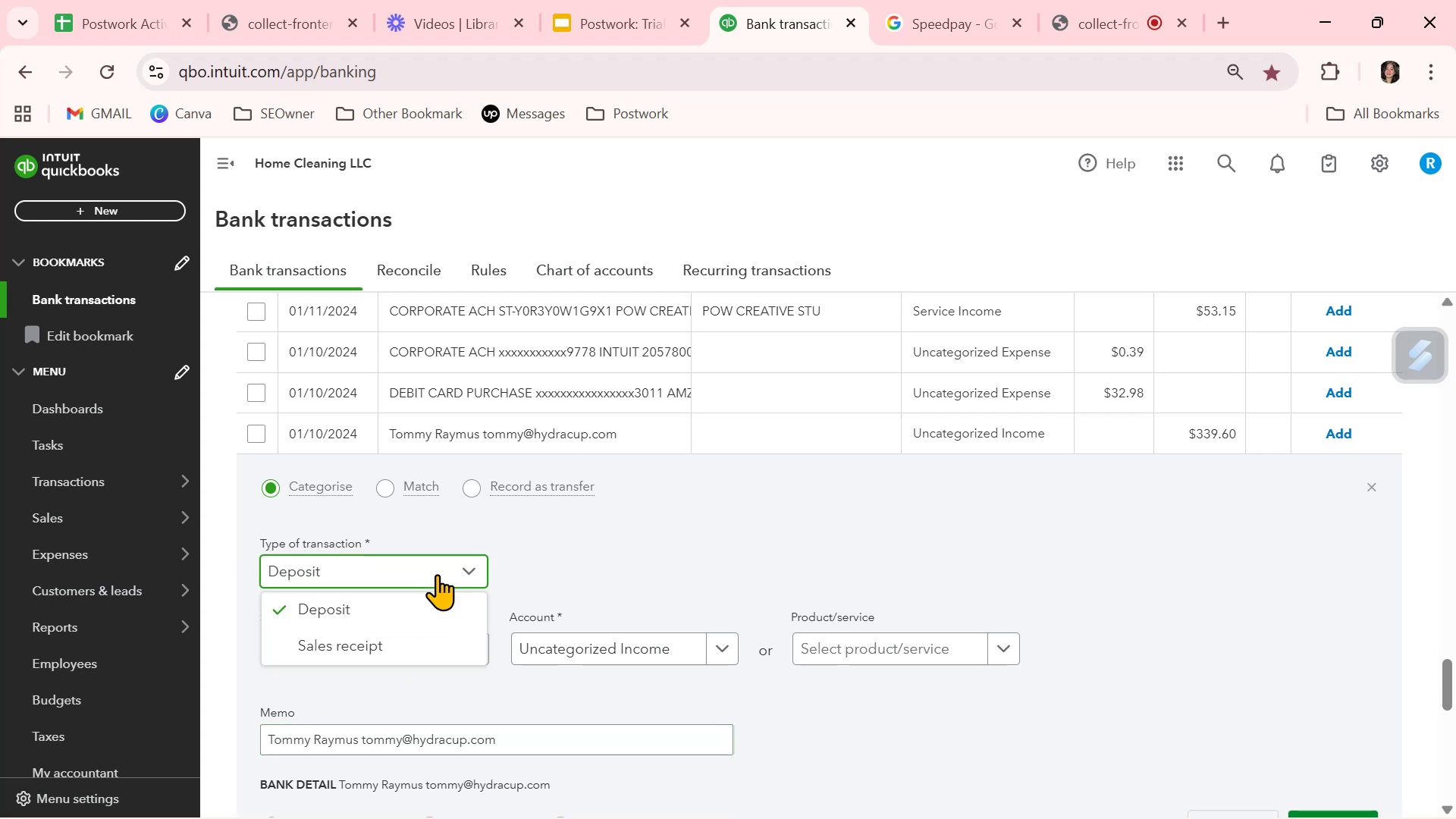 
left_click([437, 574])
 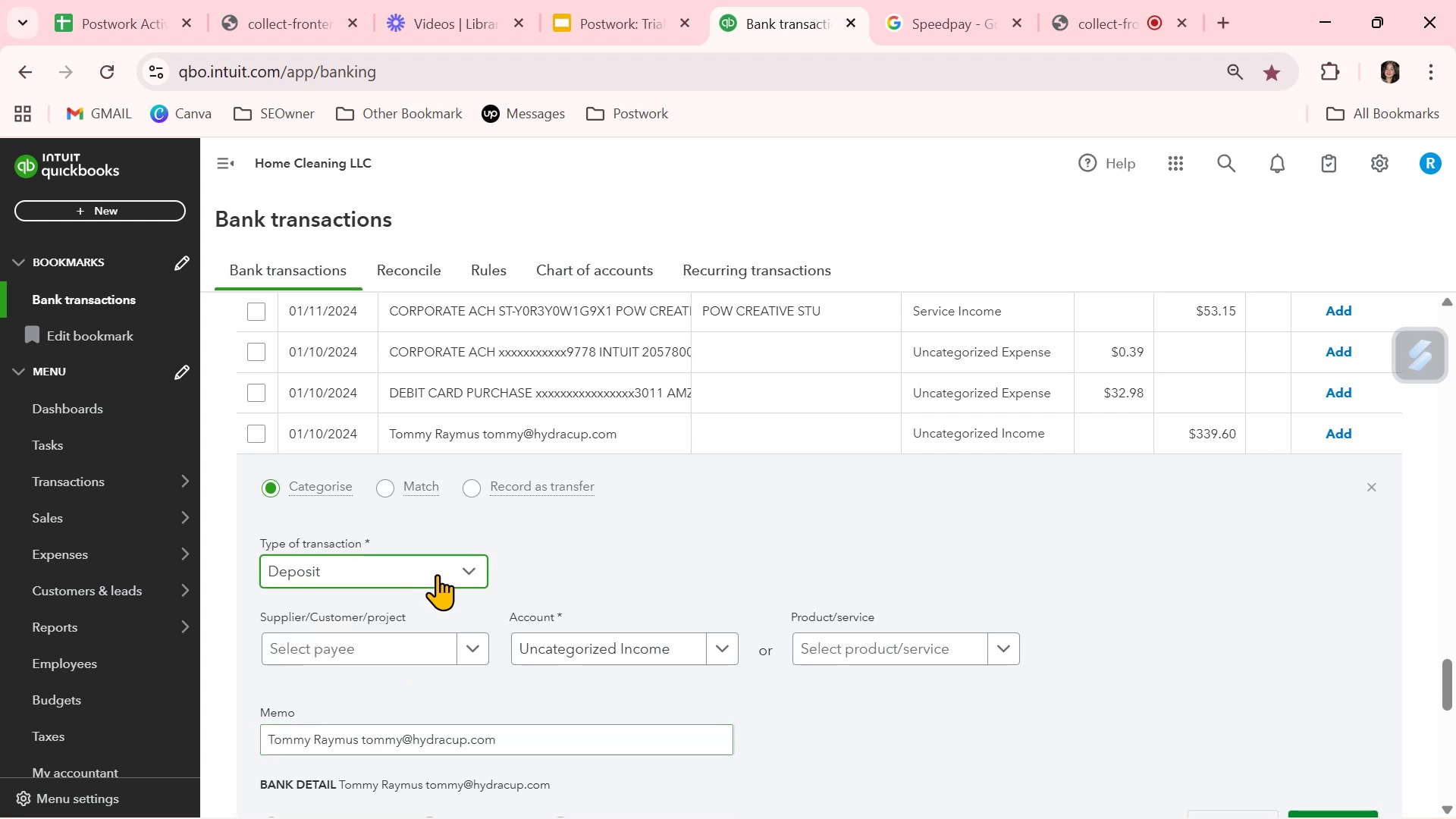 
left_click([437, 574])
 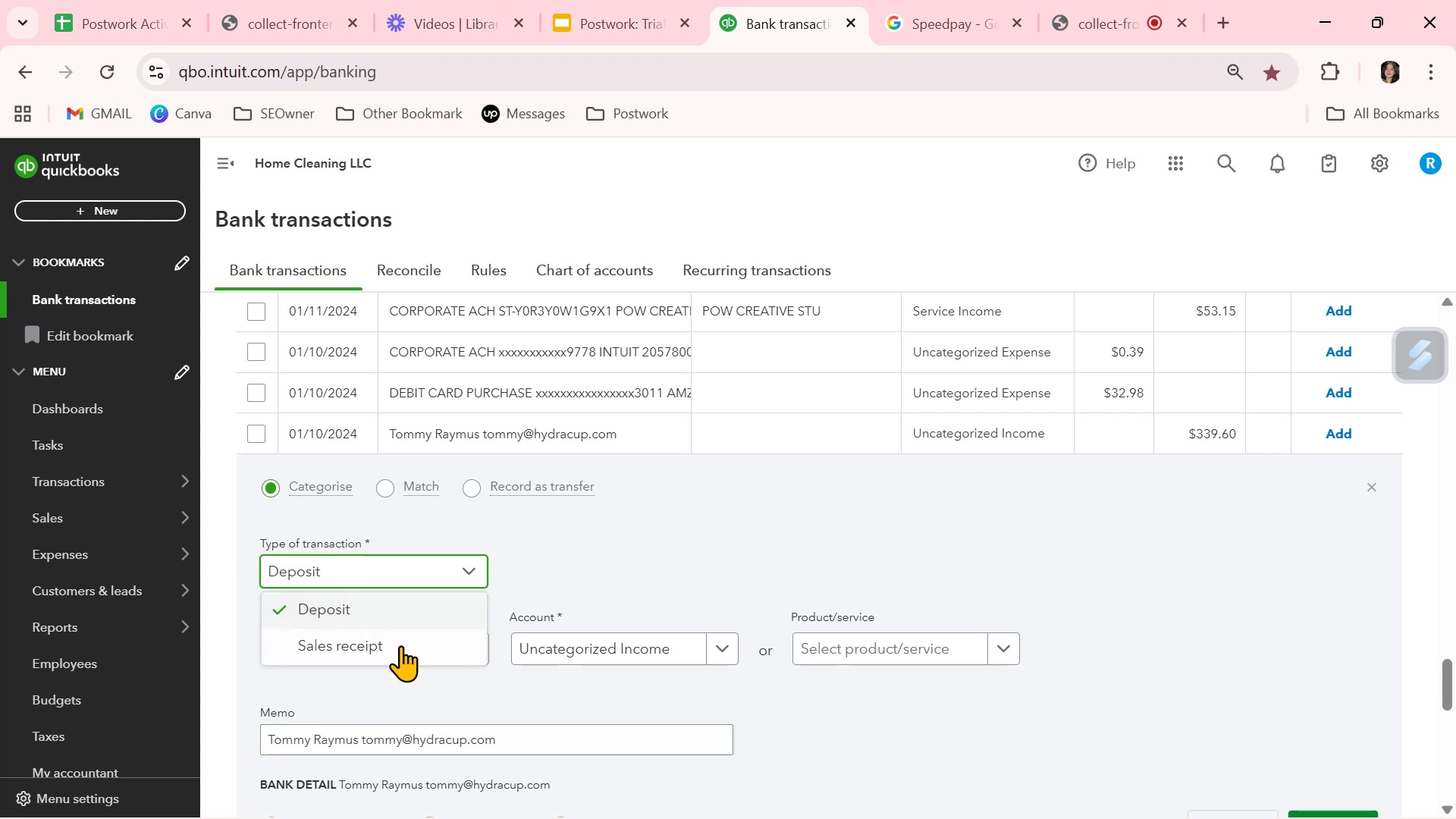 
left_click([400, 646])
 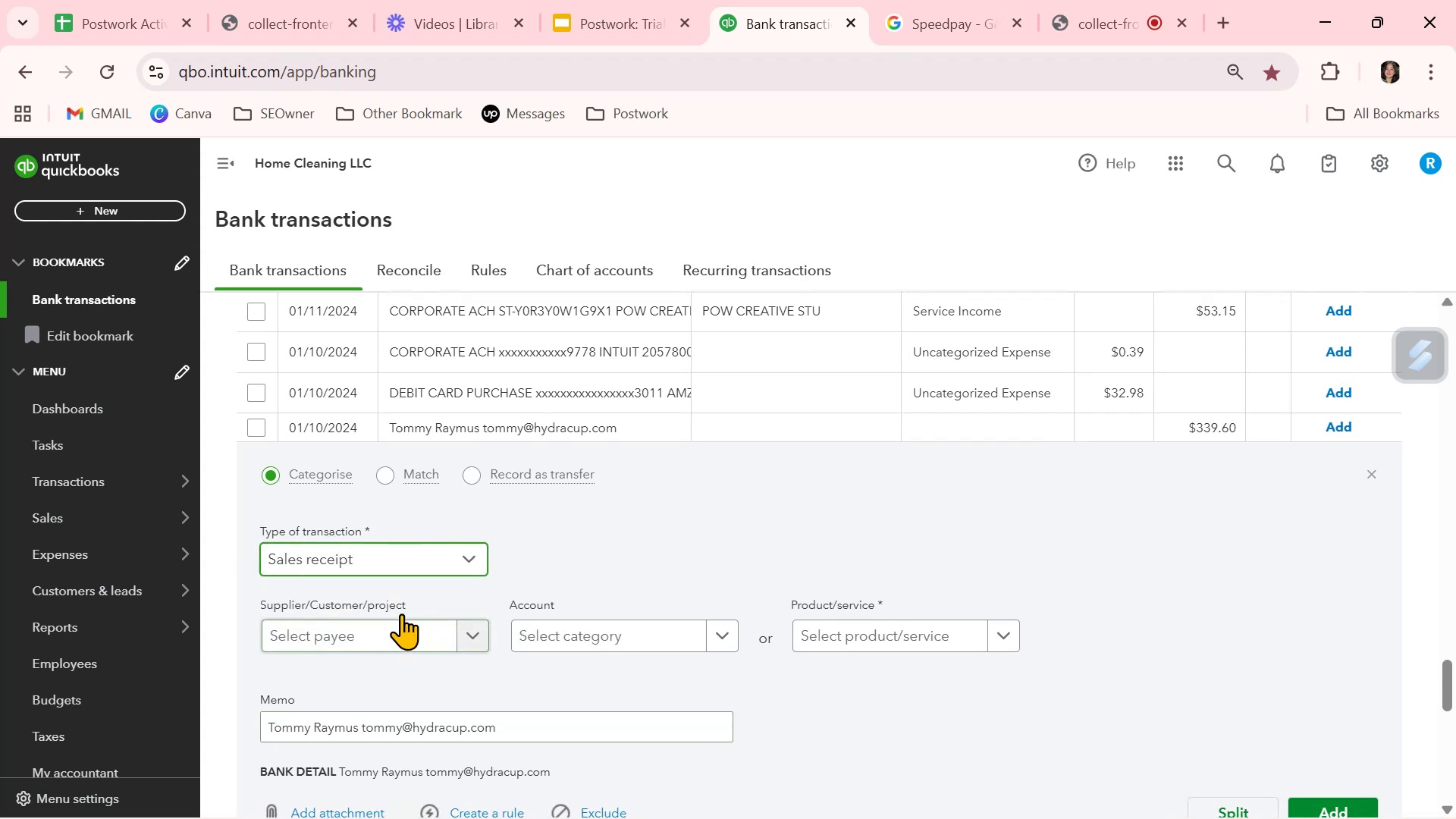 
mouse_move([424, 571])
 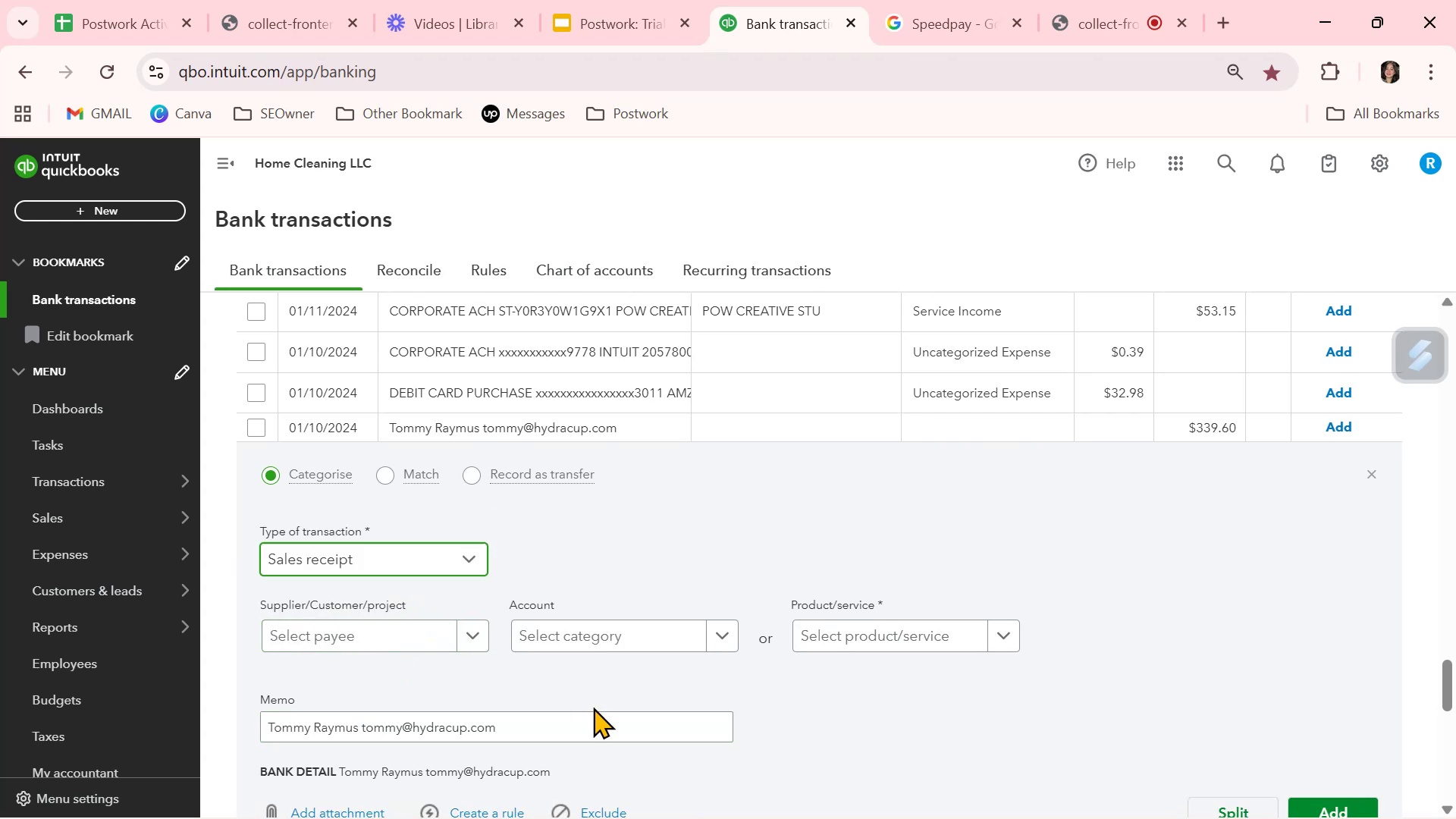 
scroll: coordinate [594, 708], scroll_direction: down, amount: 2.0
 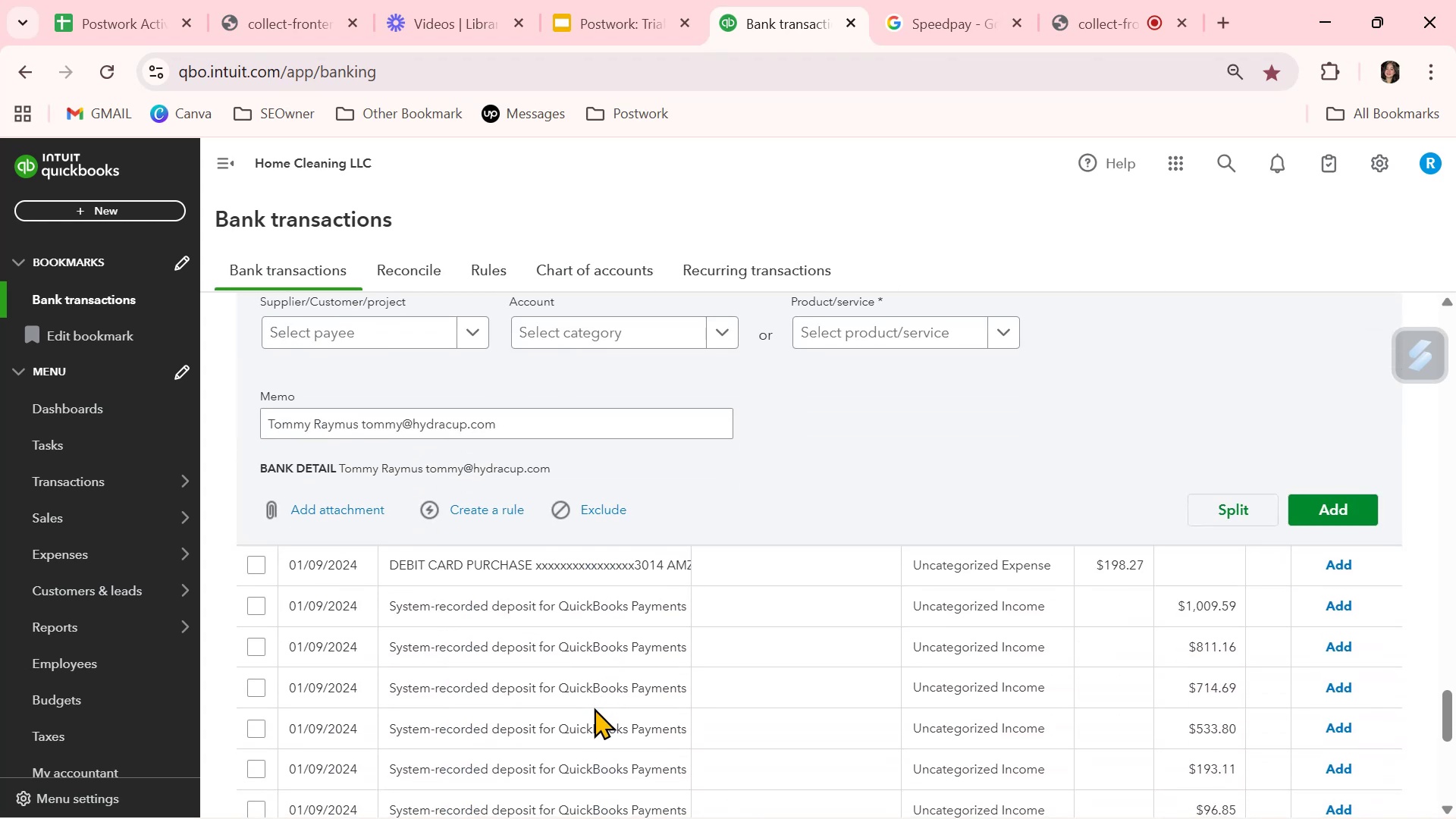 
scroll: coordinate [594, 708], scroll_direction: up, amount: 1.0
 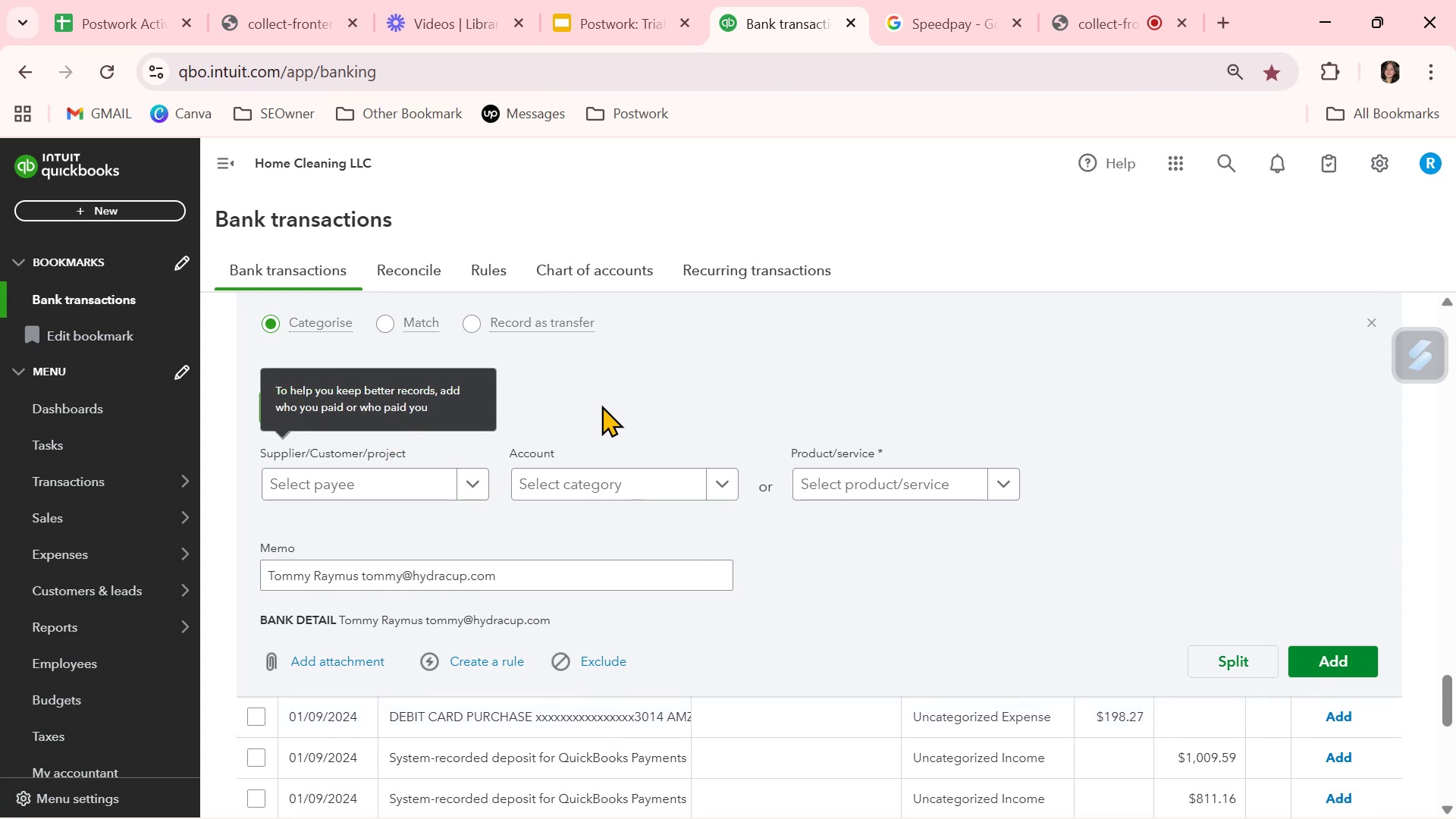 
left_click([428, 419])
 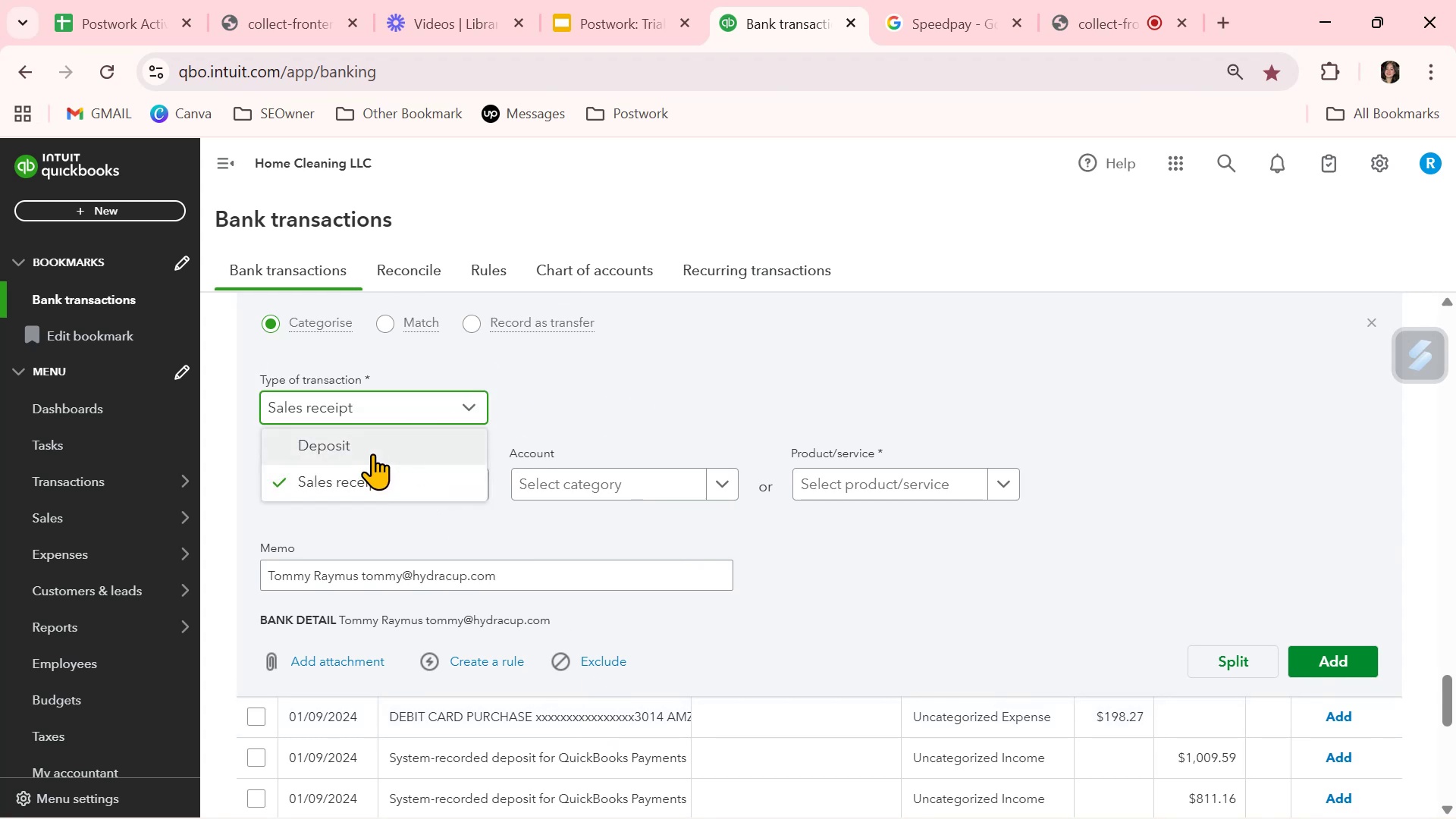 
left_click([375, 444])
 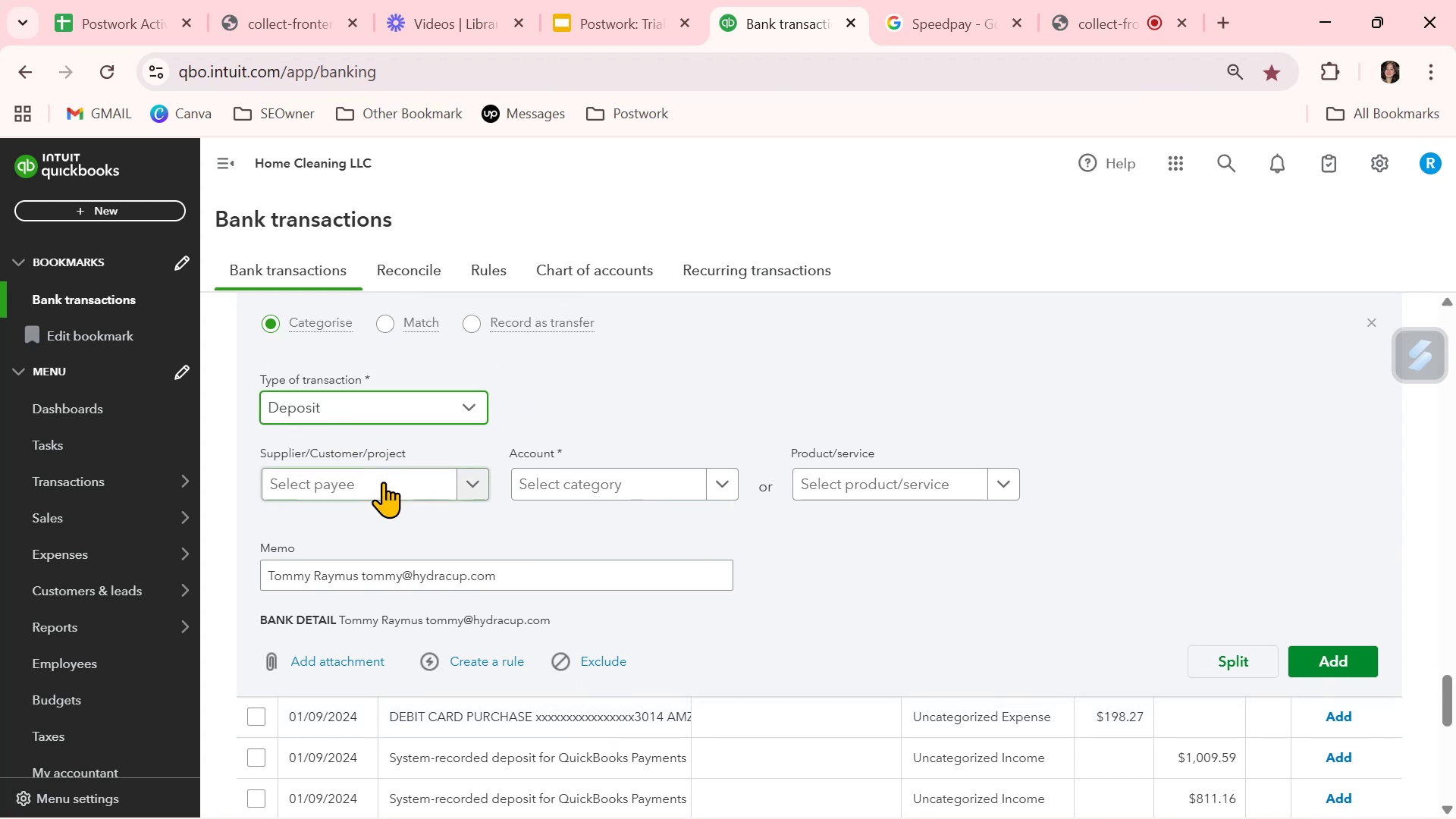 
left_click([383, 482])
 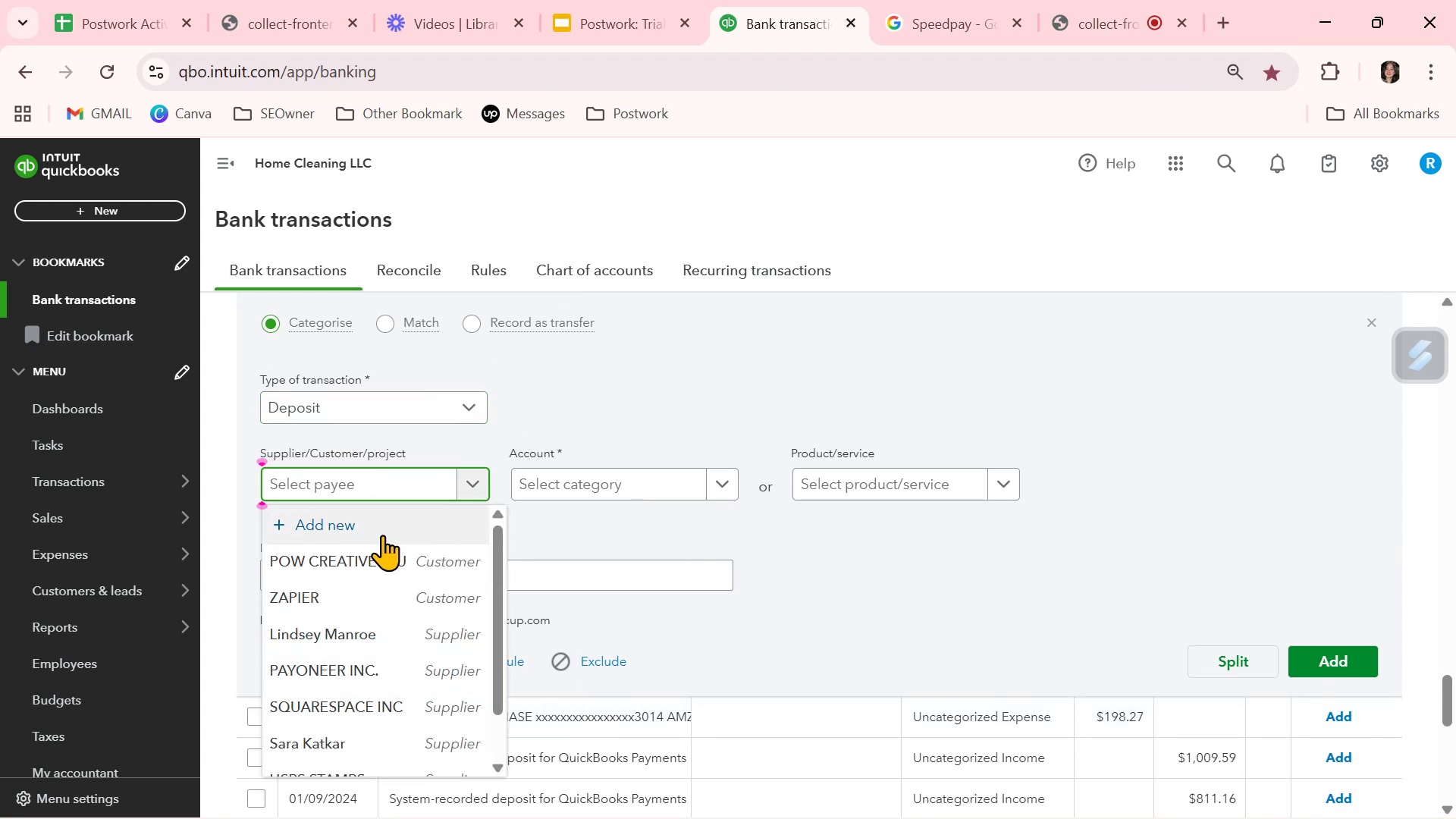 
left_click([378, 526])
 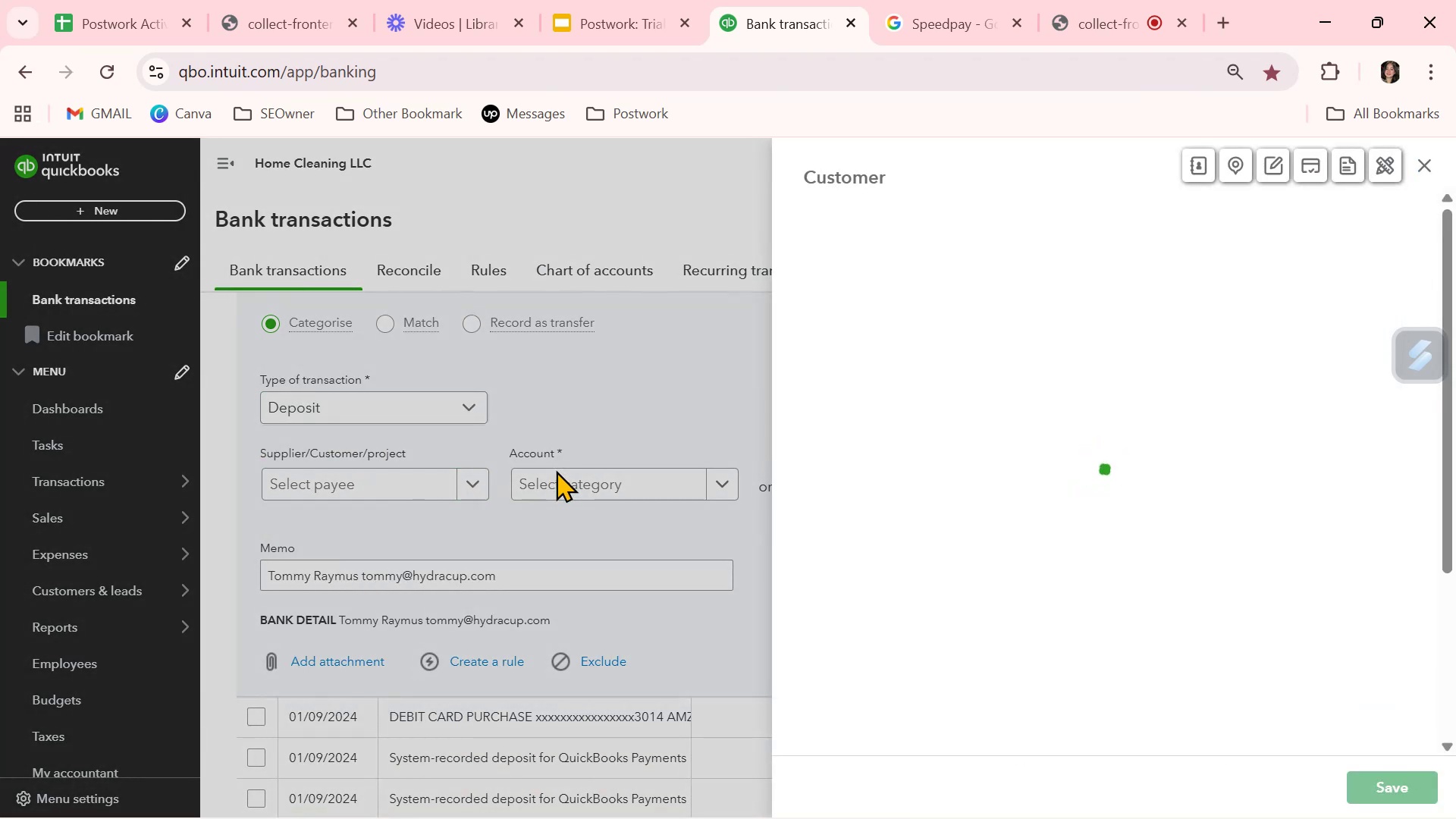 
key(Control+ControlLeft)
 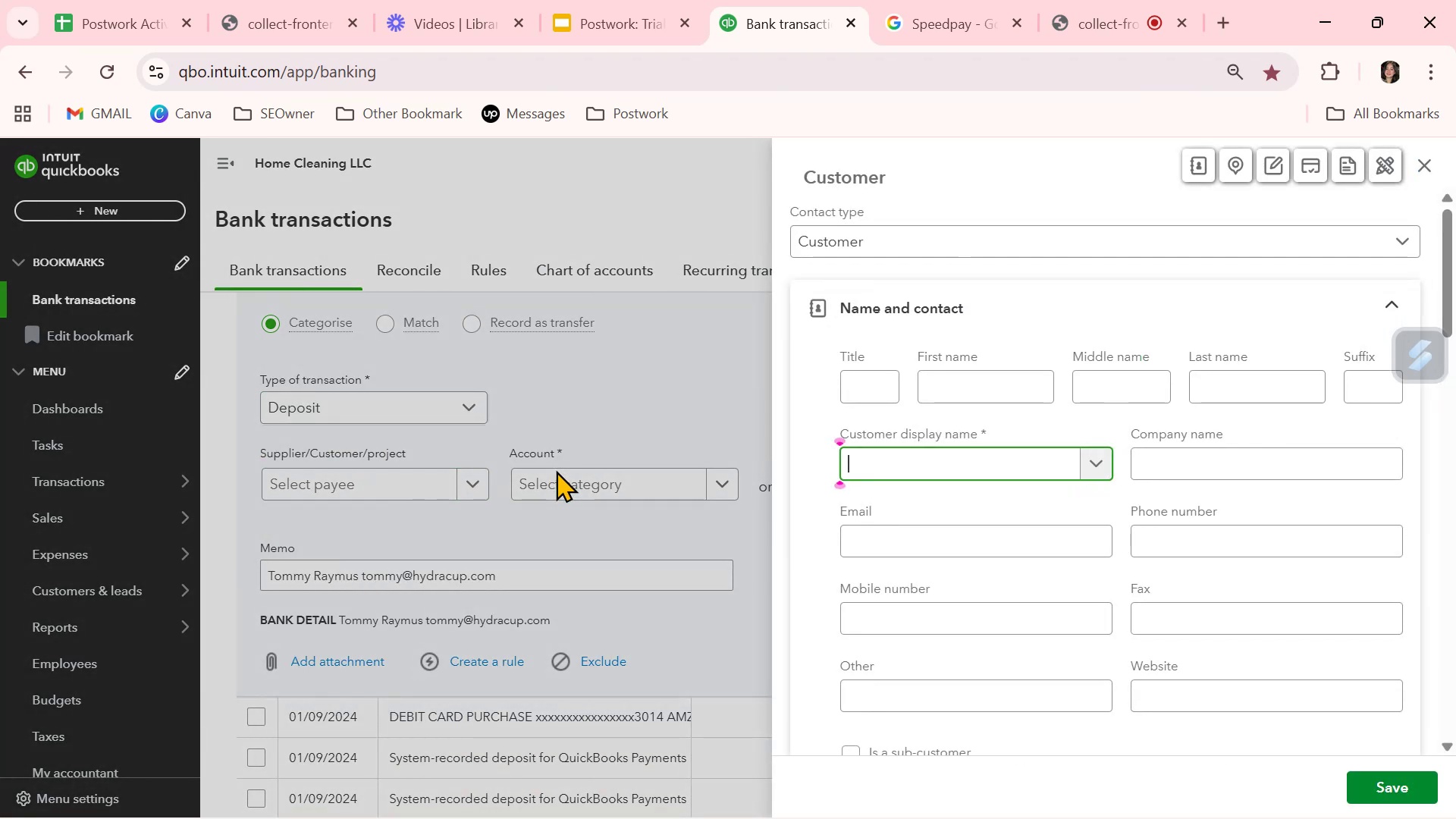 
key(Control+V)
 